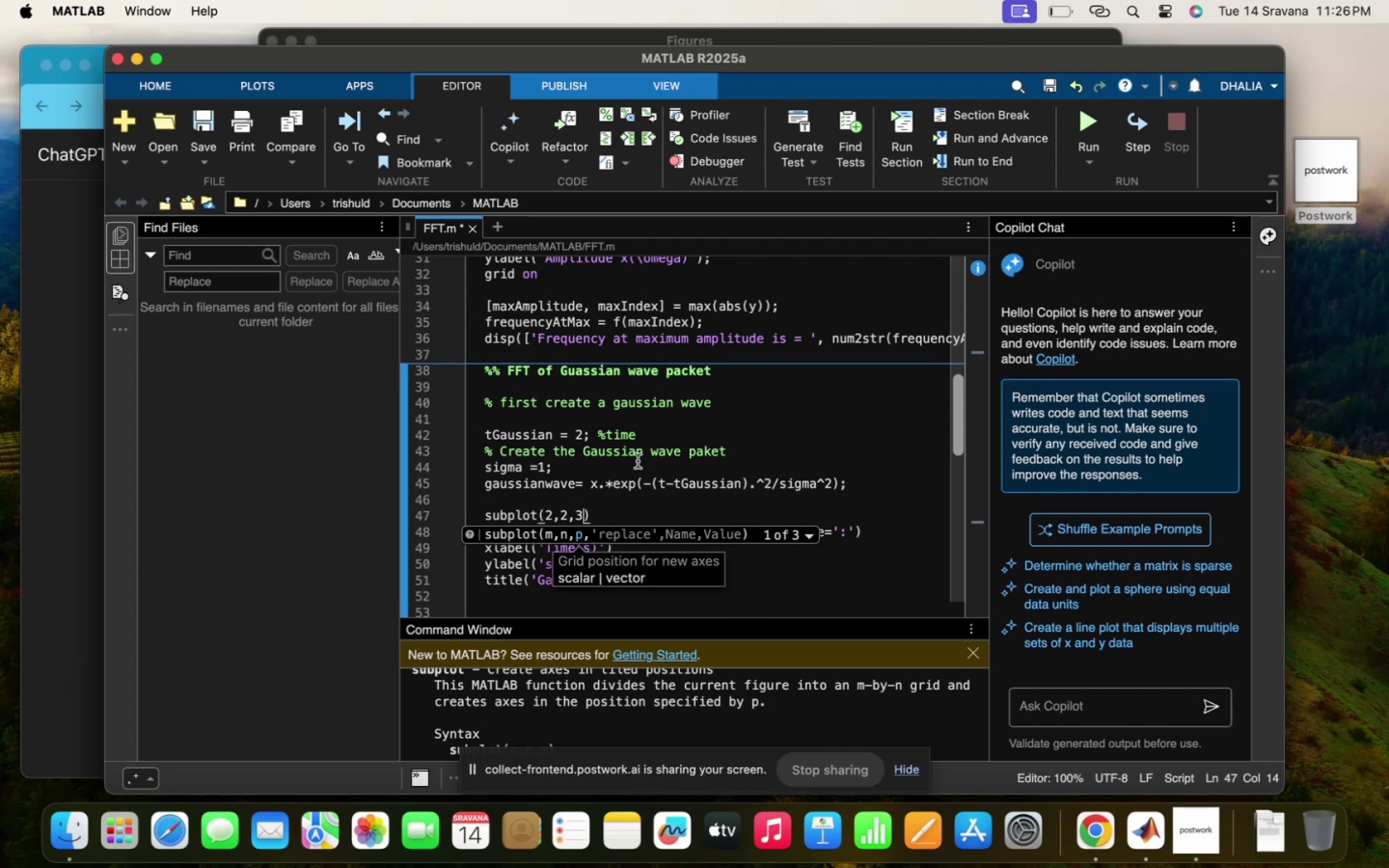 
scroll: coordinate [593, 588], scroll_direction: down, amount: 20.0
 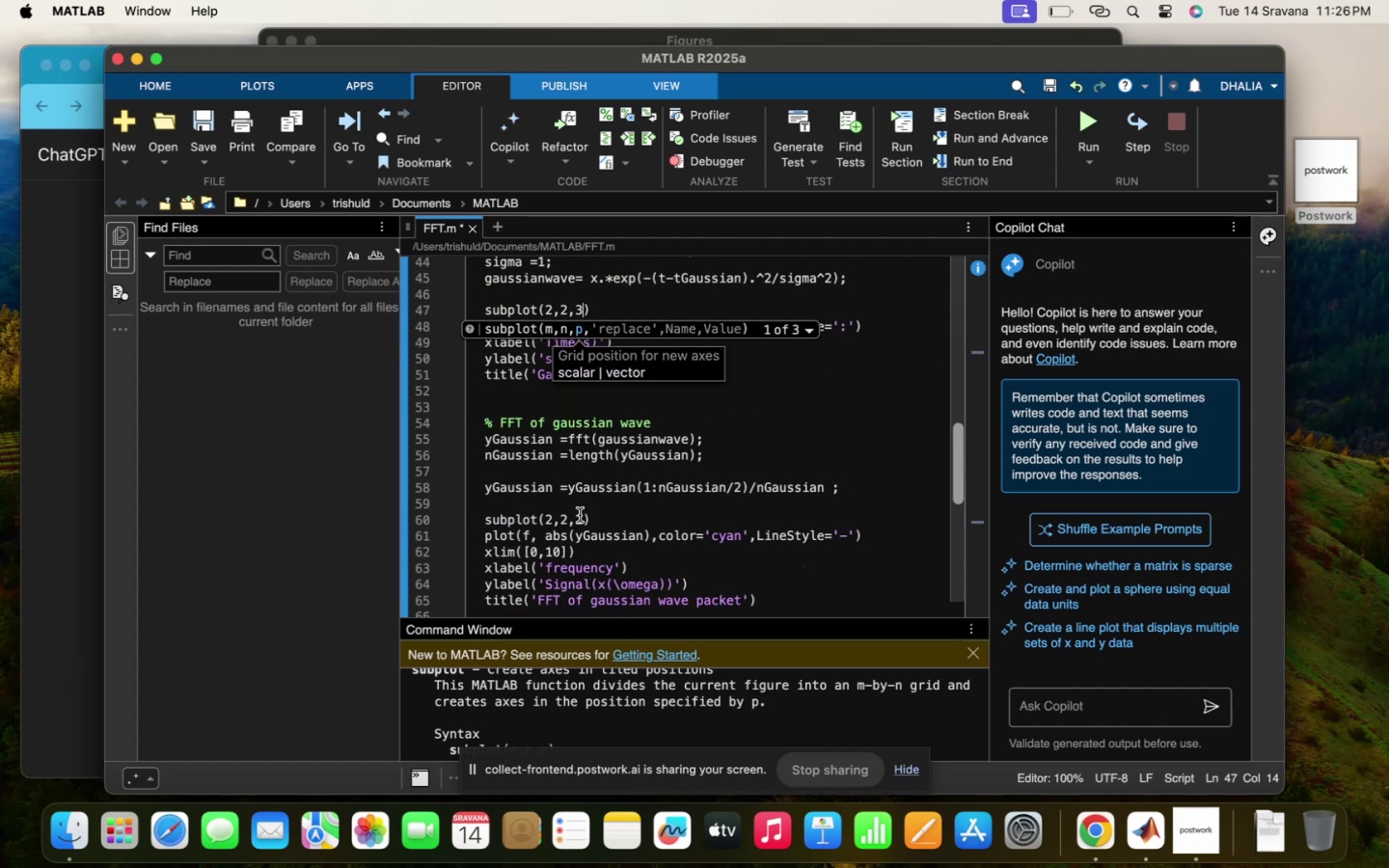 
left_click([580, 515])
 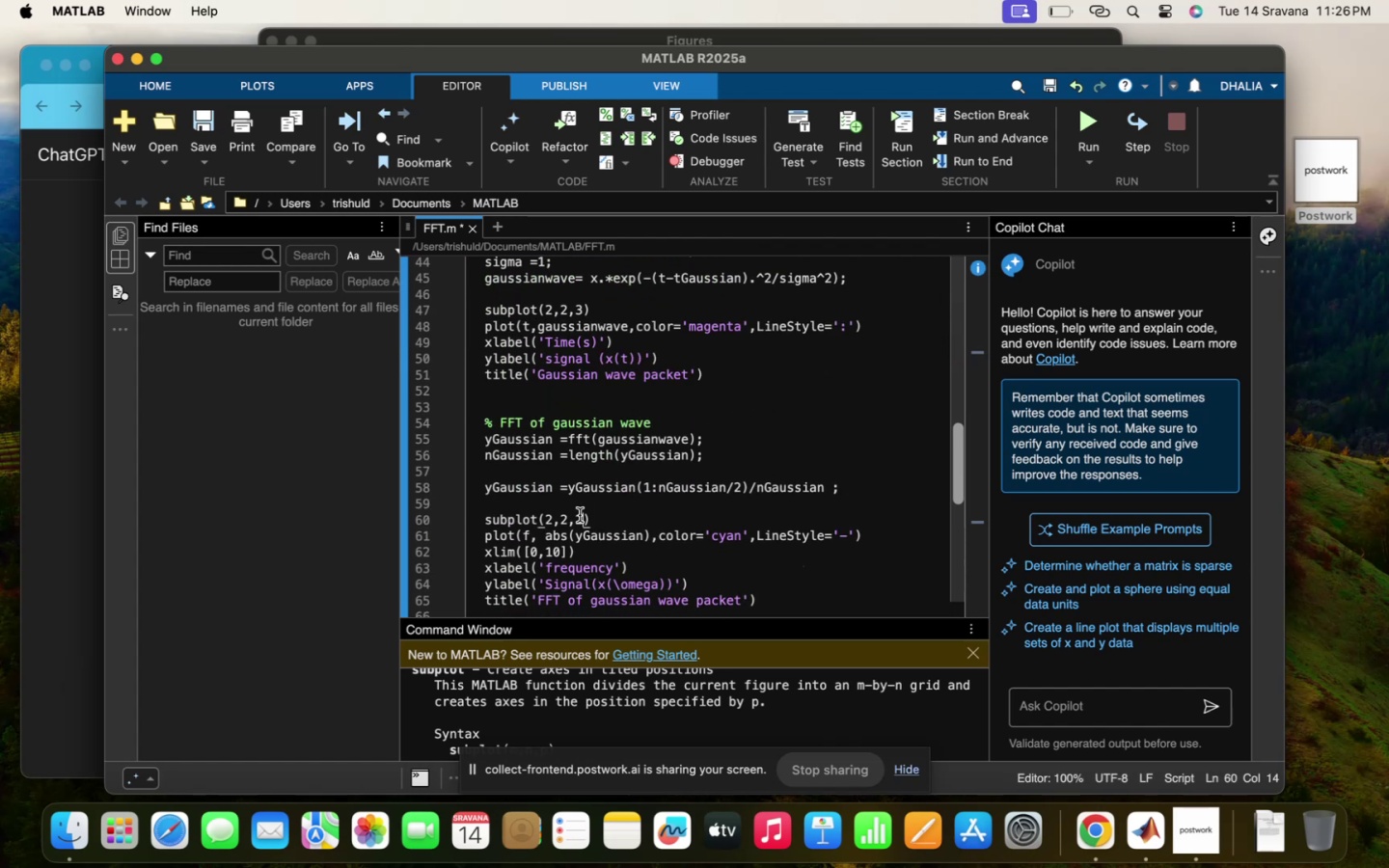 
key(Backspace)
 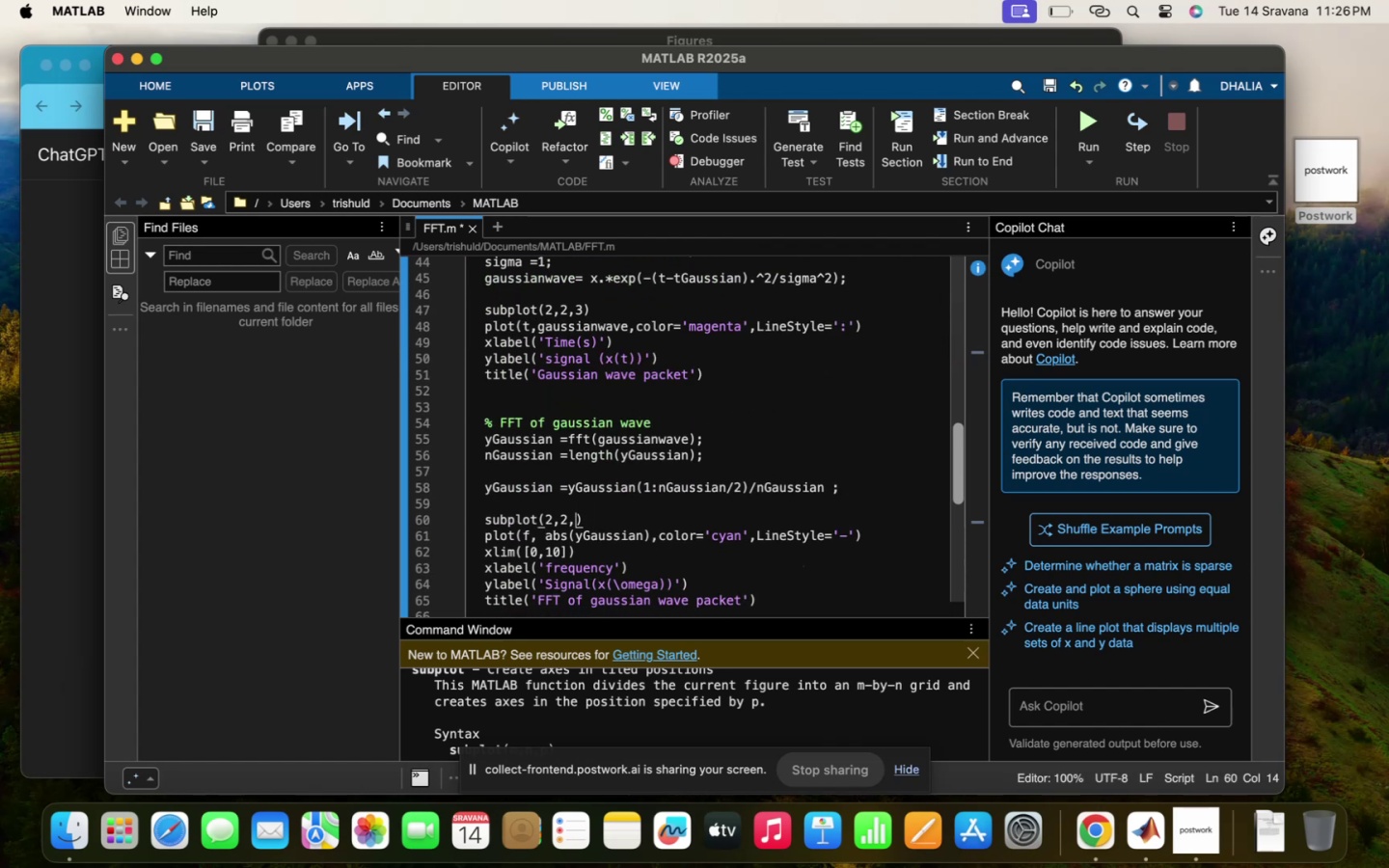 
key(4)
 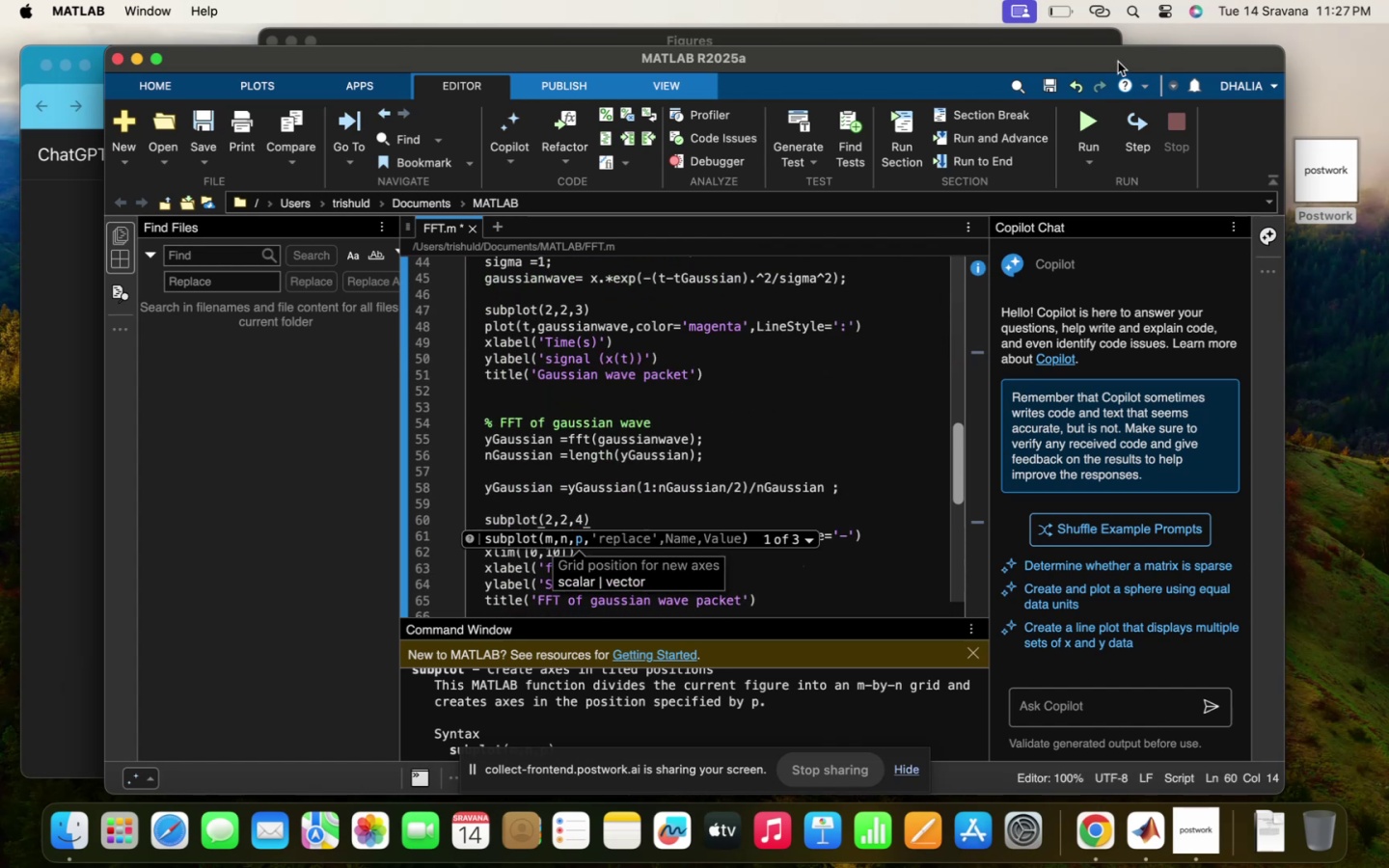 
mouse_move([1104, 79])
 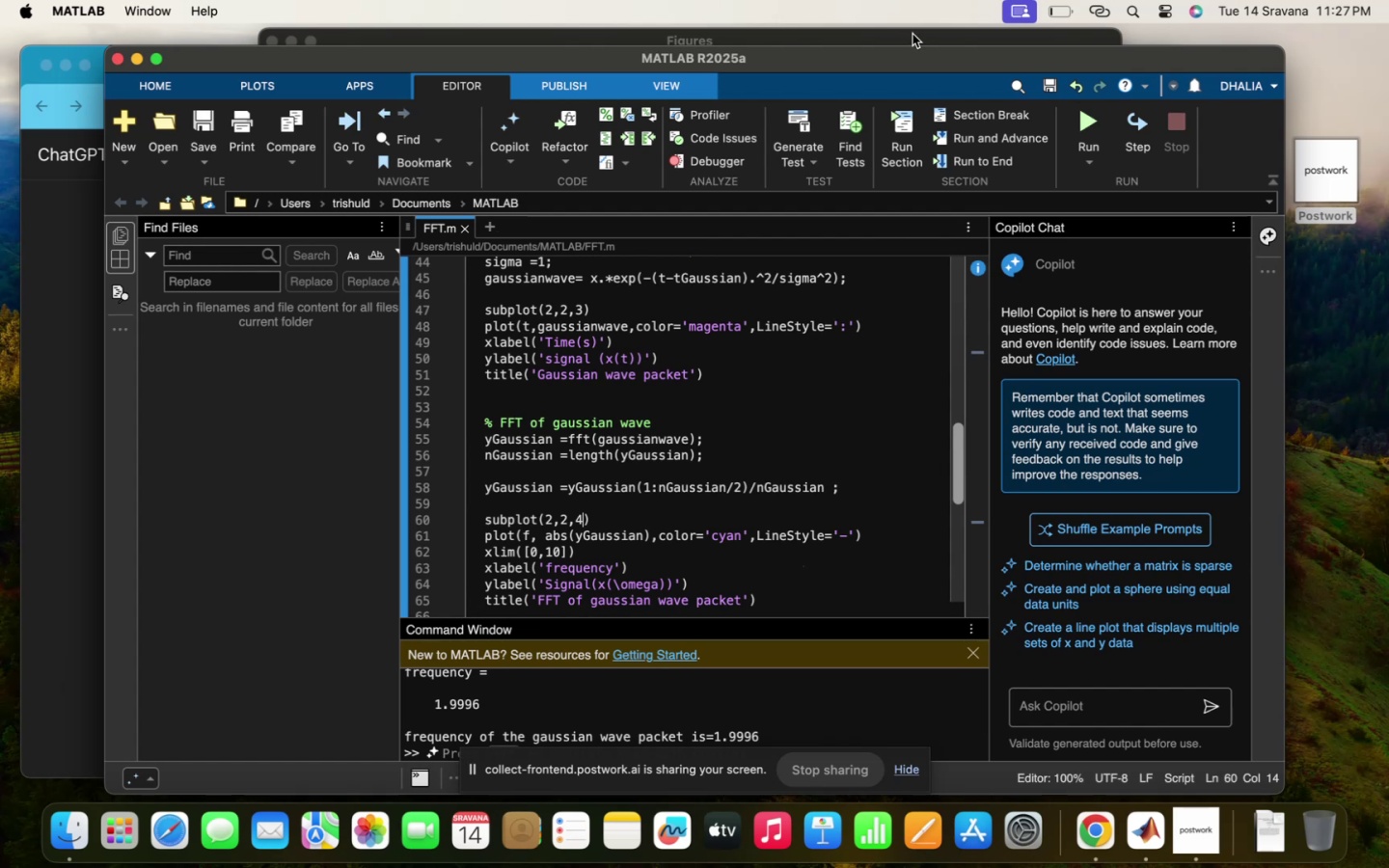 
left_click([912, 34])
 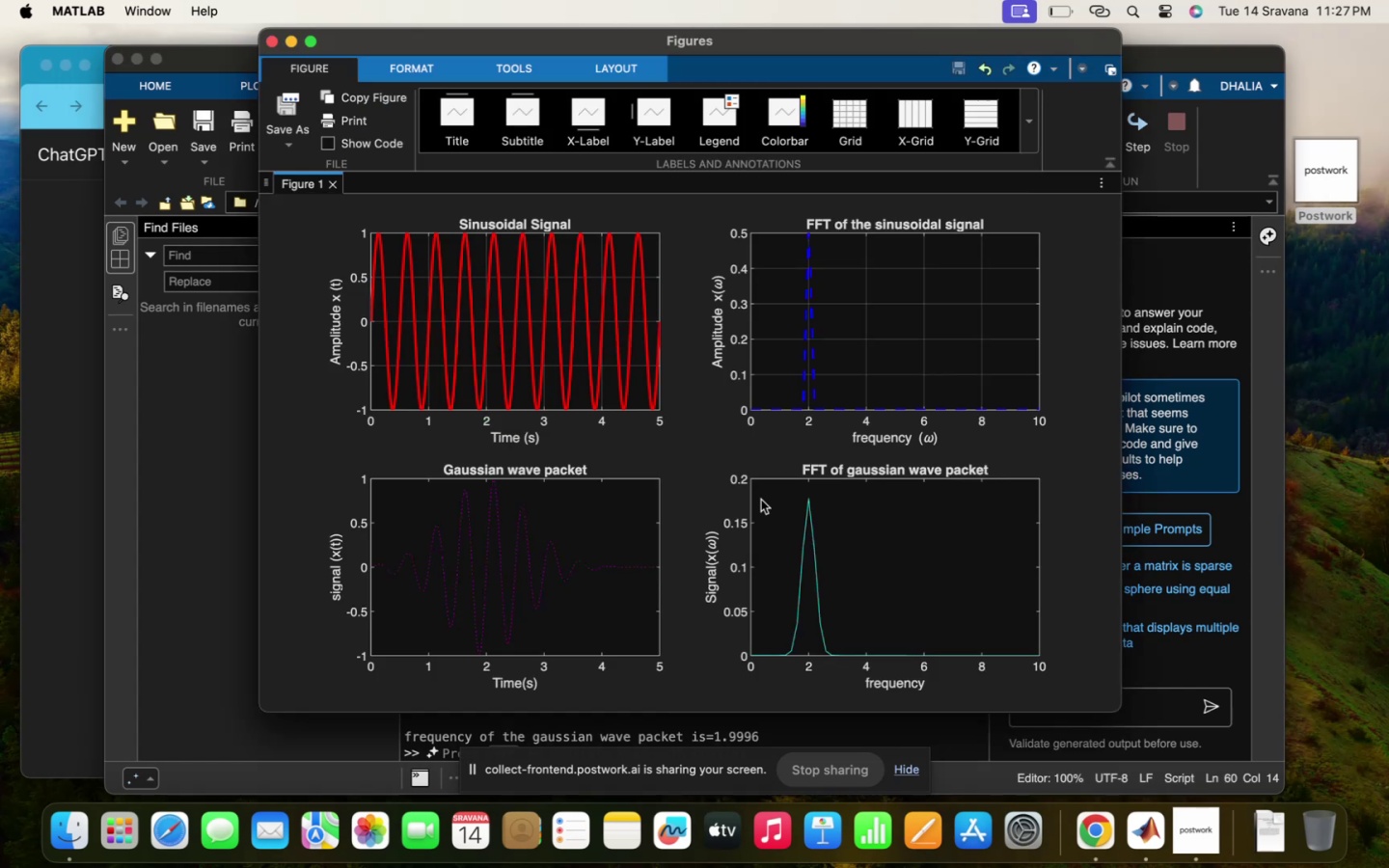 
left_click([563, 539])
 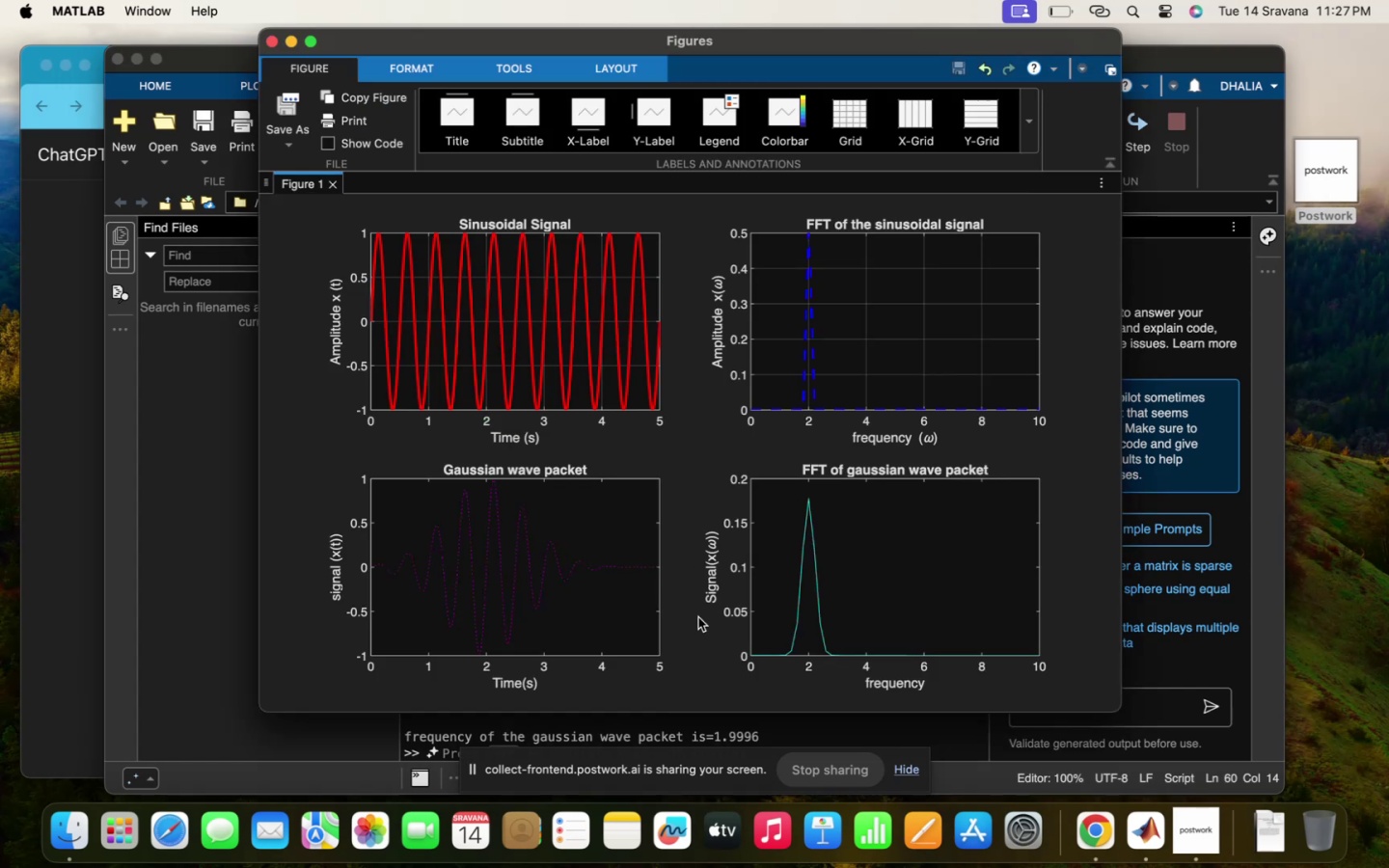 
left_click([698, 617])
 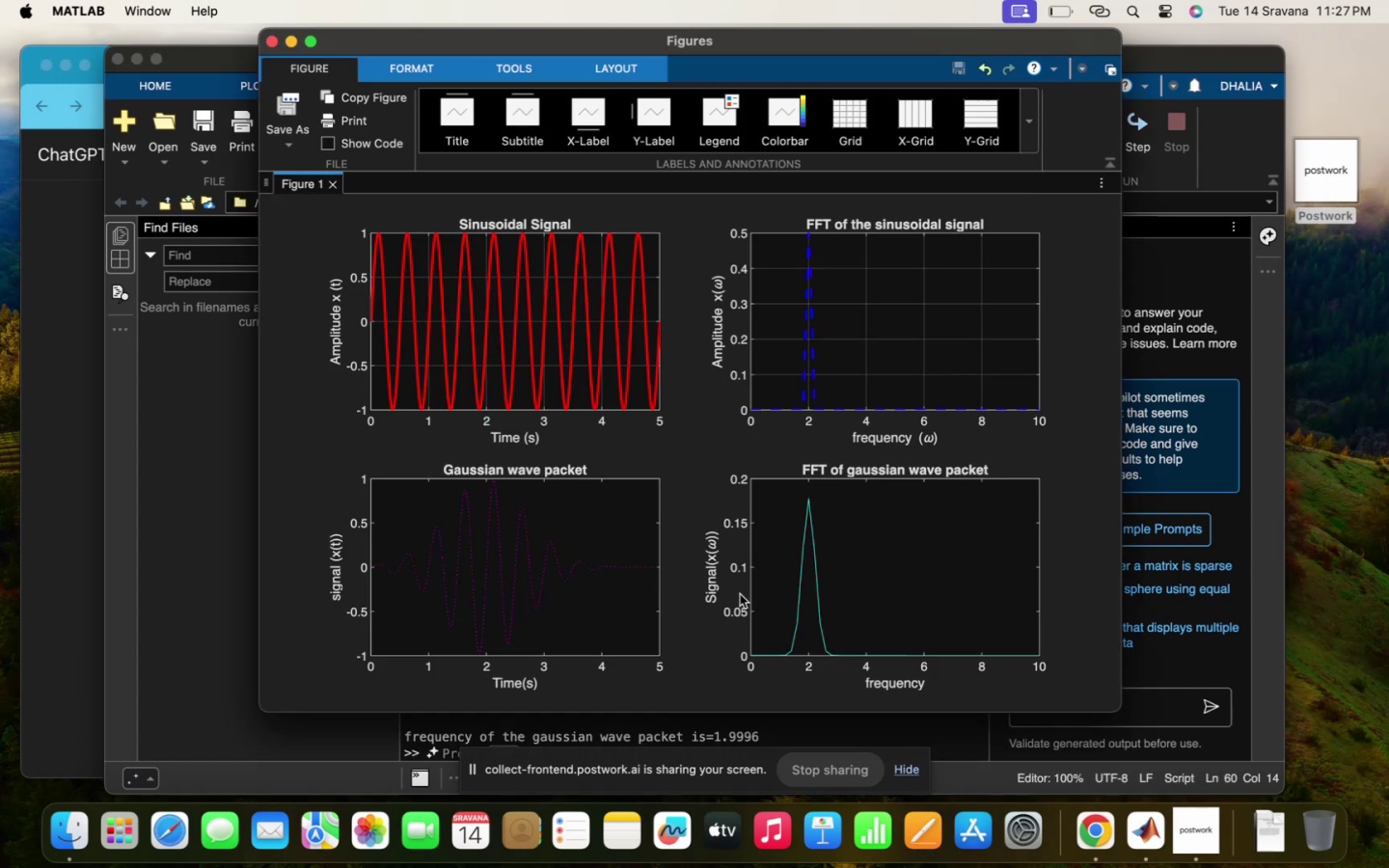 
left_click([740, 594])
 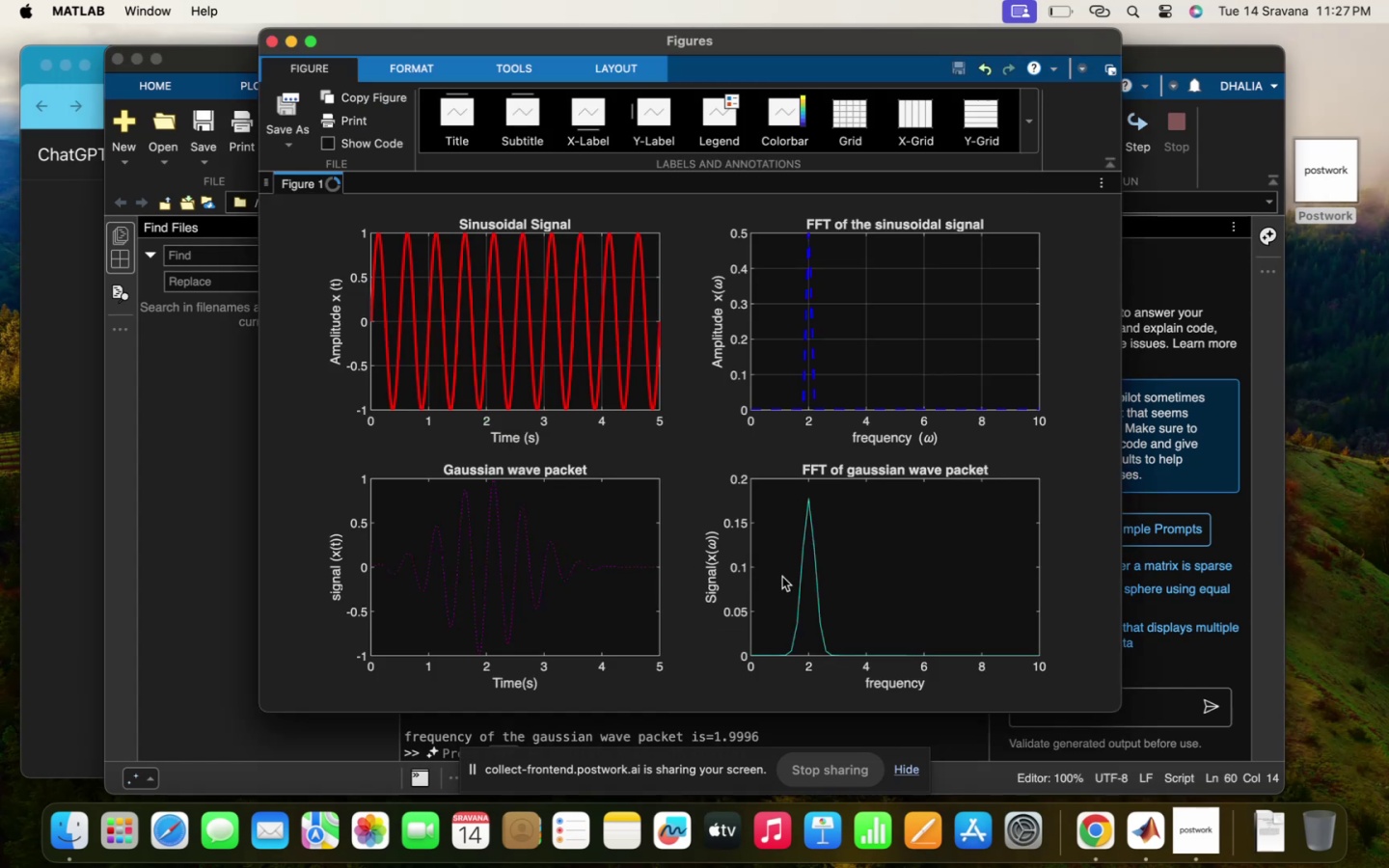 
left_click([782, 577])
 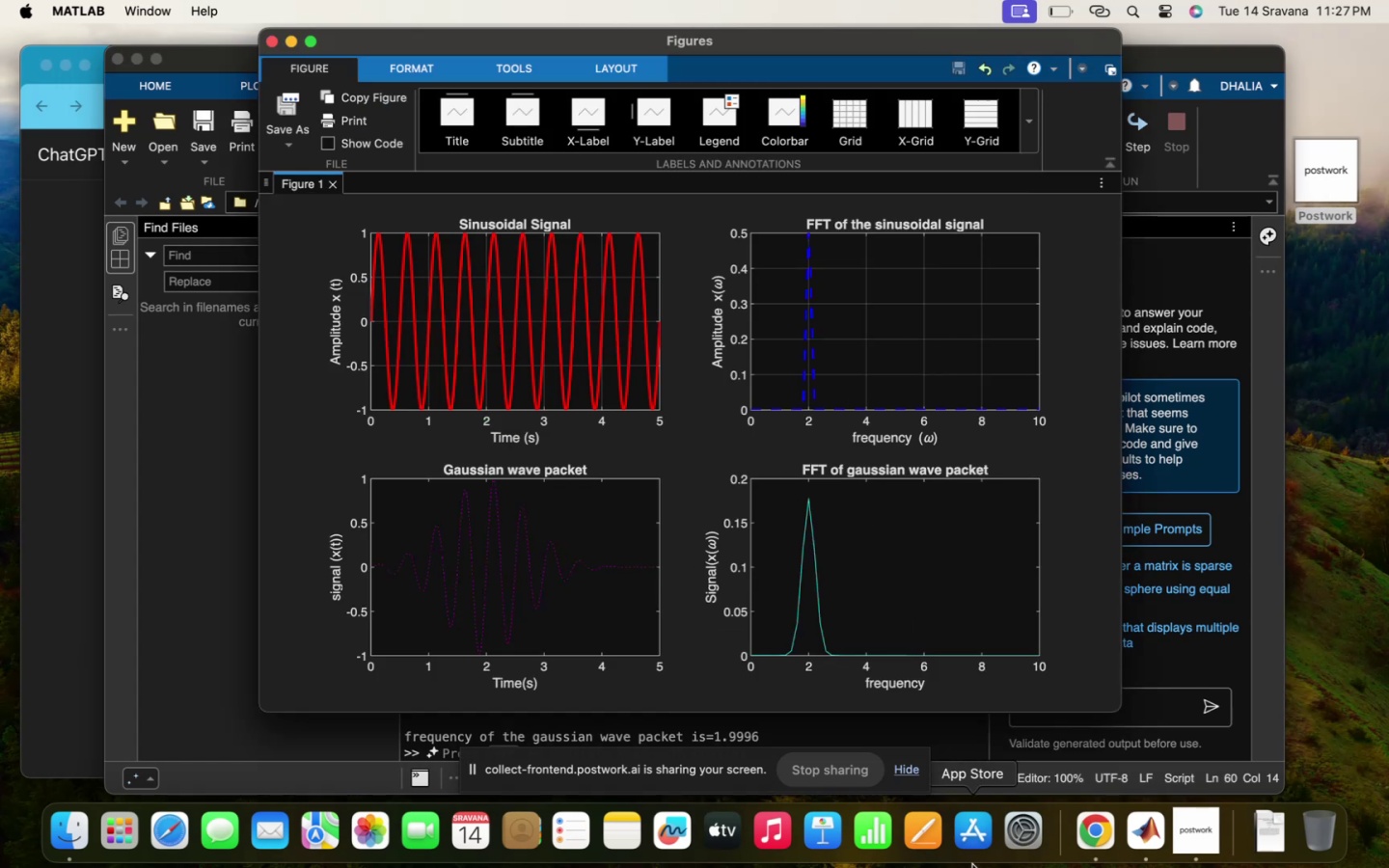 
mouse_move([1062, 37])
 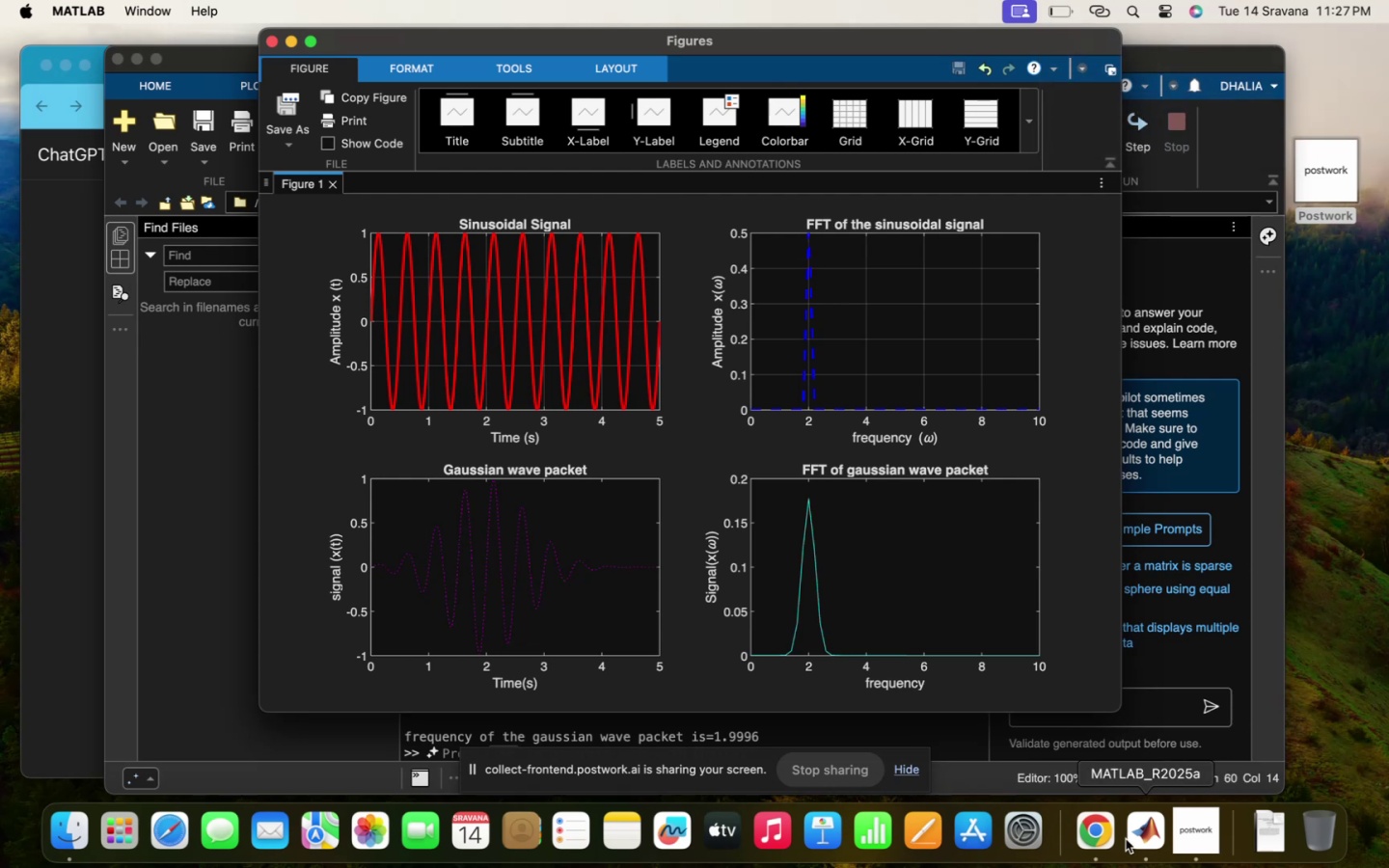 
left_click([1094, 833])
 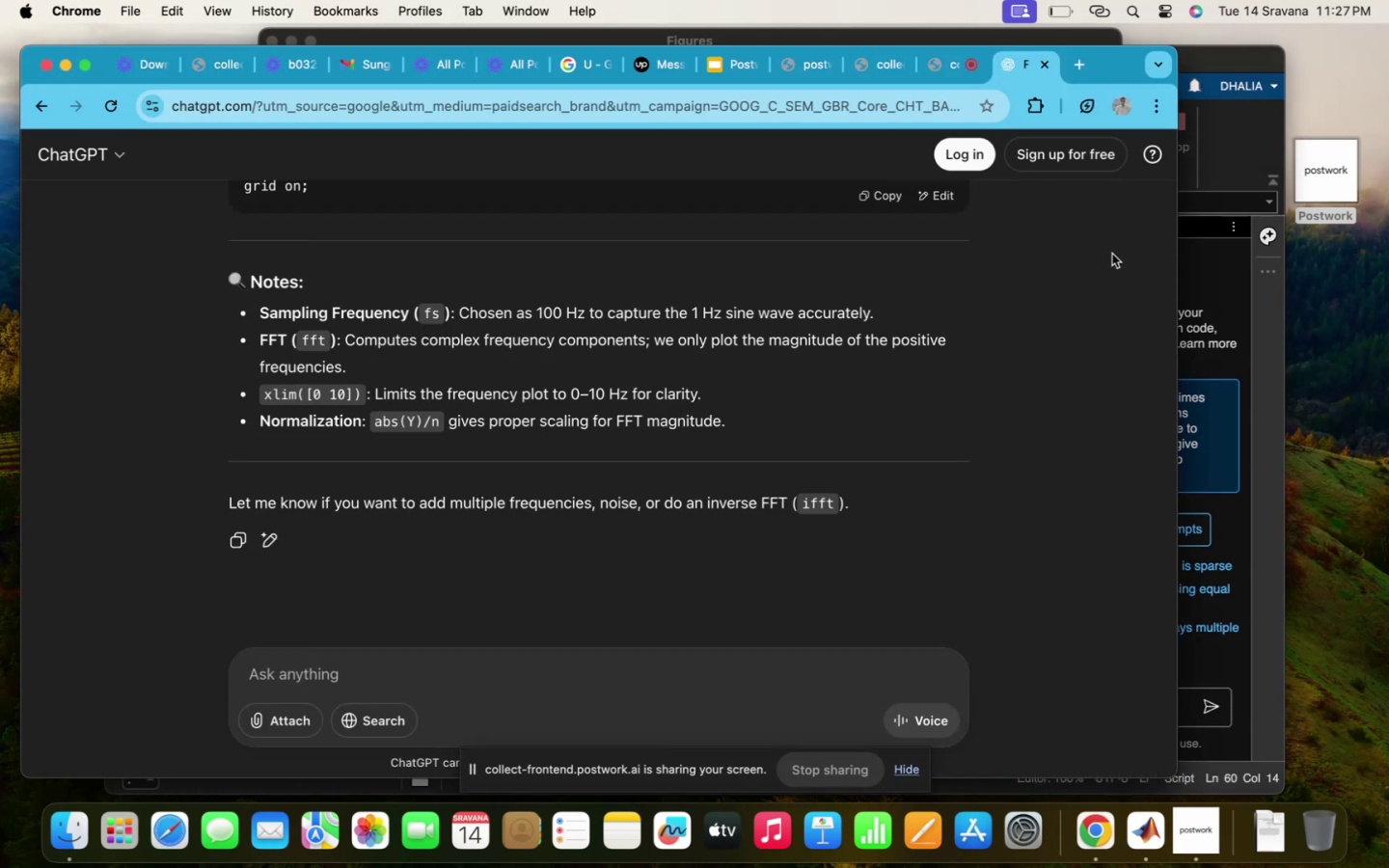 
left_click([1079, 258])
 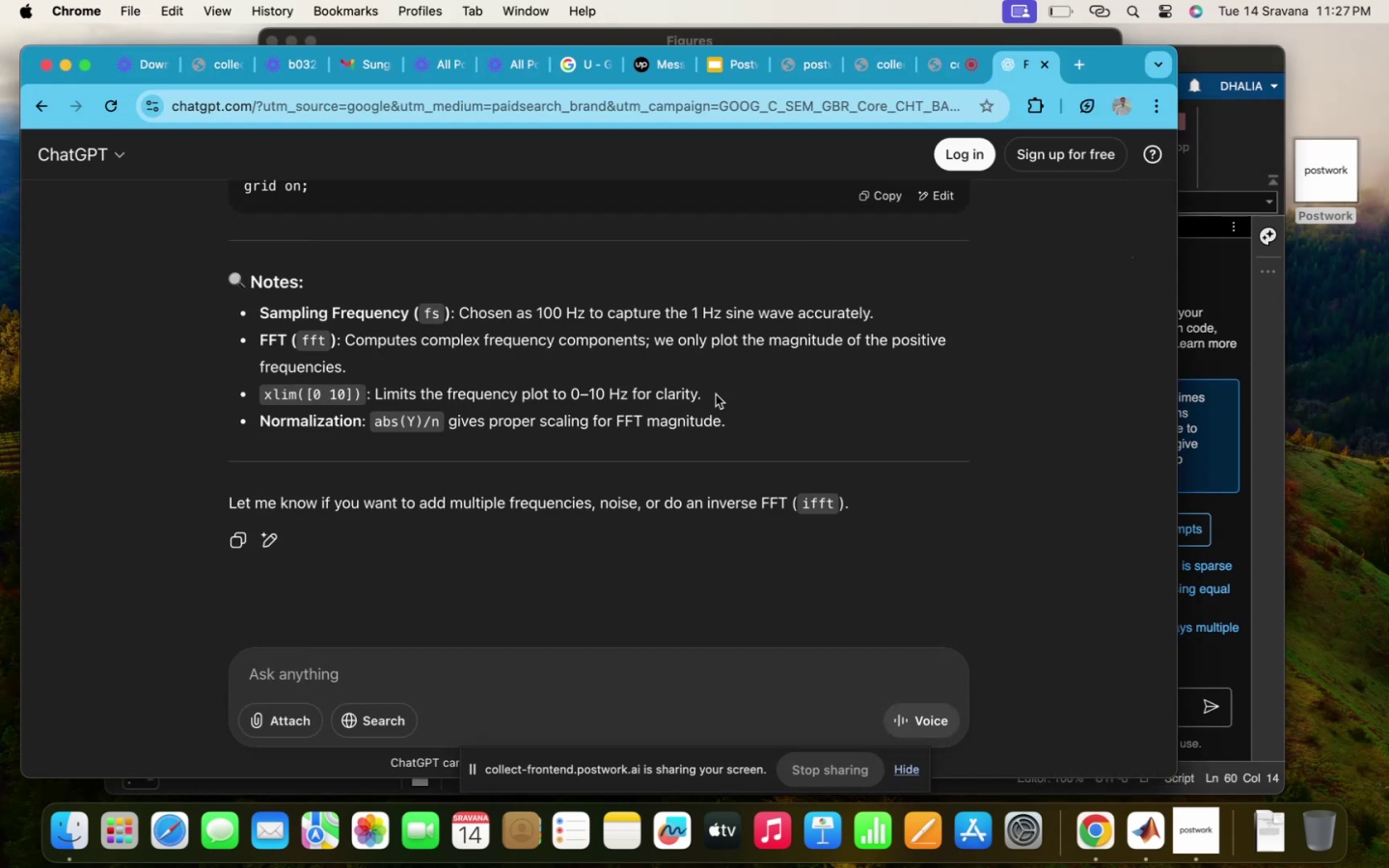 
left_click([716, 394])
 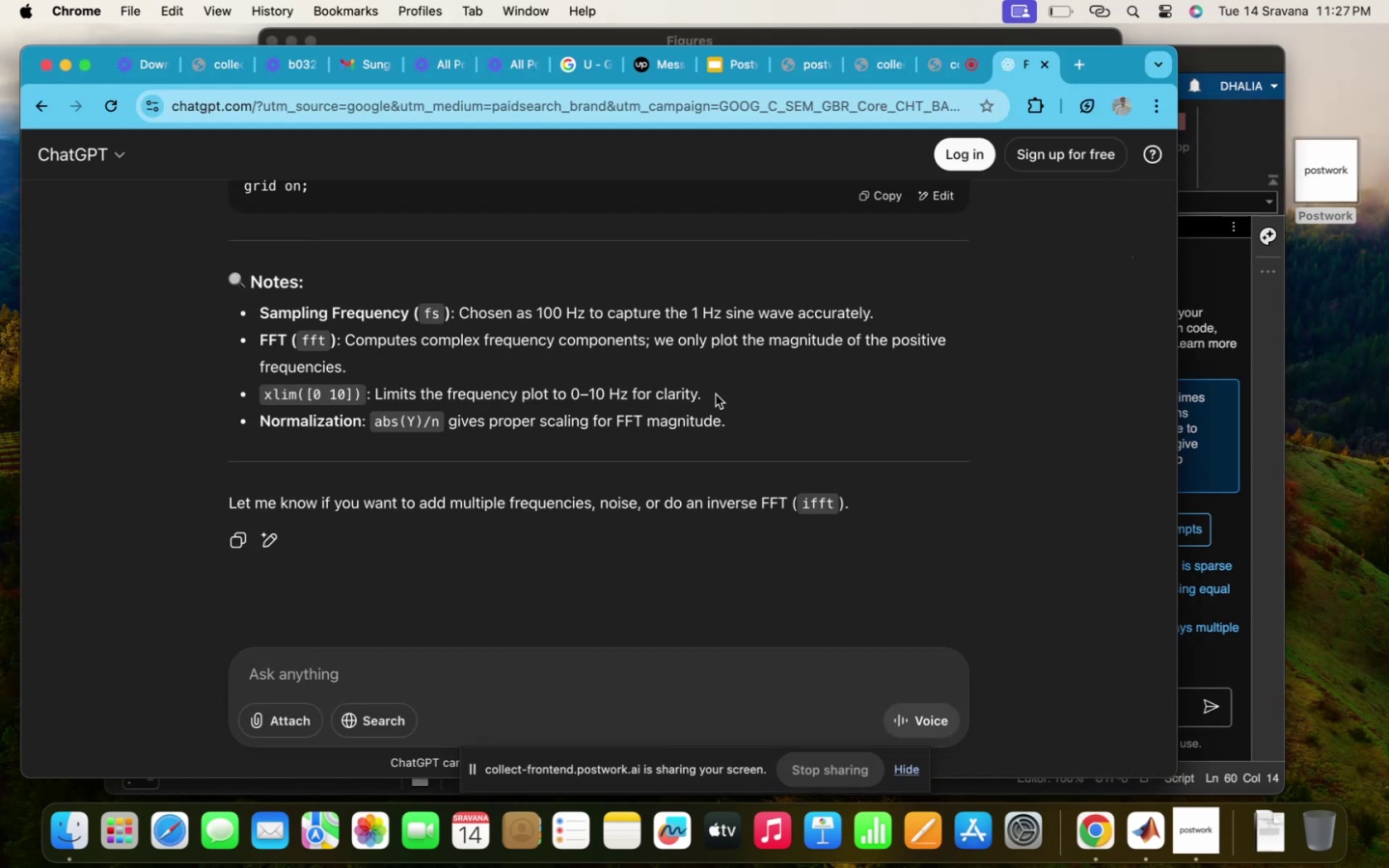 
scroll: coordinate [716, 394], scroll_direction: up, amount: 46.0
 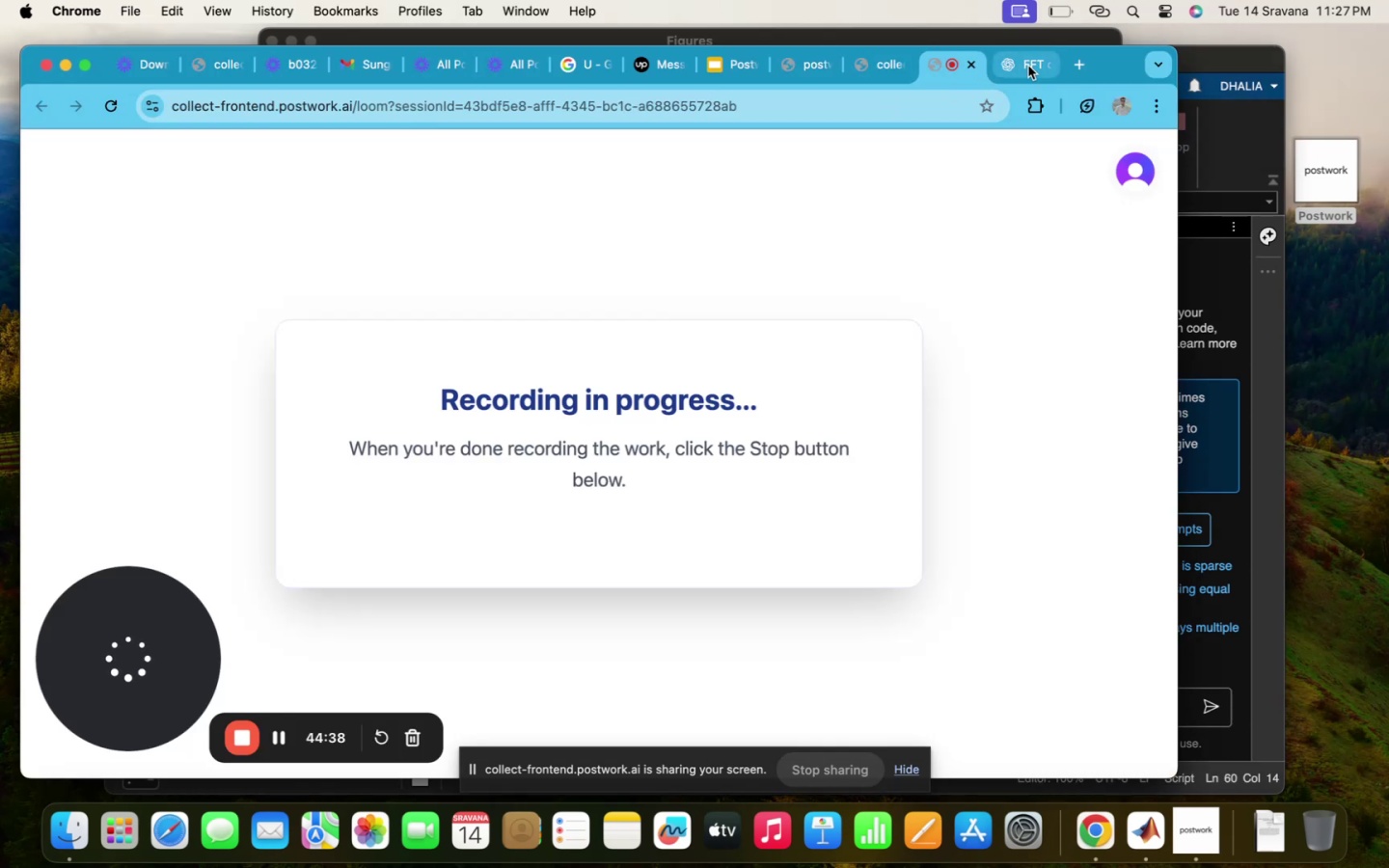 
left_click([1038, 65])
 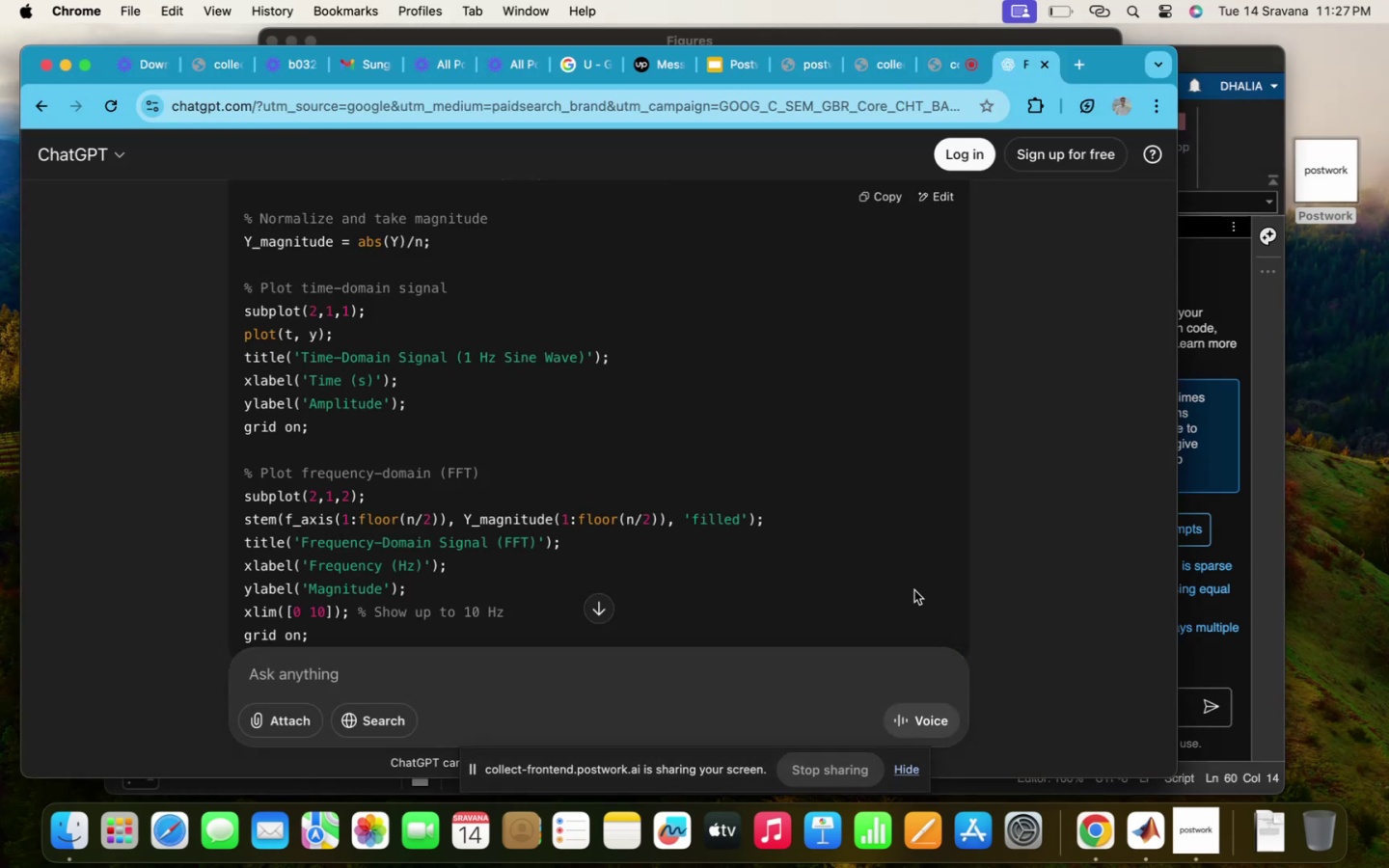 
scroll: coordinate [914, 590], scroll_direction: down, amount: 162.0
 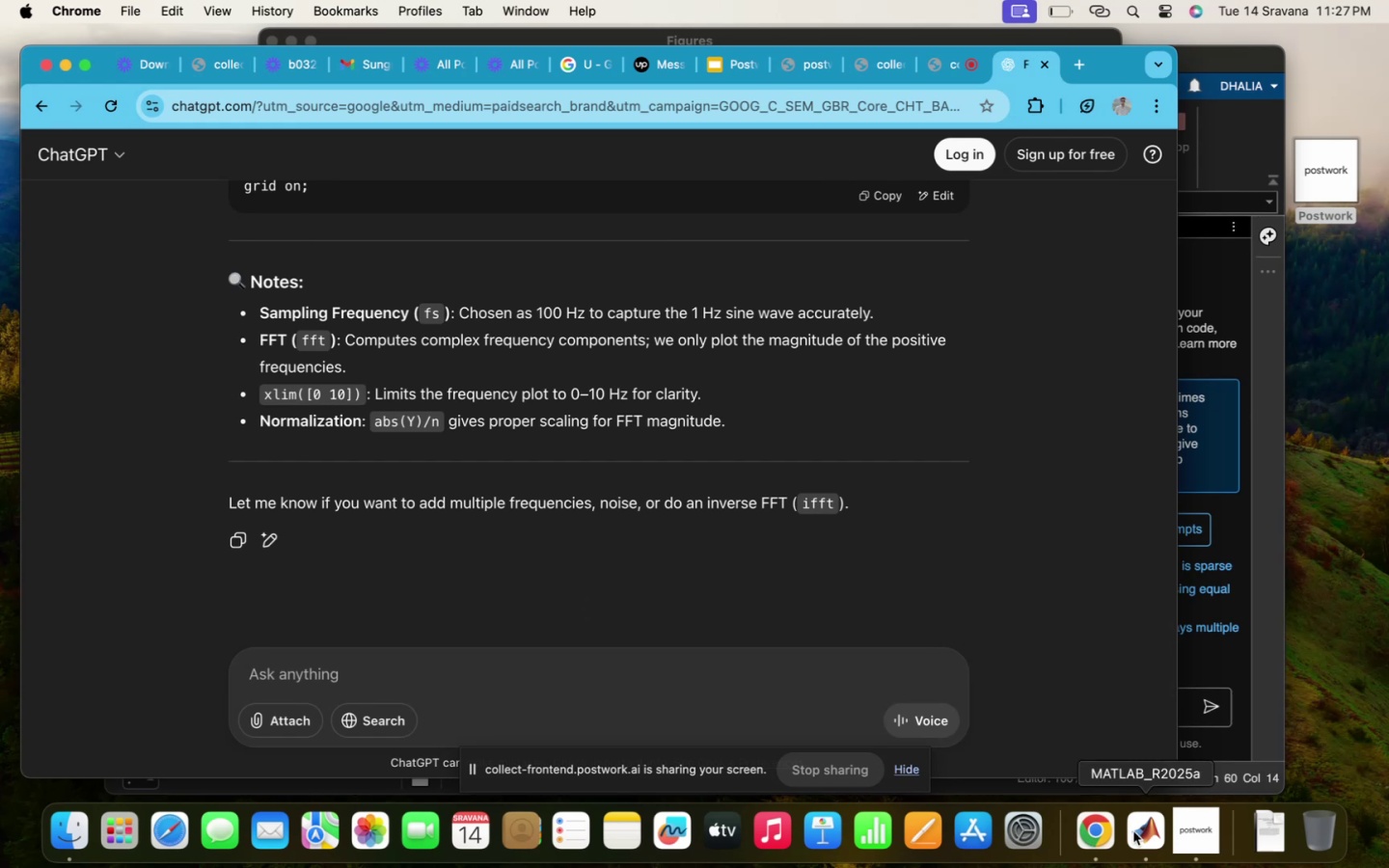 
left_click([1144, 831])
 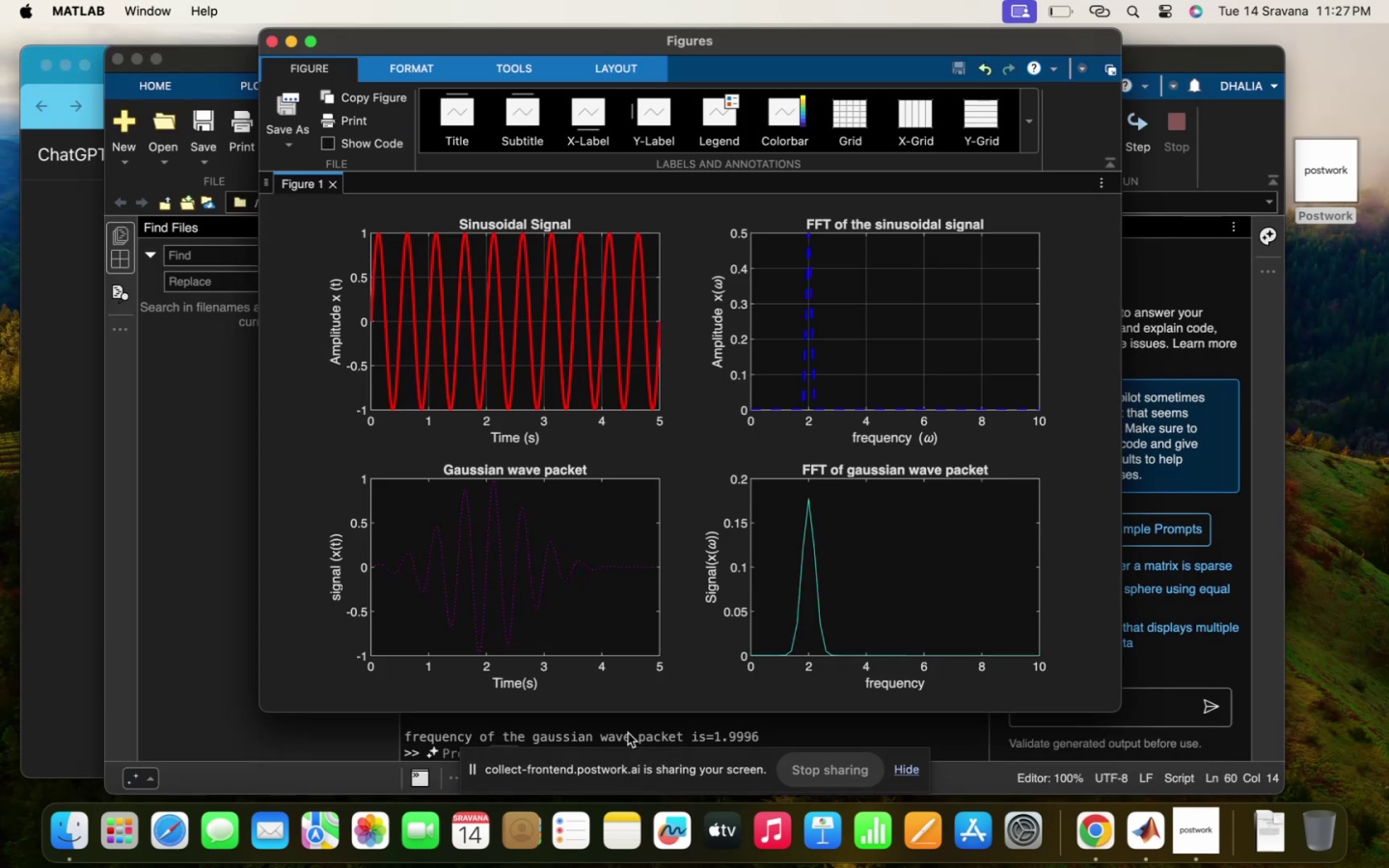 
left_click([628, 733])
 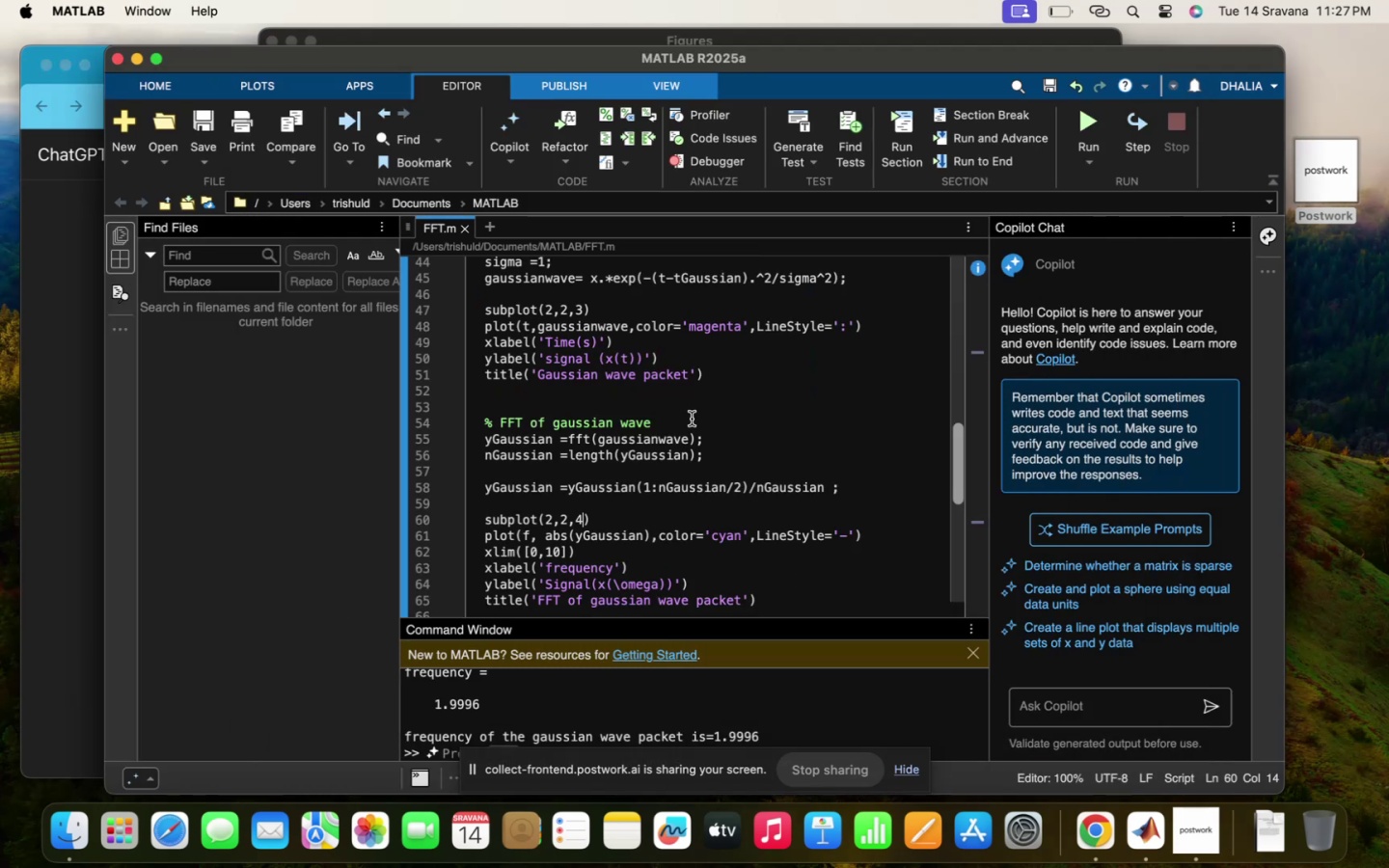 
scroll: coordinate [692, 419], scroll_direction: down, amount: 26.0
 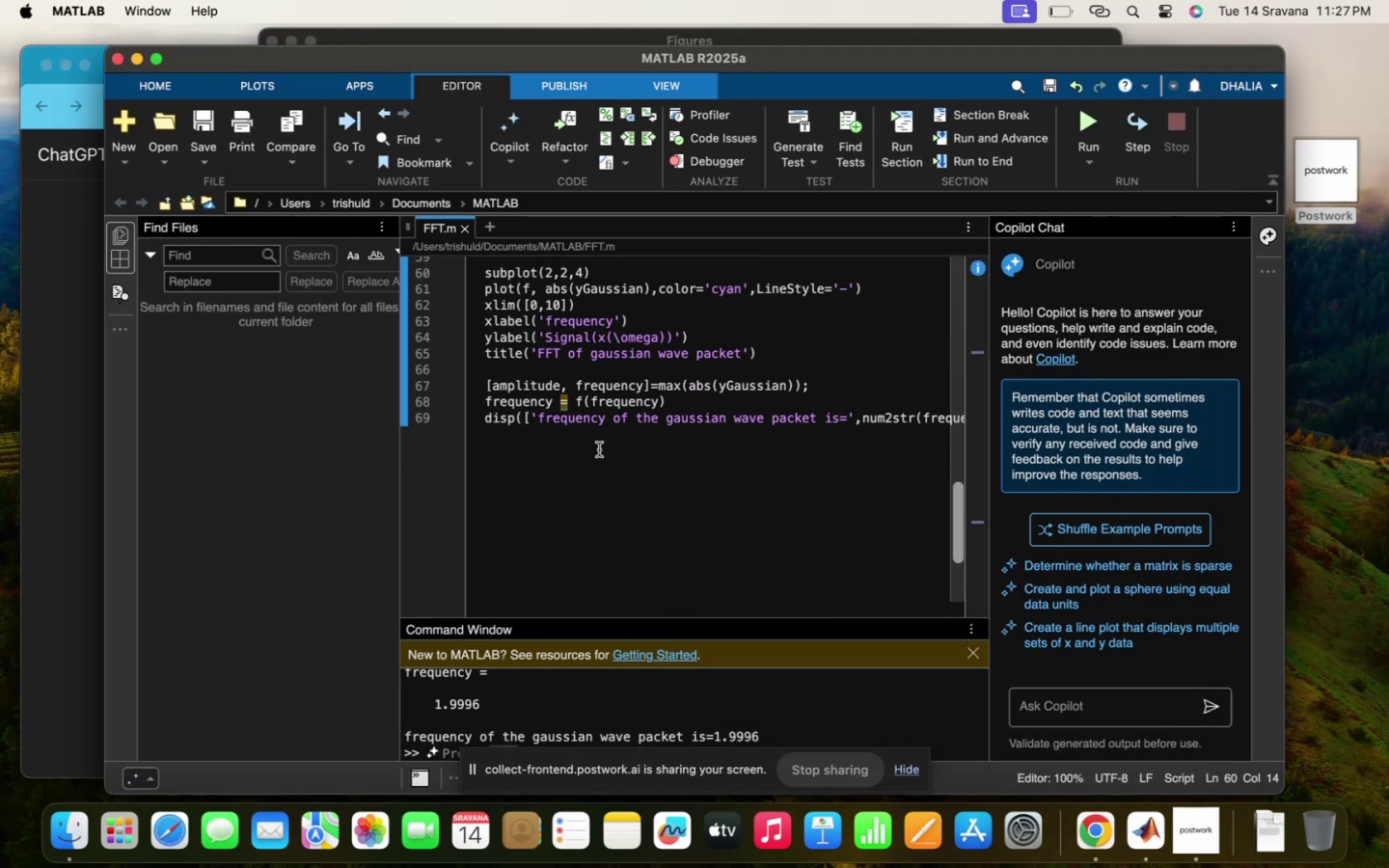 
left_click([599, 449])
 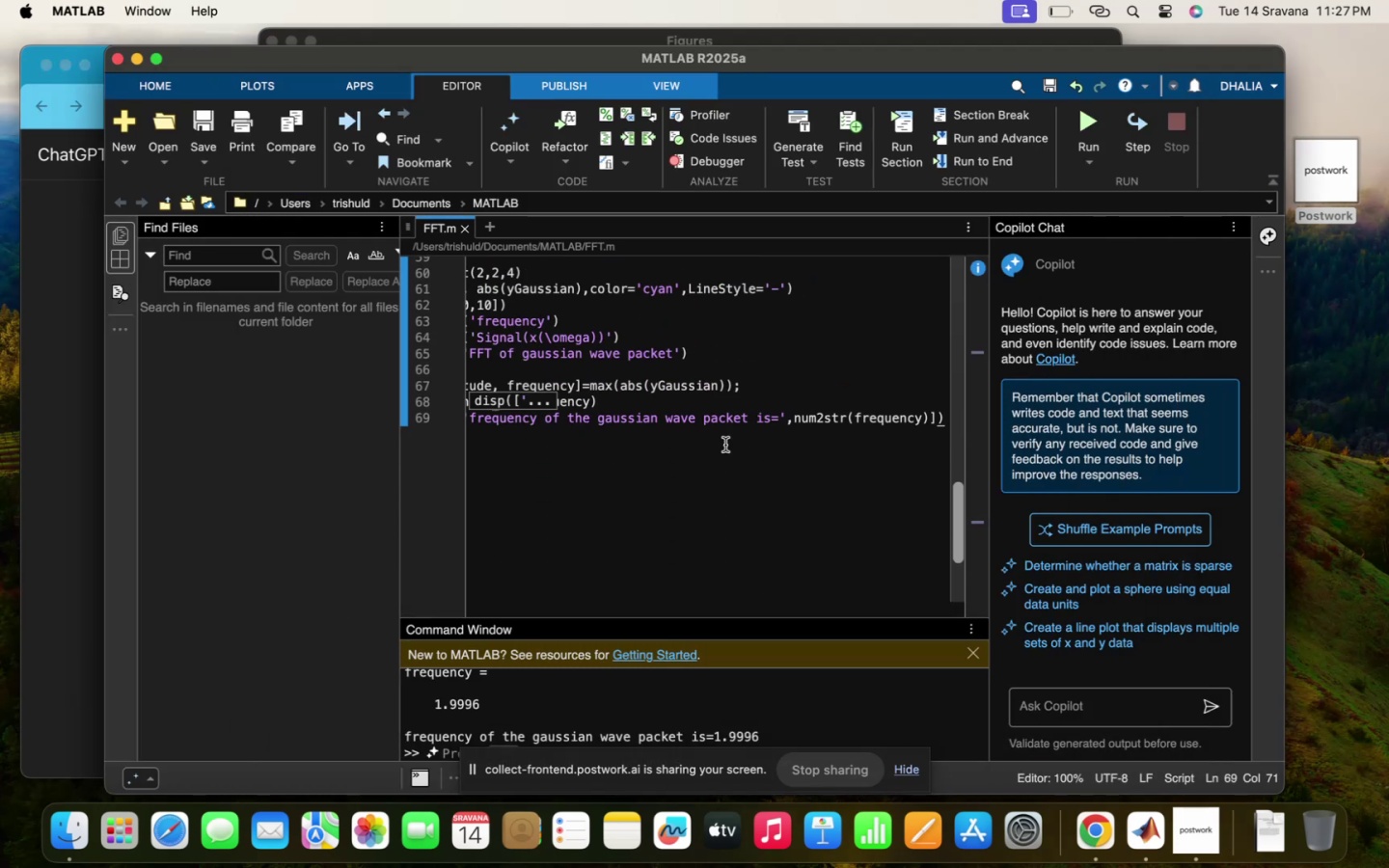 
scroll: coordinate [725, 445], scroll_direction: down, amount: 66.0
 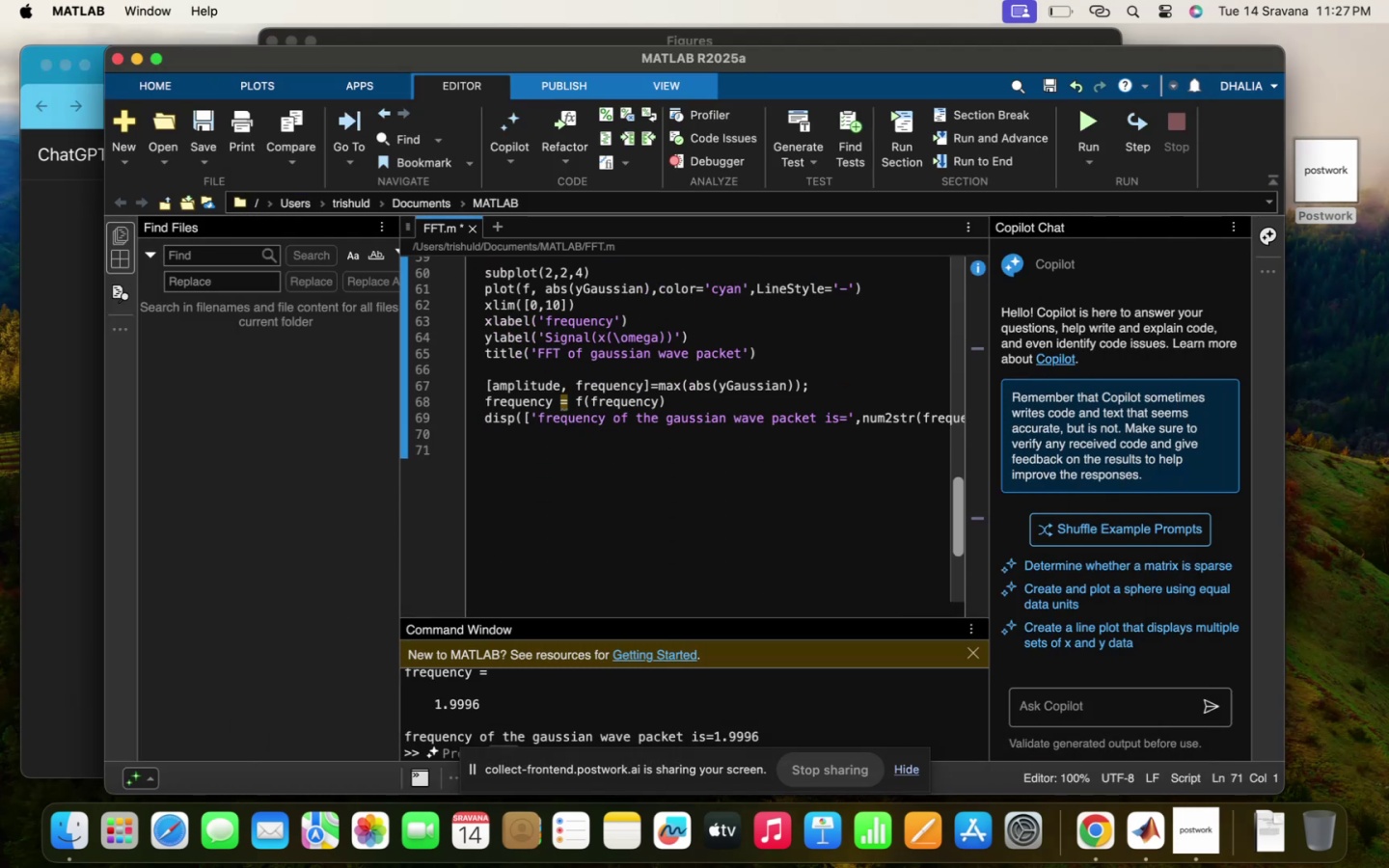 
key(Enter)
 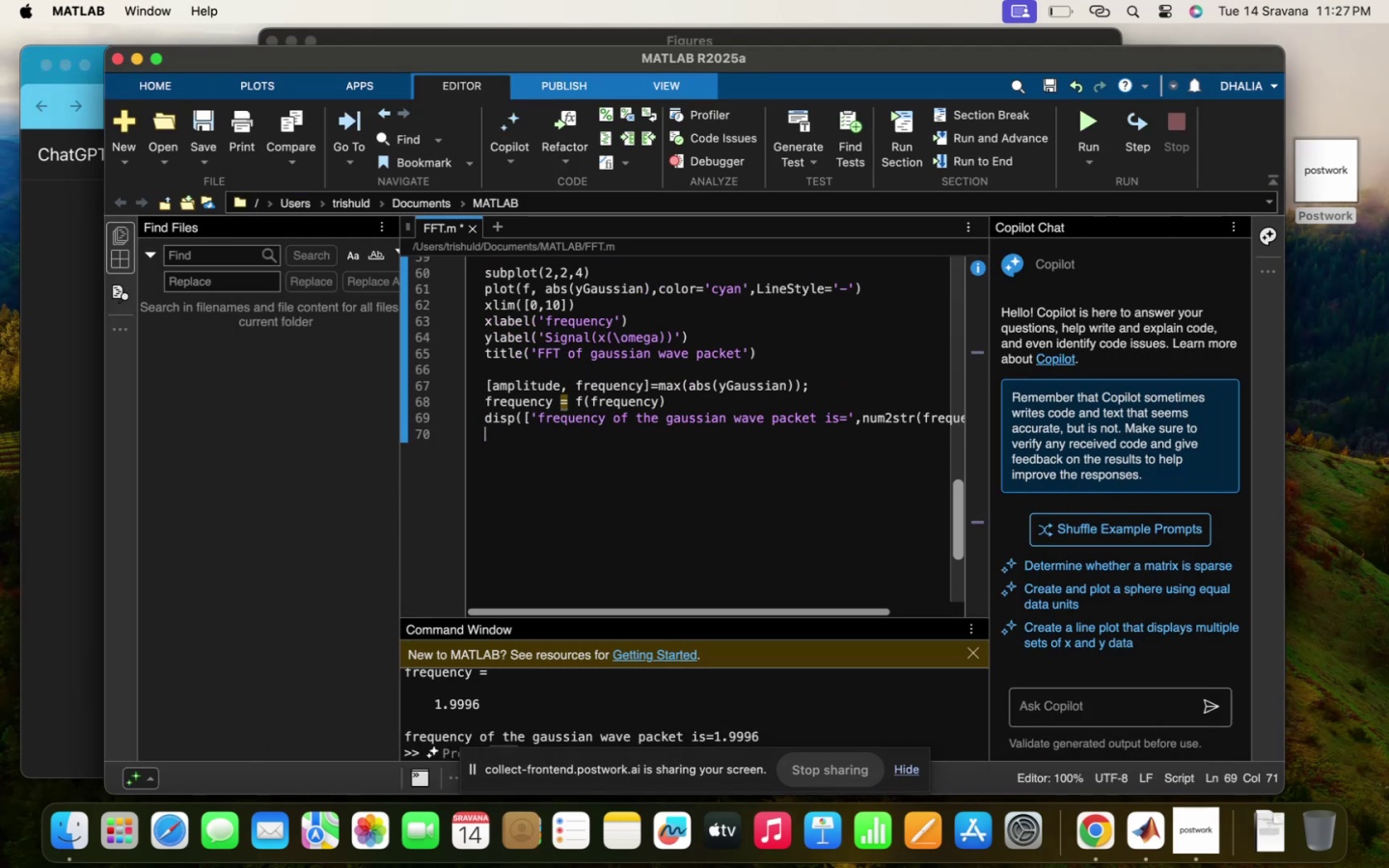 
key(Enter)
 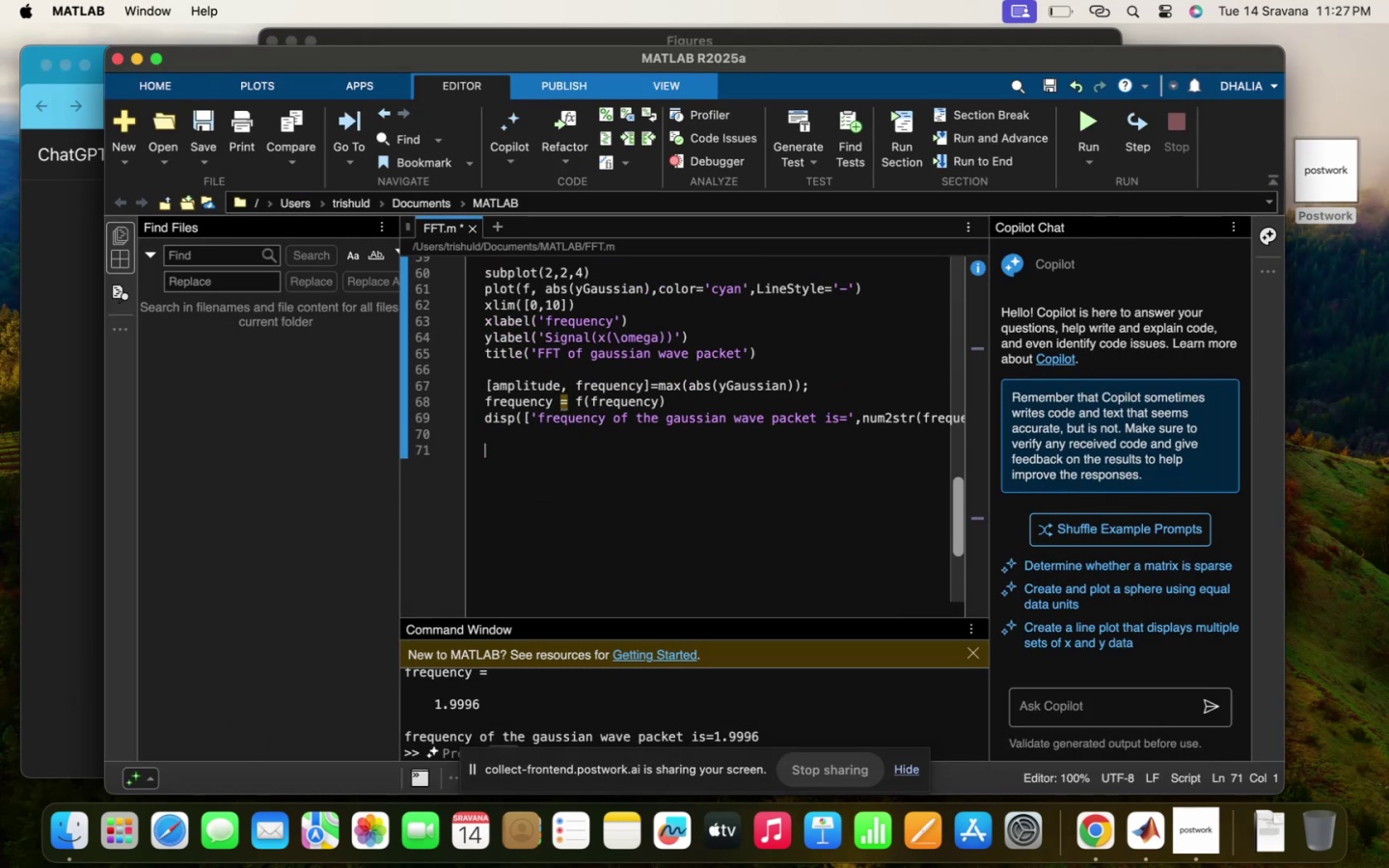 
type(%%%)
key(Backspace)
type( Inverse FFT of a sinu)
 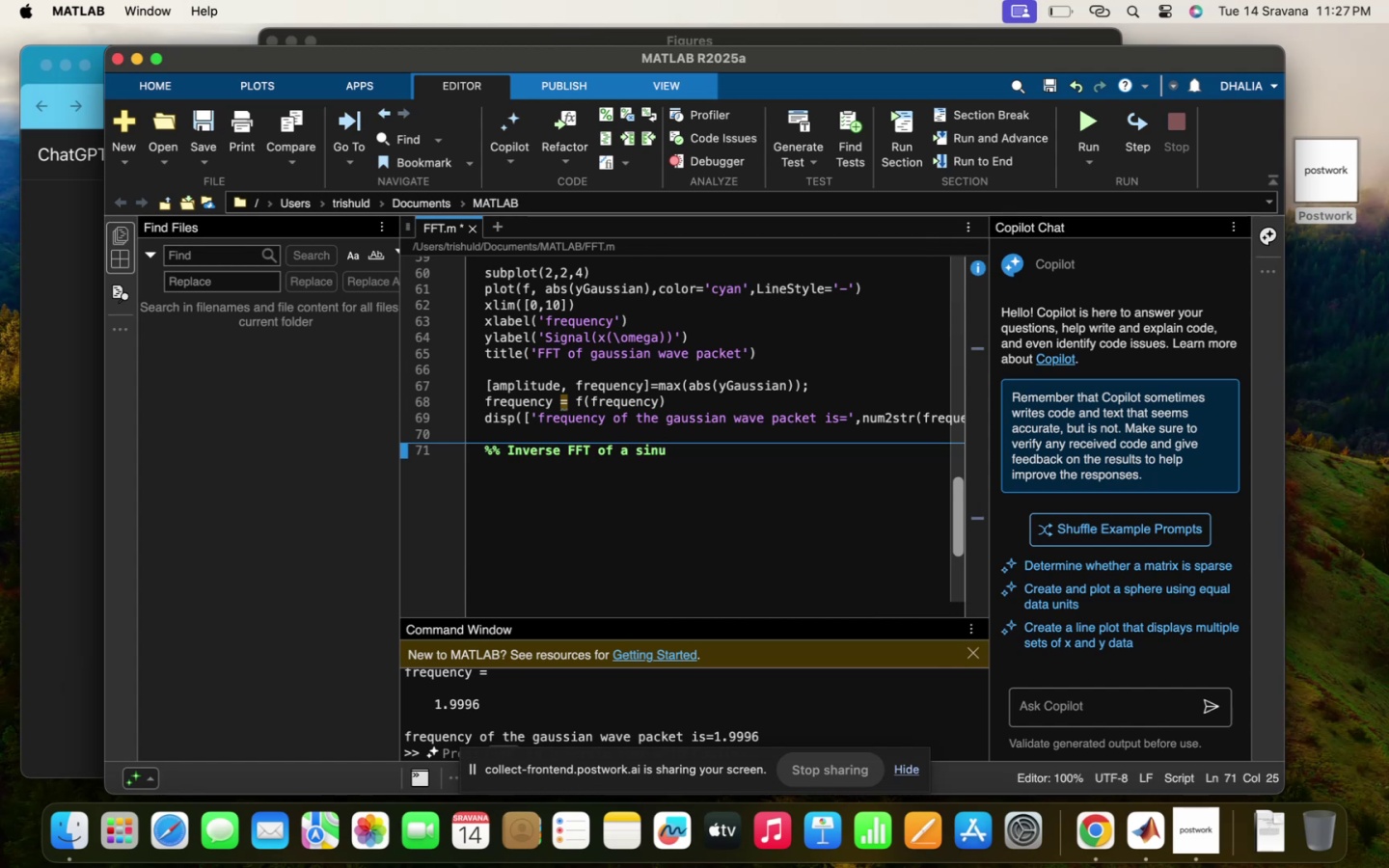 
type(soidal signal )
key(Backspace)
key(Backspace)
key(Backspace)
key(Backspace)
key(Backspace)
key(Backspace)
key(Backspace)
type(freqeun)
key(Backspace)
key(Backspace)
key(Backspace)
type(uency signal (reproducing the data) )
 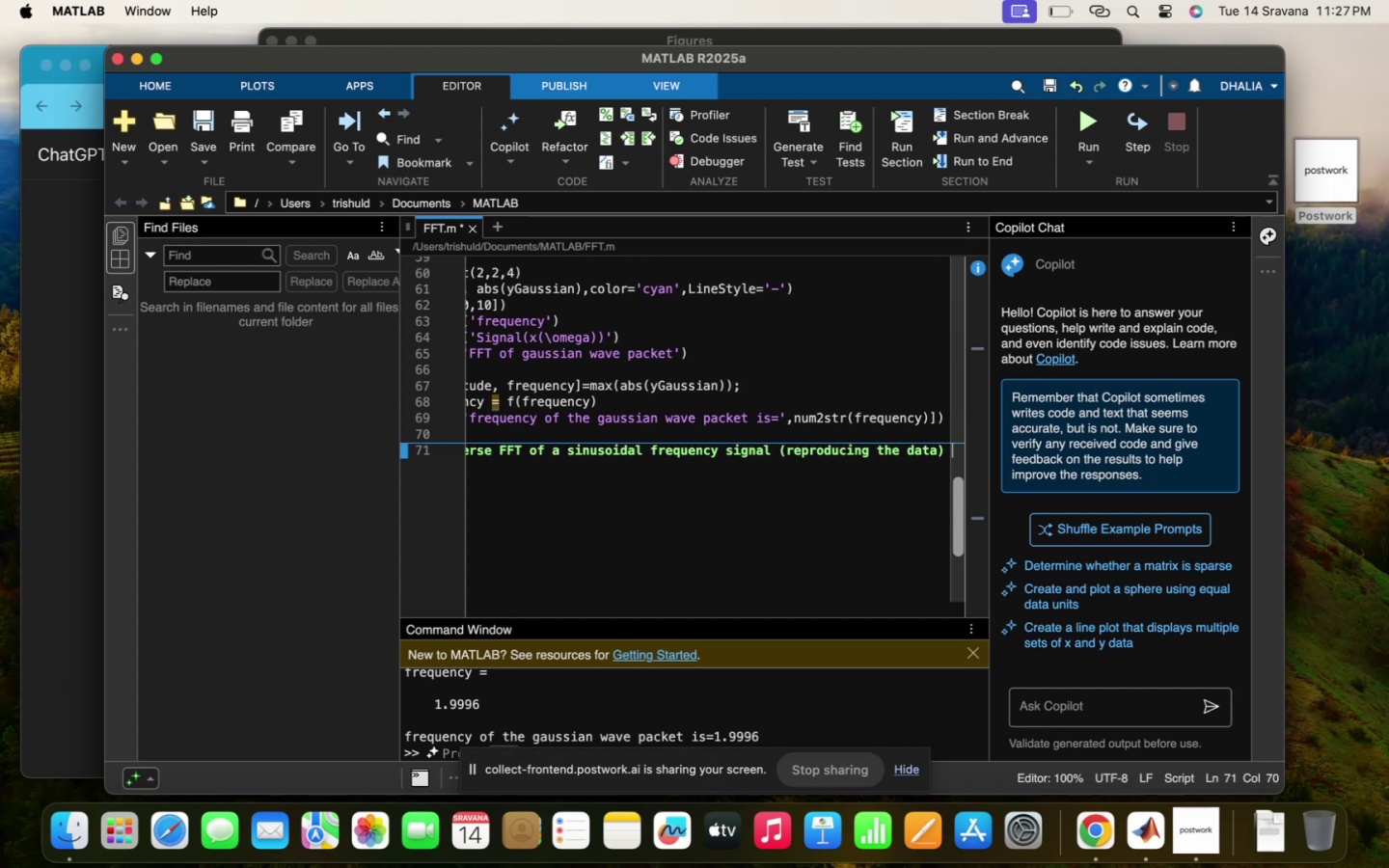 
key(Enter)
 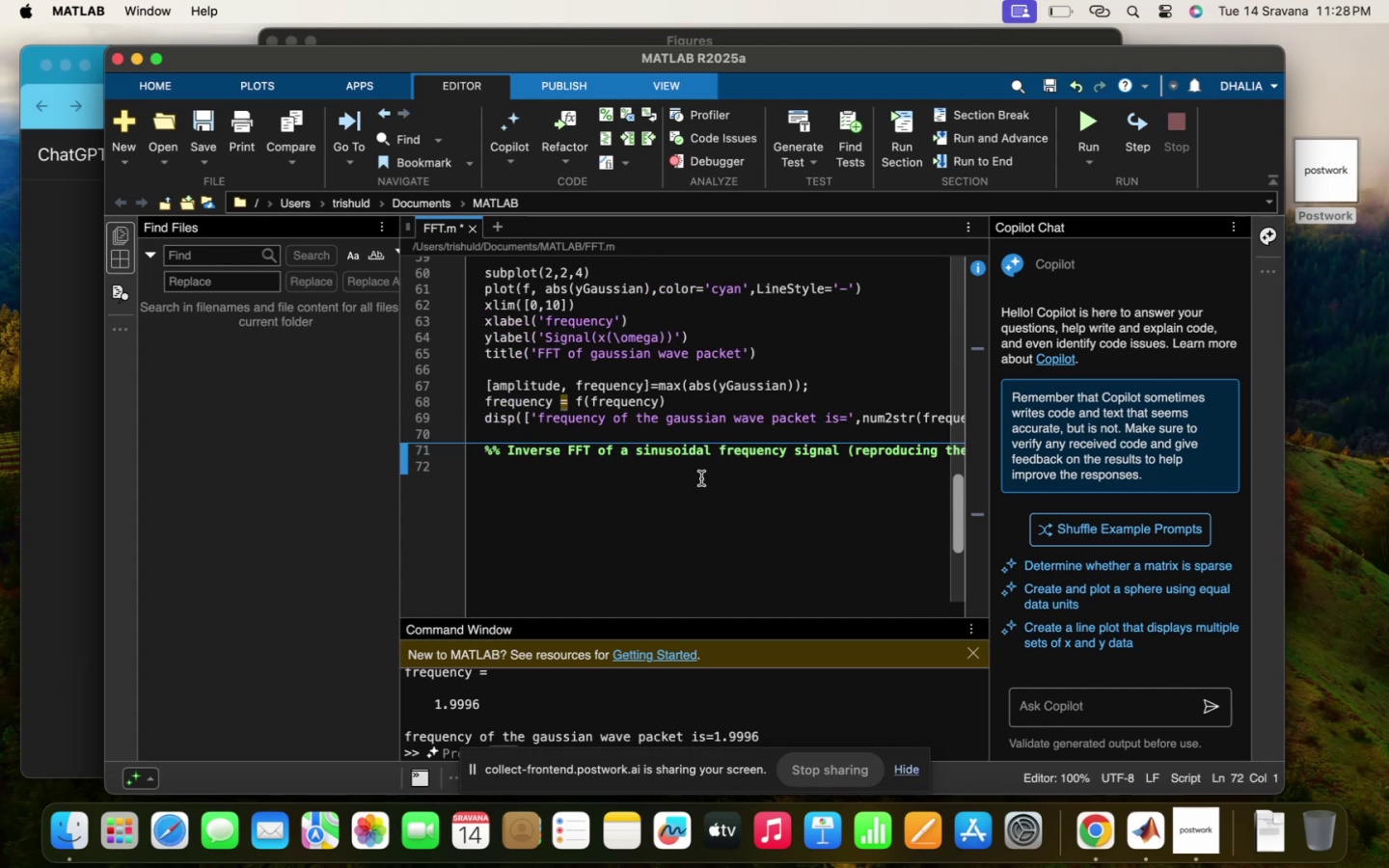 
scroll: coordinate [701, 478], scroll_direction: up, amount: 191.0
 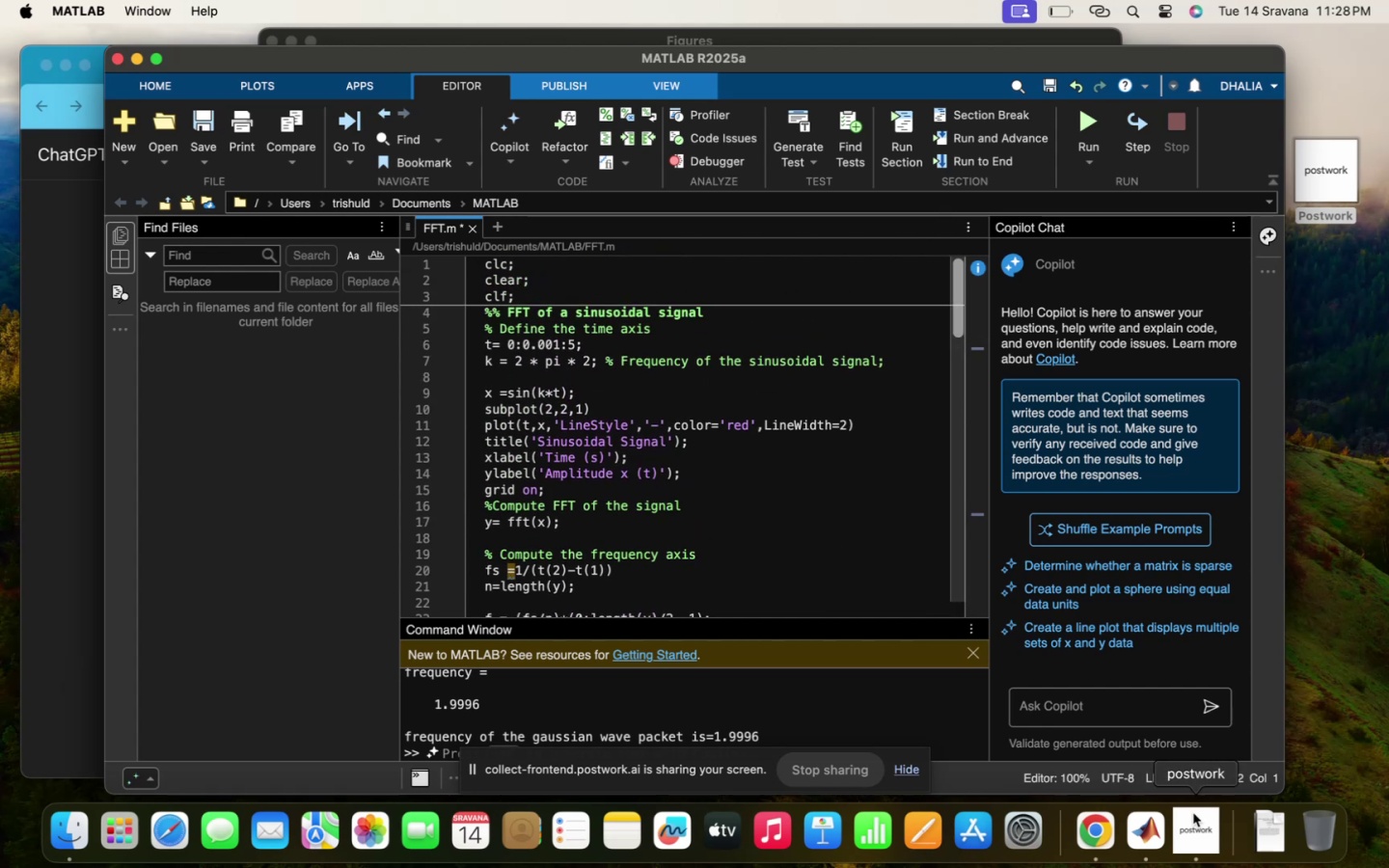 
left_click([1193, 815])
 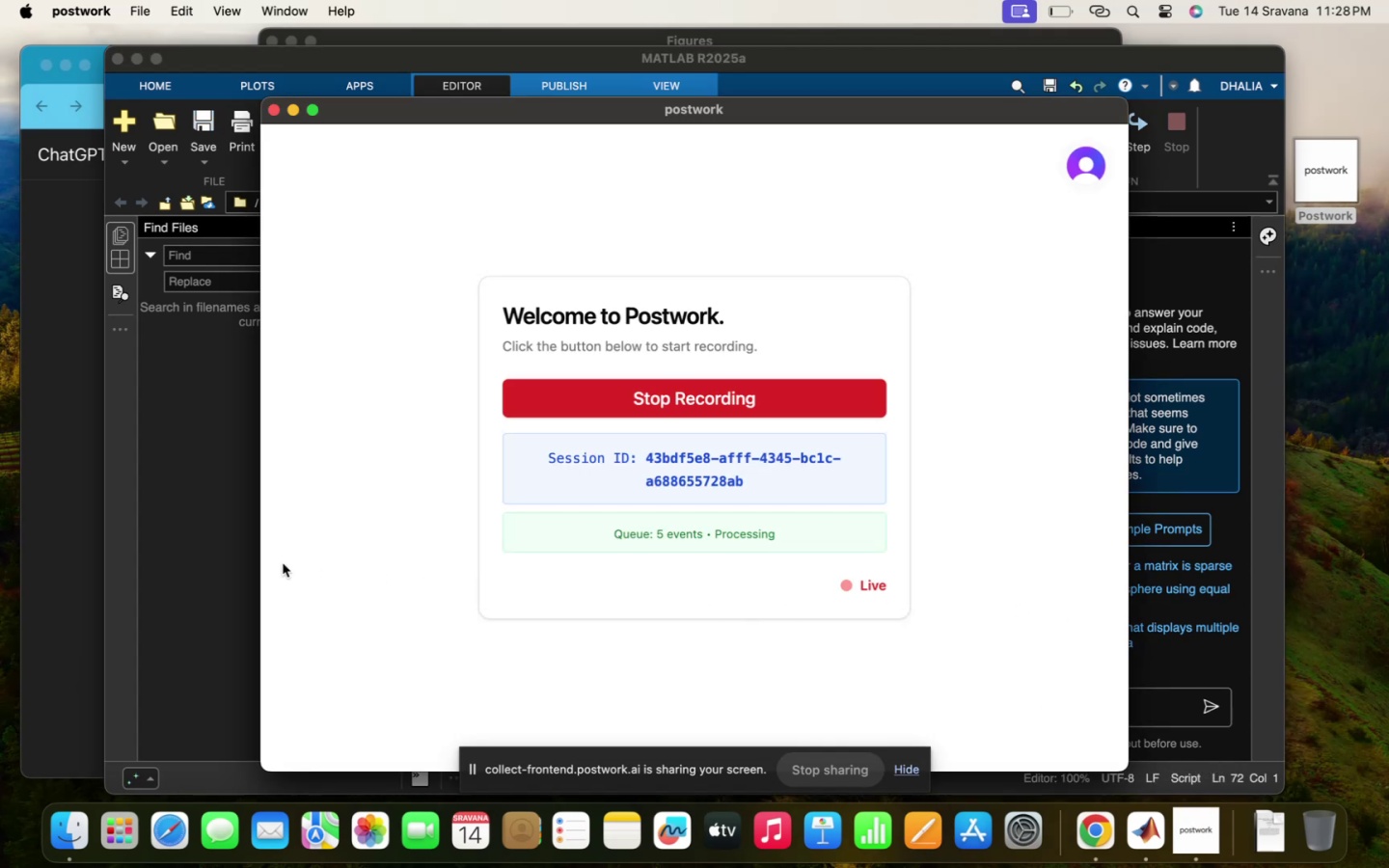 
left_click([235, 558])
 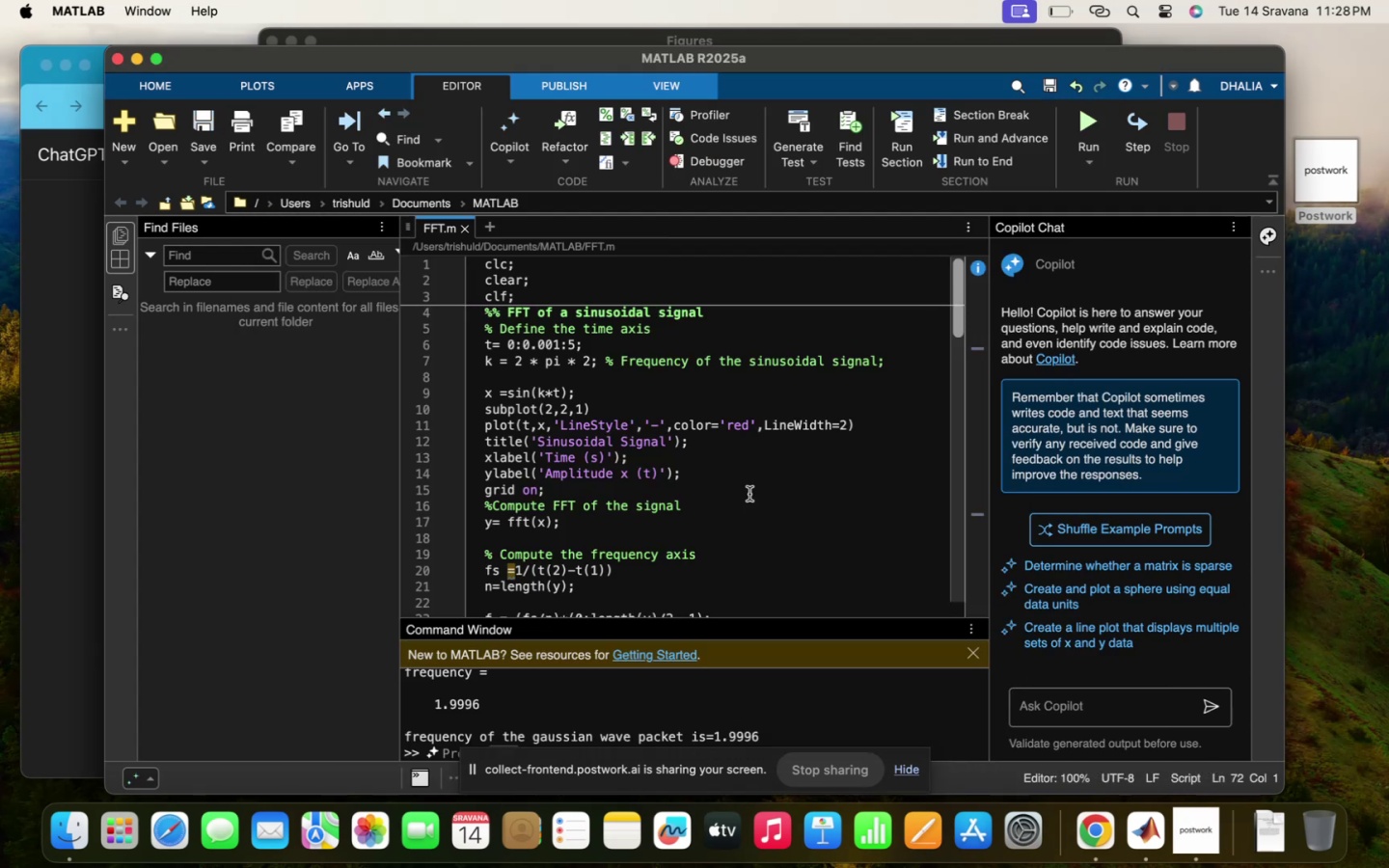 
scroll: coordinate [749, 494], scroll_direction: down, amount: 17.0
 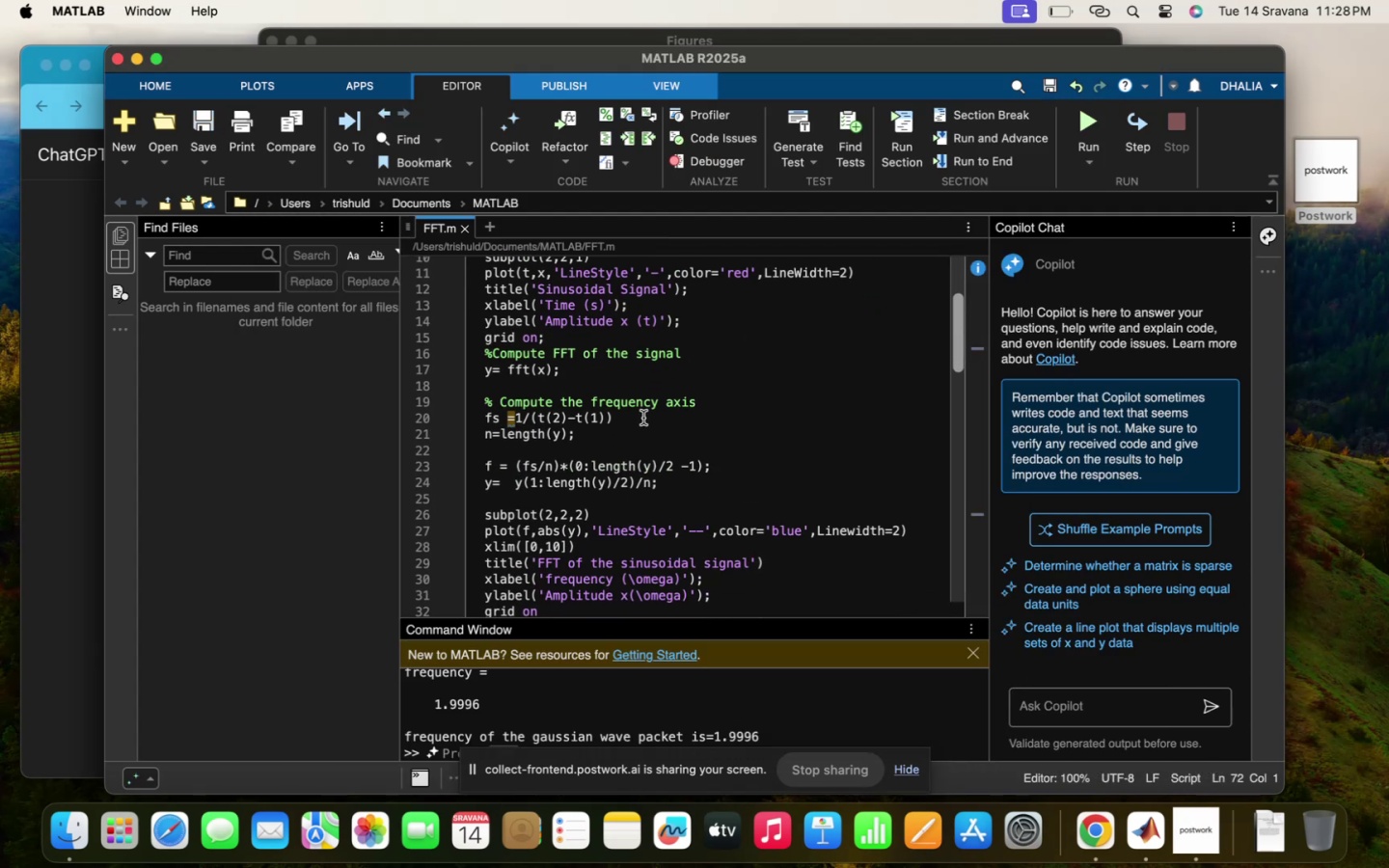 
left_click([643, 418])
 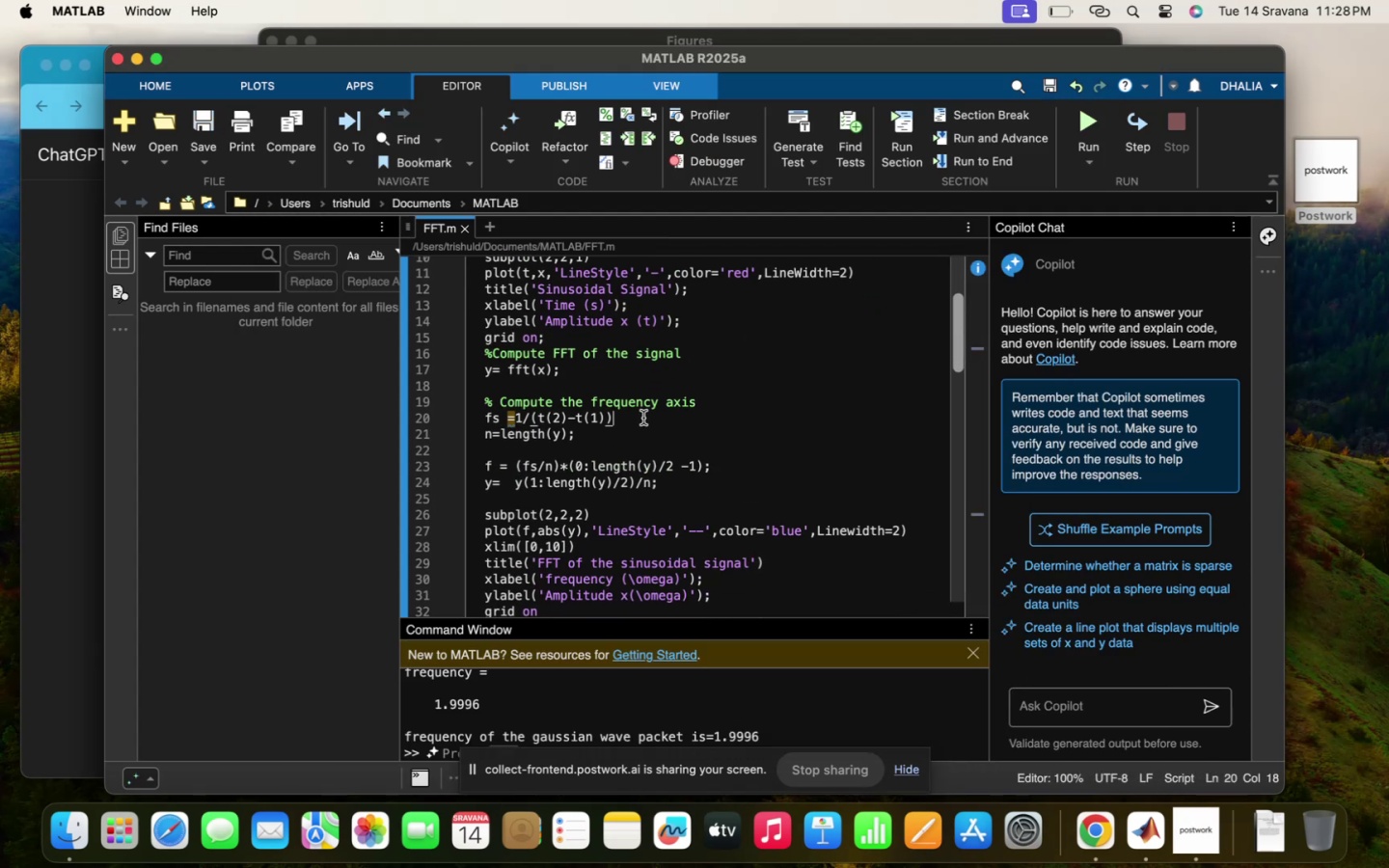 
key(Semicolon)
 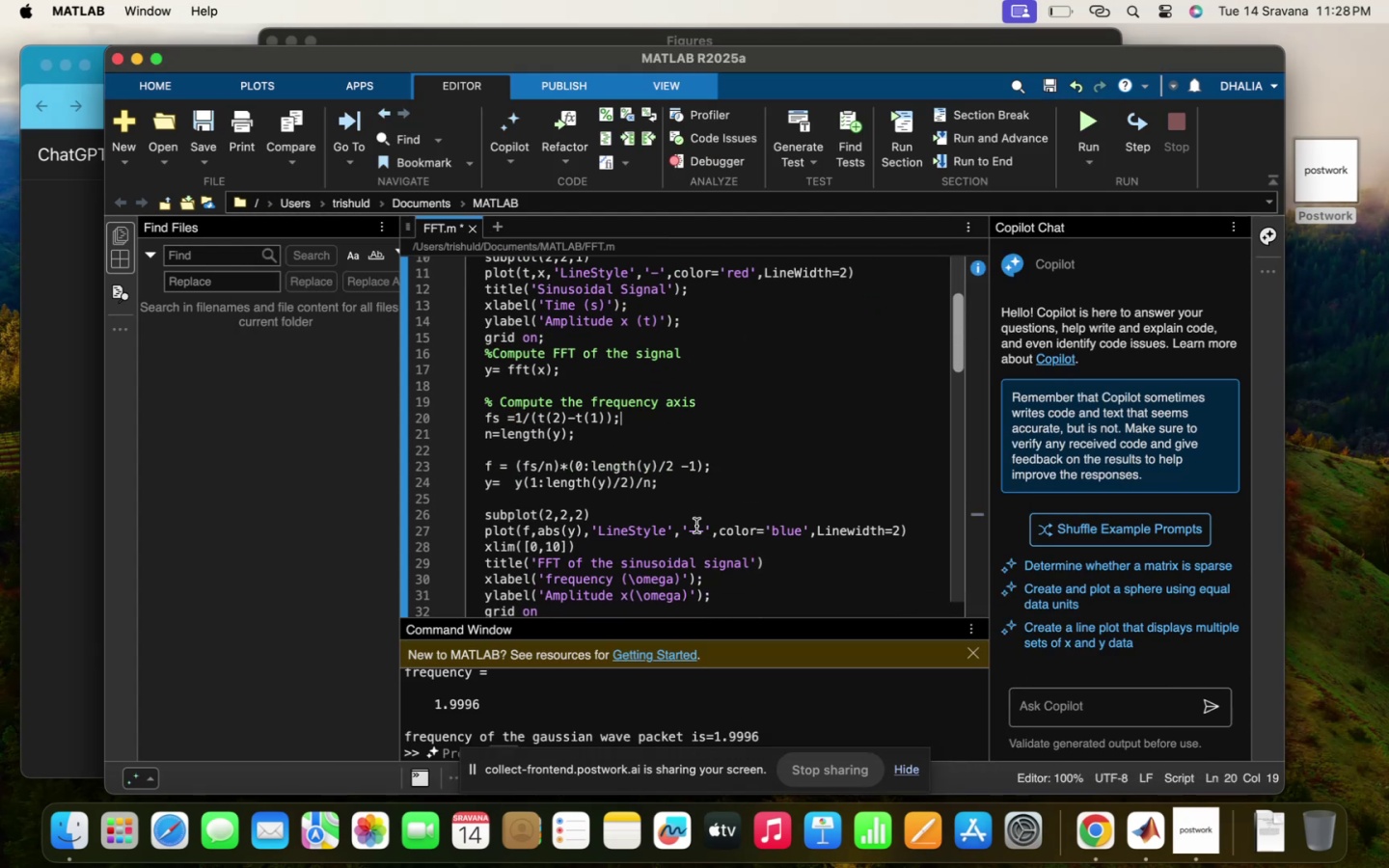 
scroll: coordinate [696, 526], scroll_direction: down, amount: 81.0
 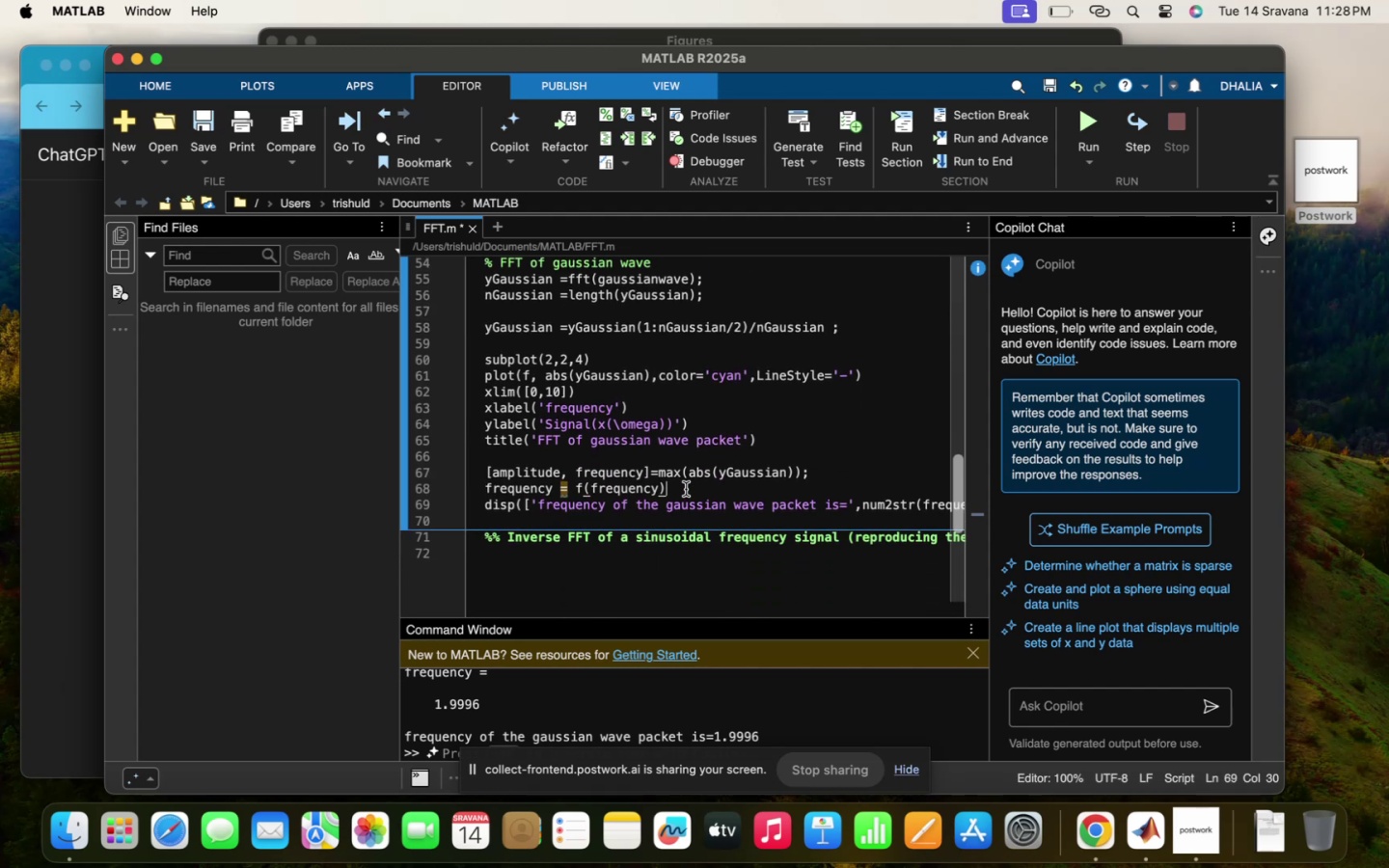 
key(Semicolon)
 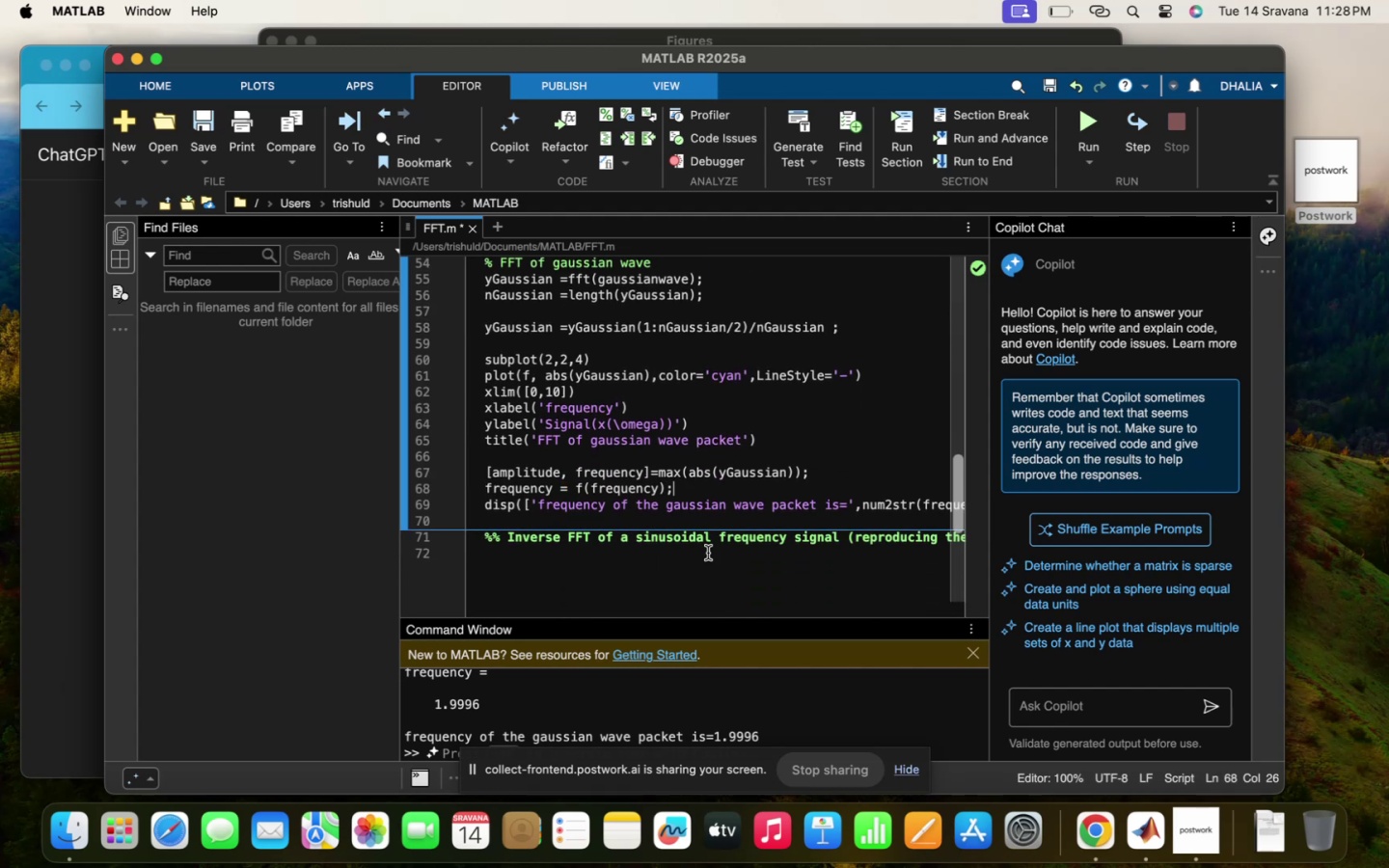 
scroll: coordinate [708, 553], scroll_direction: down, amount: 23.0
 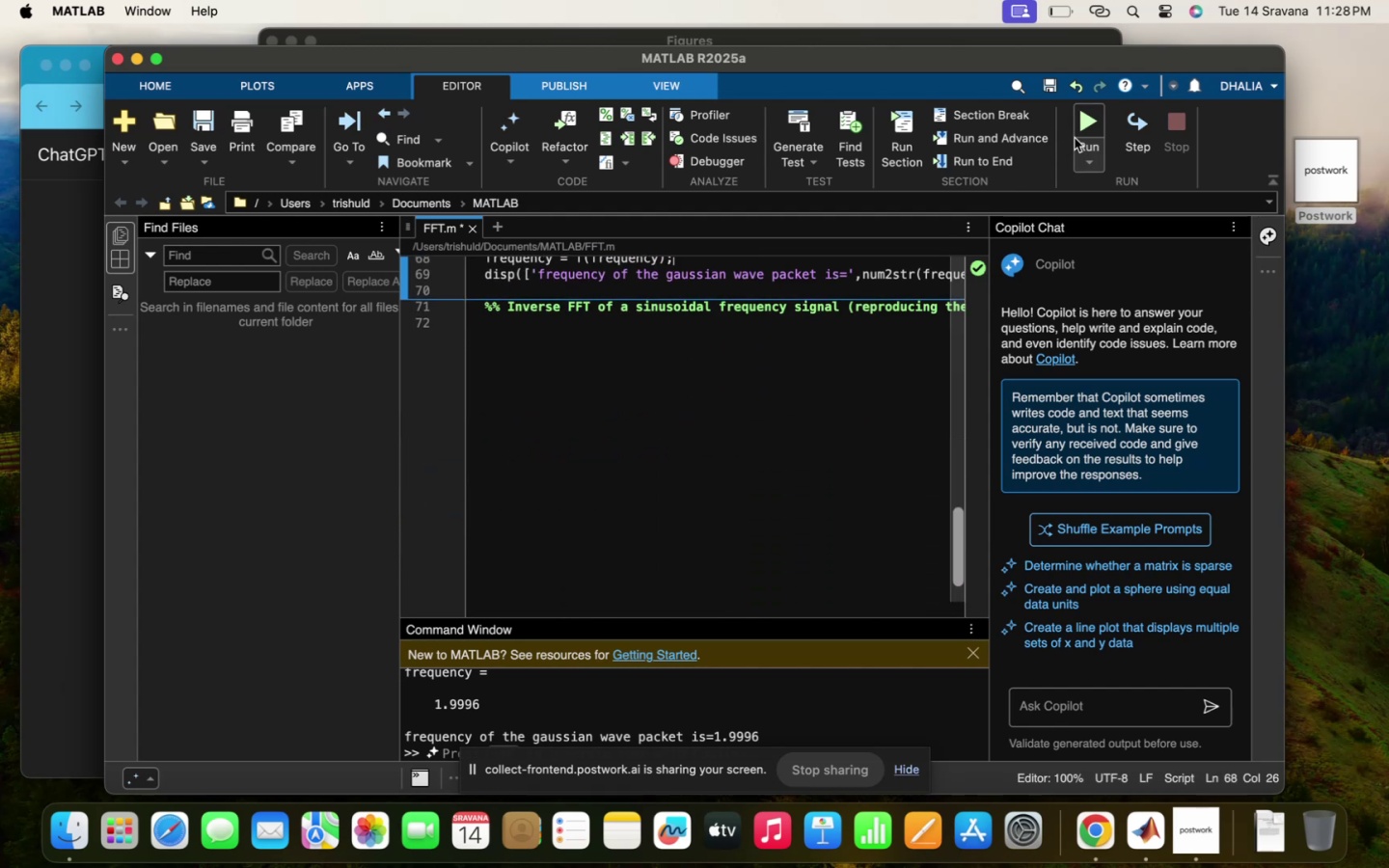 
left_click([1080, 128])
 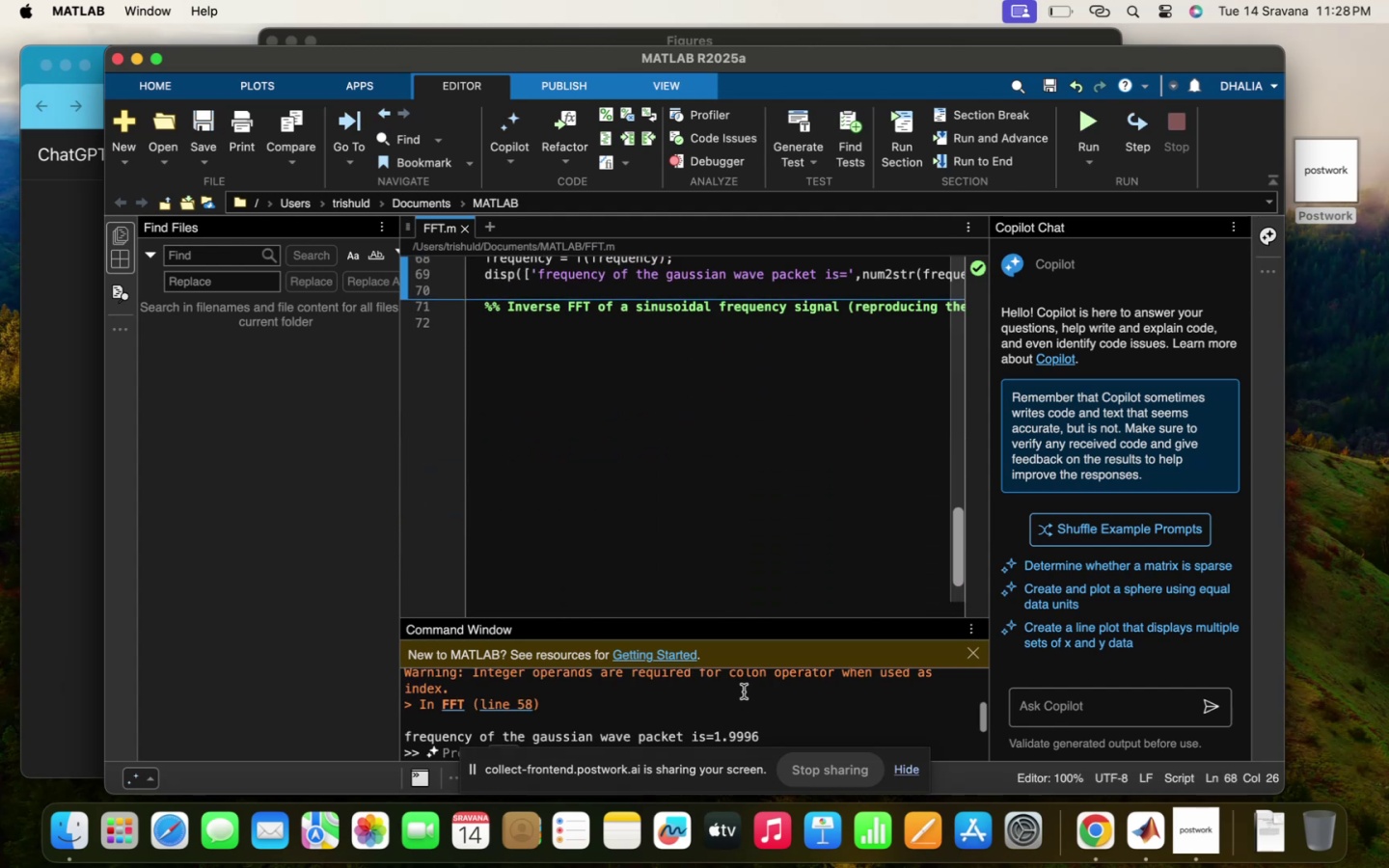 
scroll: coordinate [744, 692], scroll_direction: up, amount: 24.0
 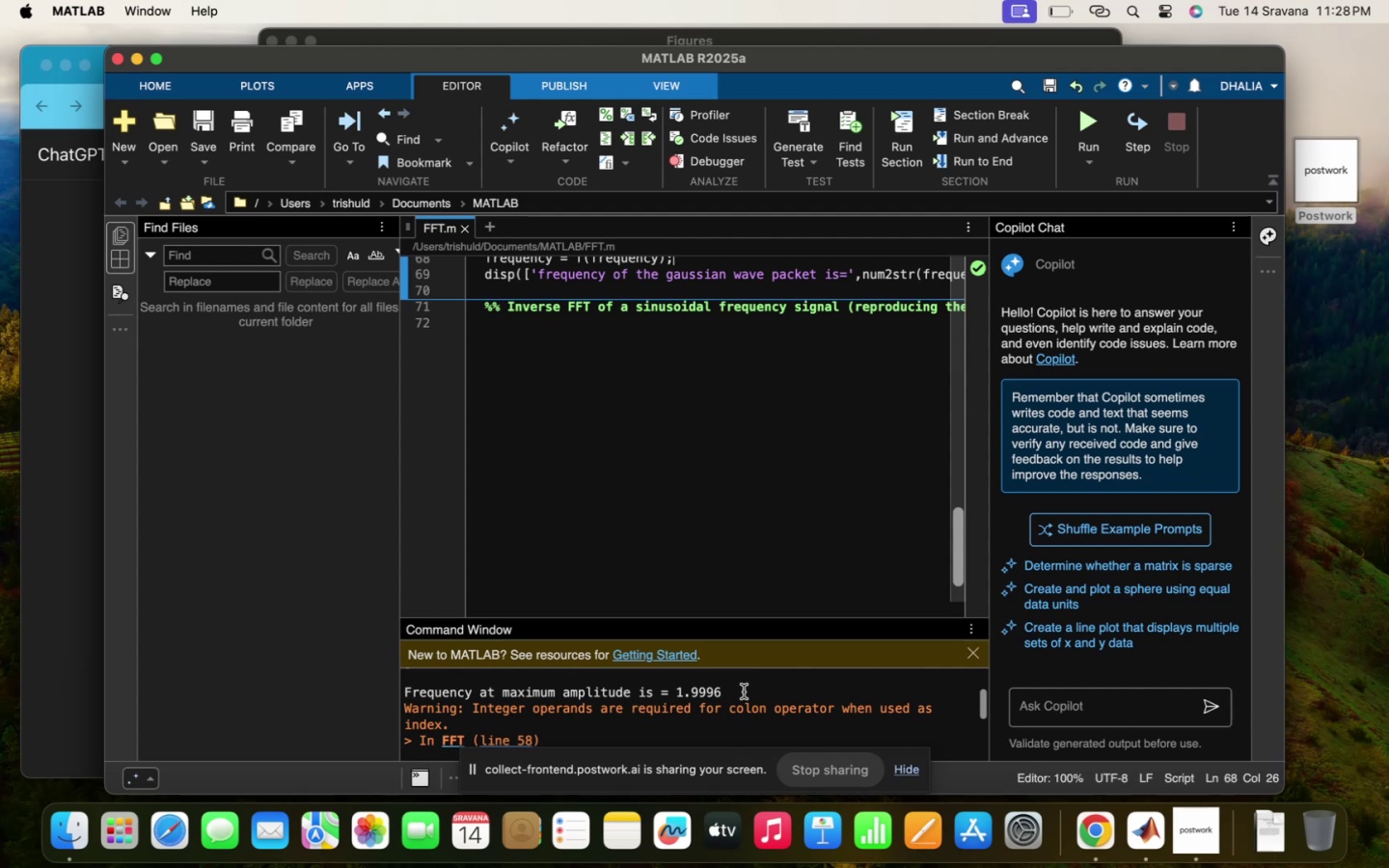 
scroll: coordinate [744, 692], scroll_direction: down, amount: 9.0
 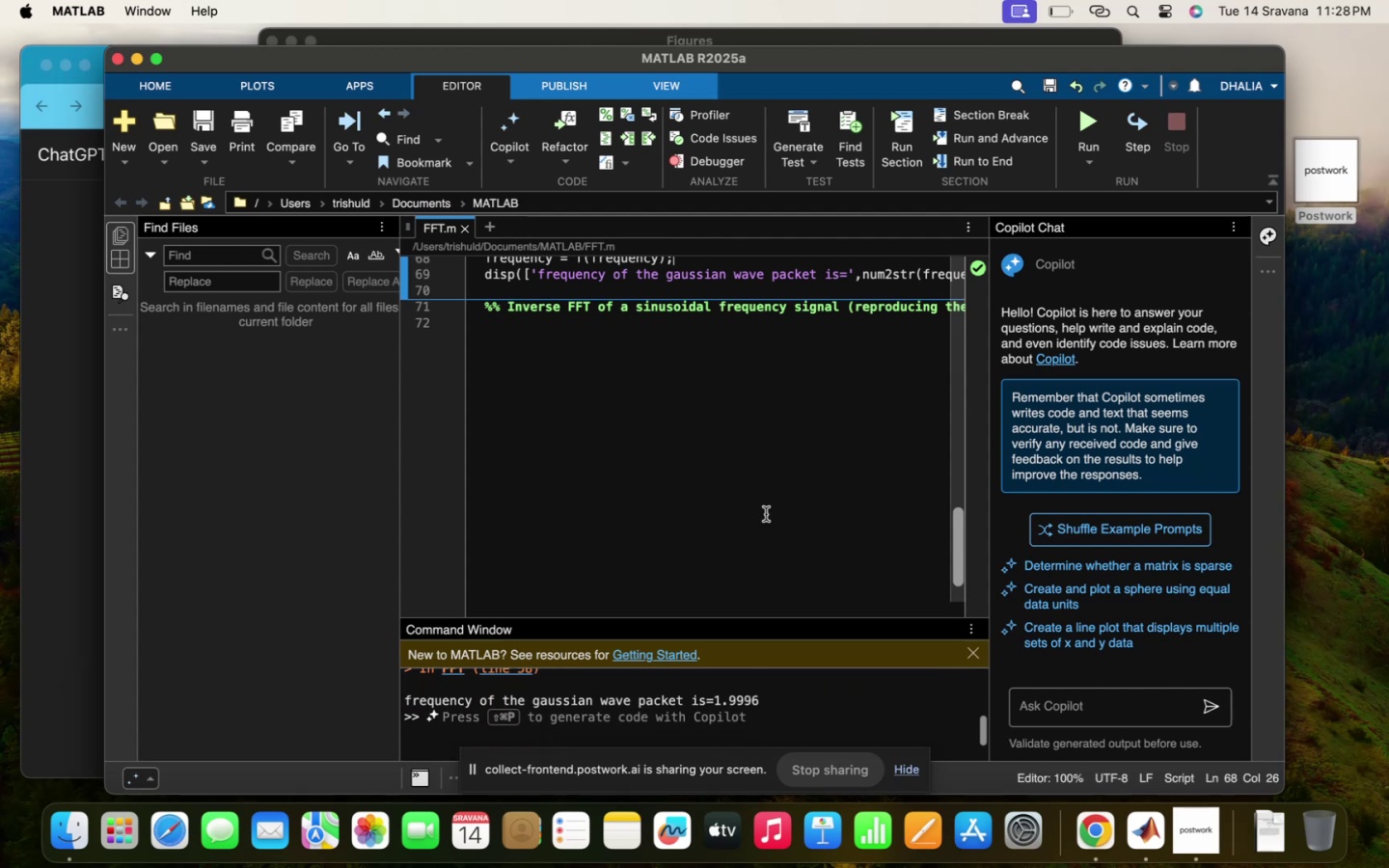 
scroll: coordinate [766, 514], scroll_direction: up, amount: 45.0
 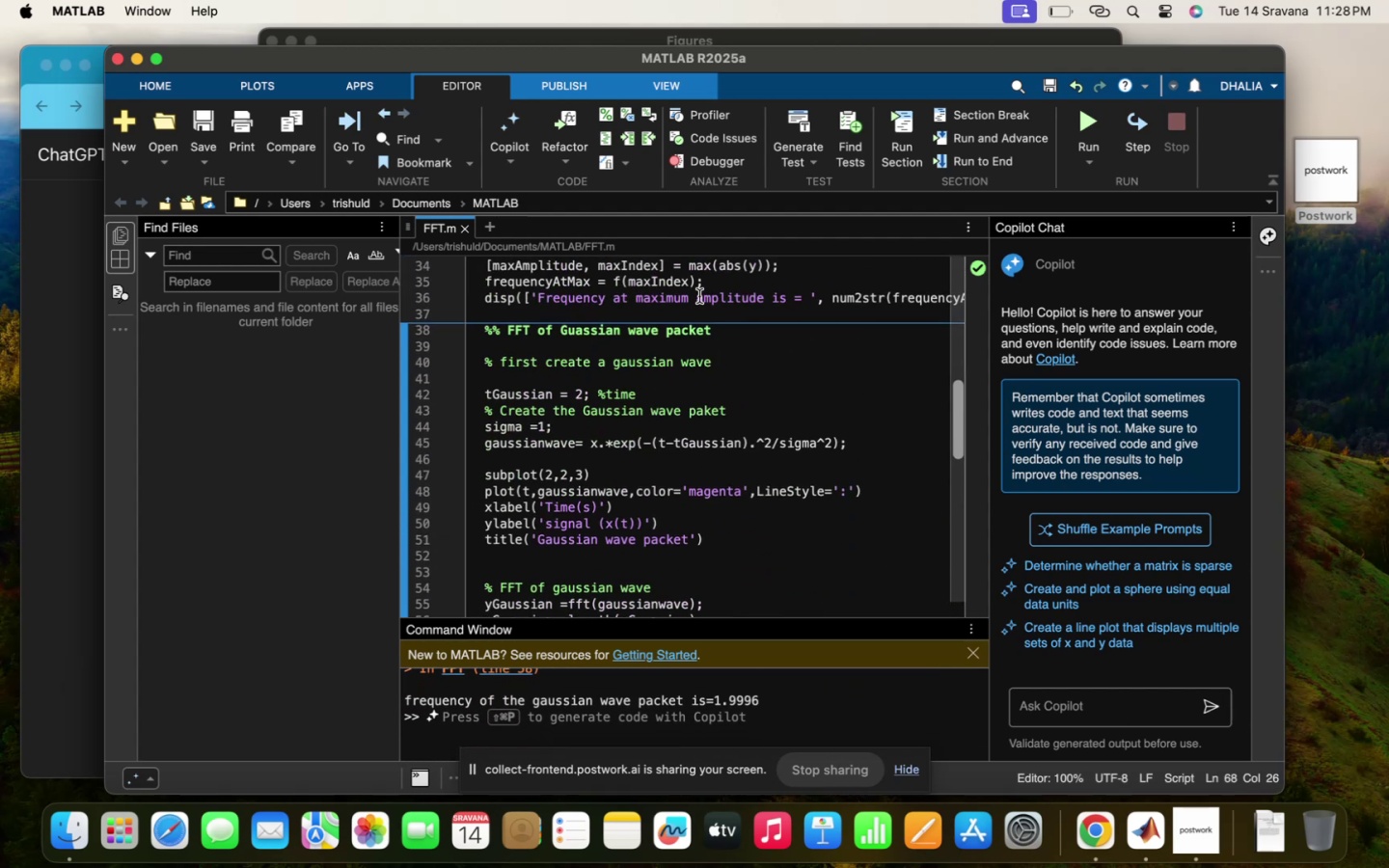 
hold_key(key=Backspace, duration=1.51)
 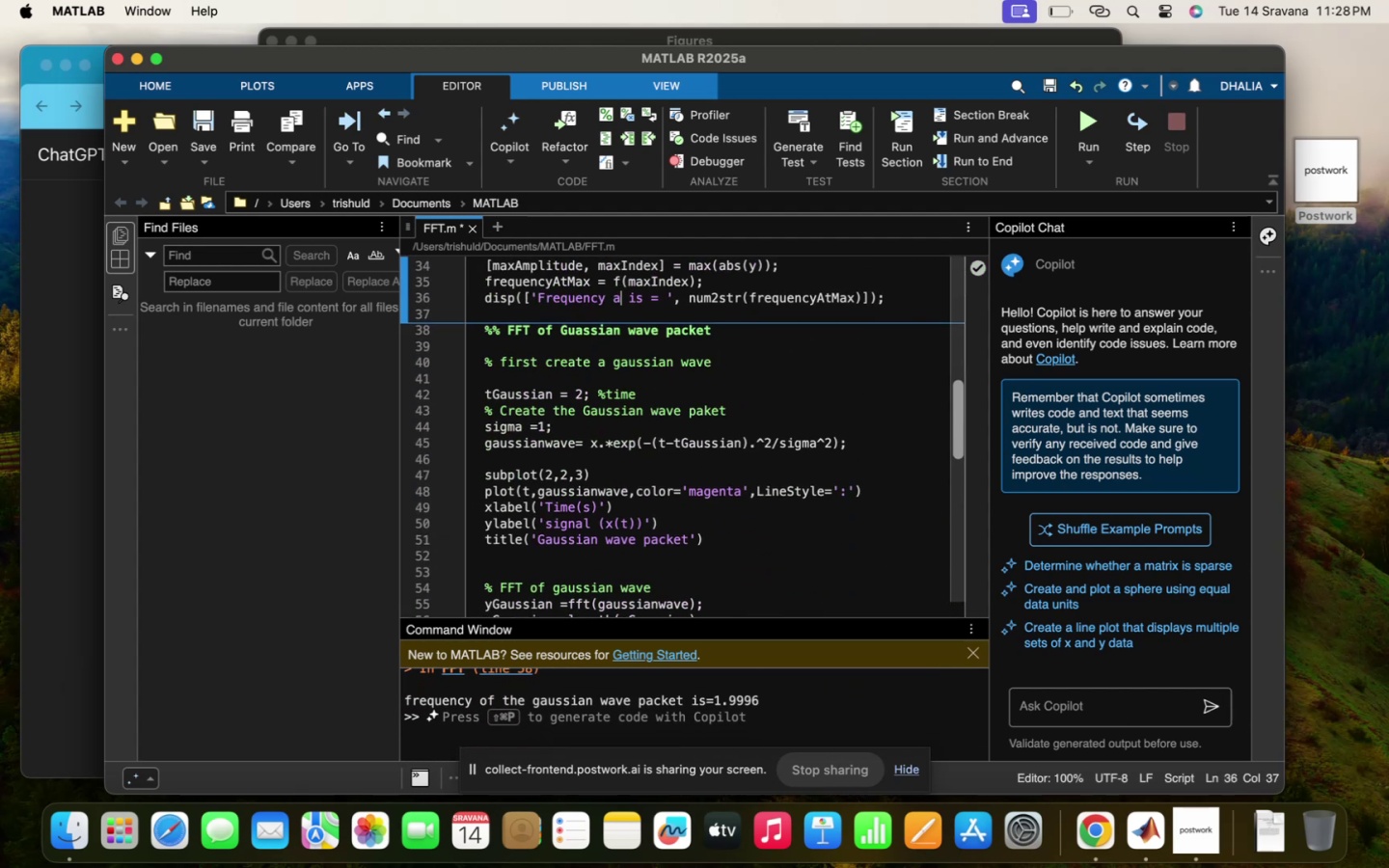 
hold_key(key=Backspace, duration=0.43)
 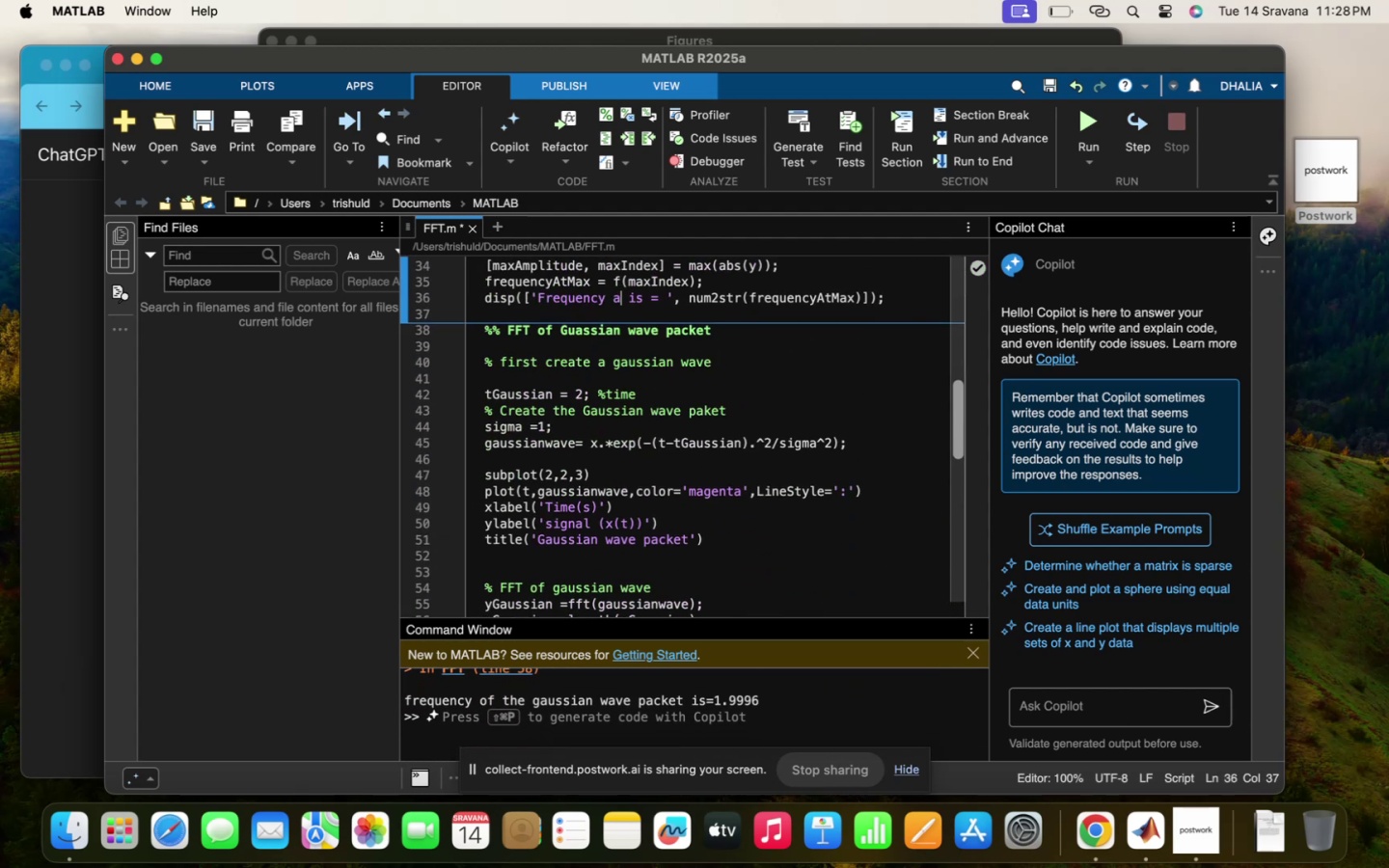 
key(Backspace)
type(of sinusoidal wave)
 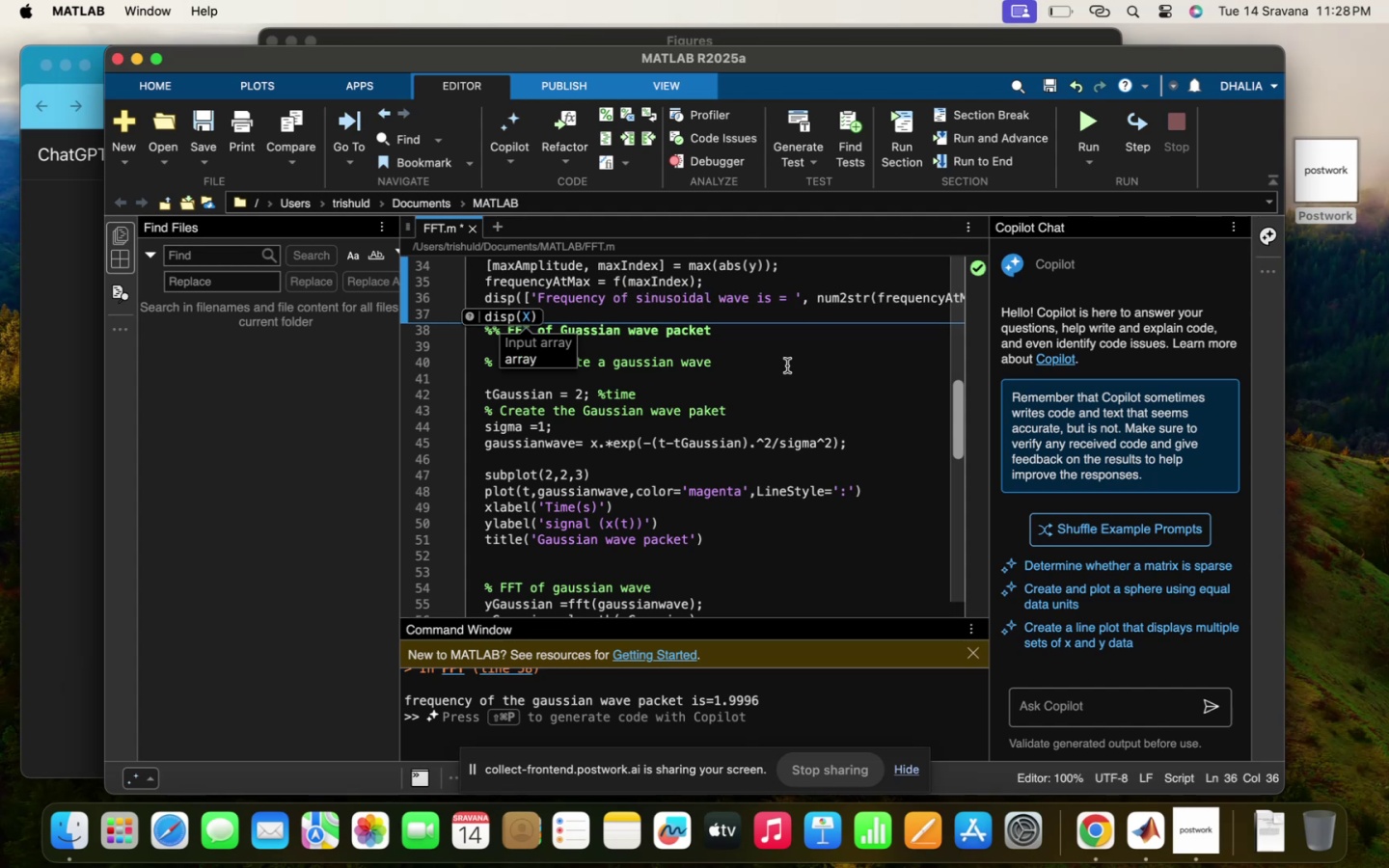 
left_click([787, 366])
 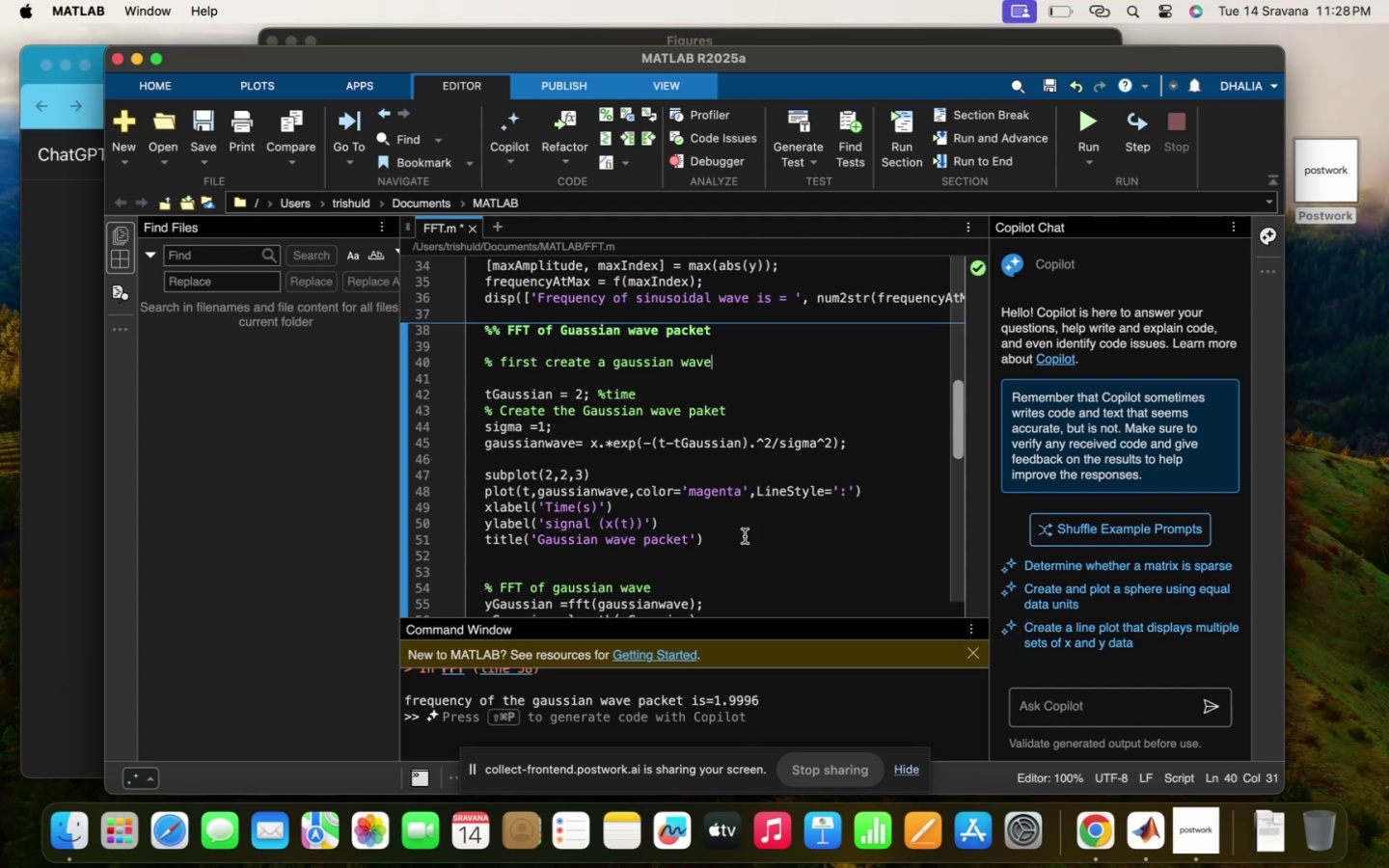 
scroll: coordinate [745, 536], scroll_direction: down, amount: 36.0
 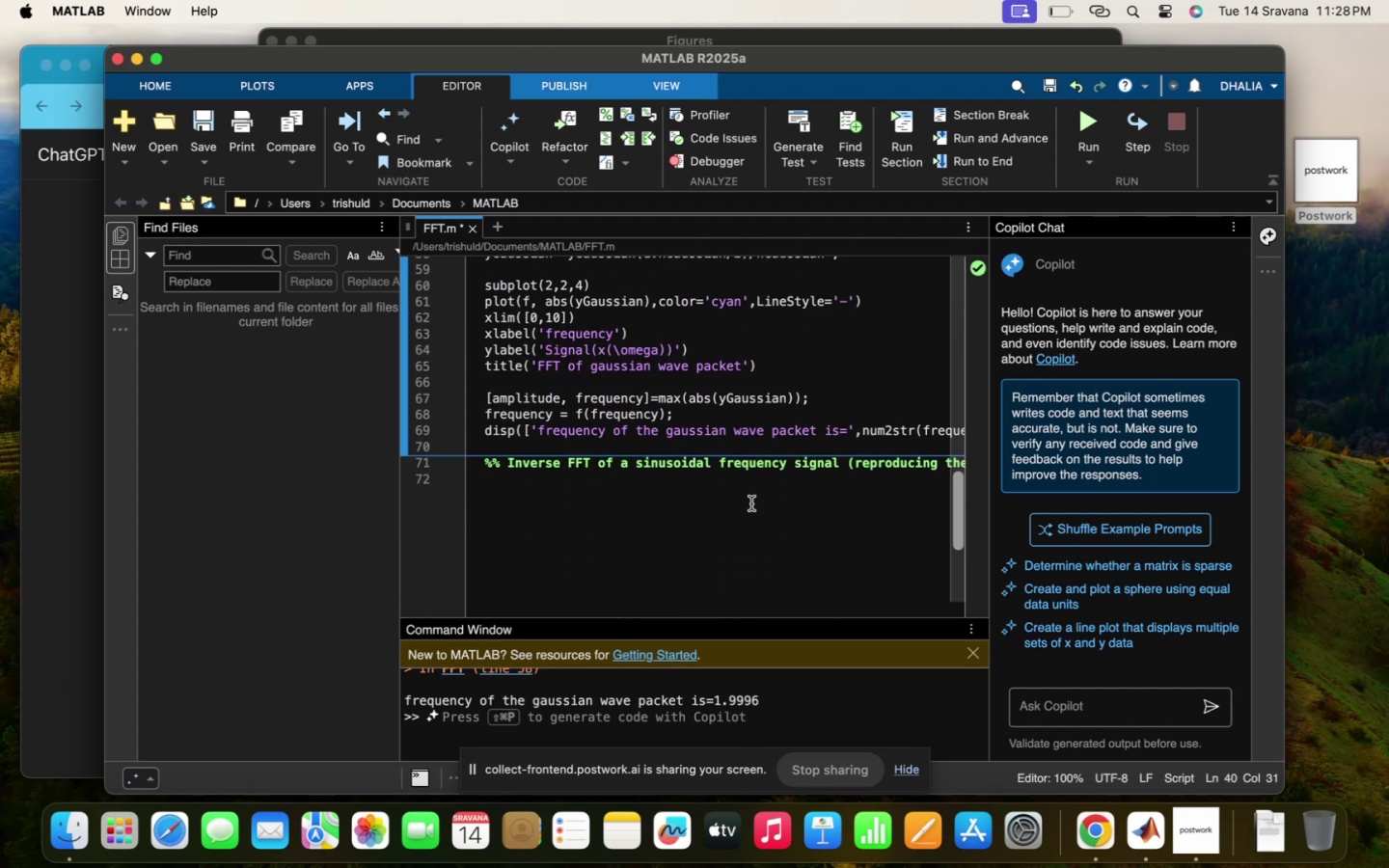 
left_click([727, 506])
 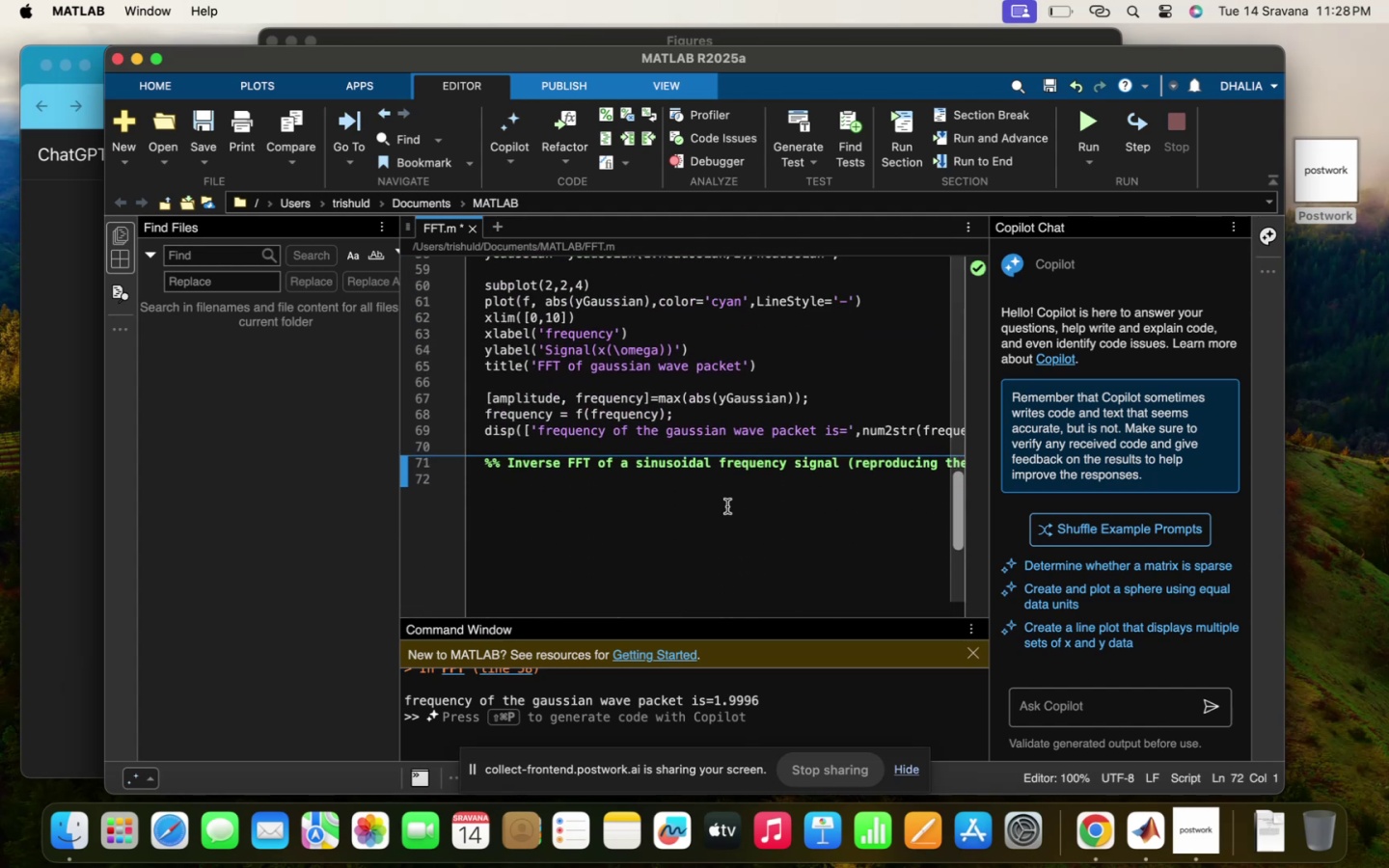 
key(Enter)
 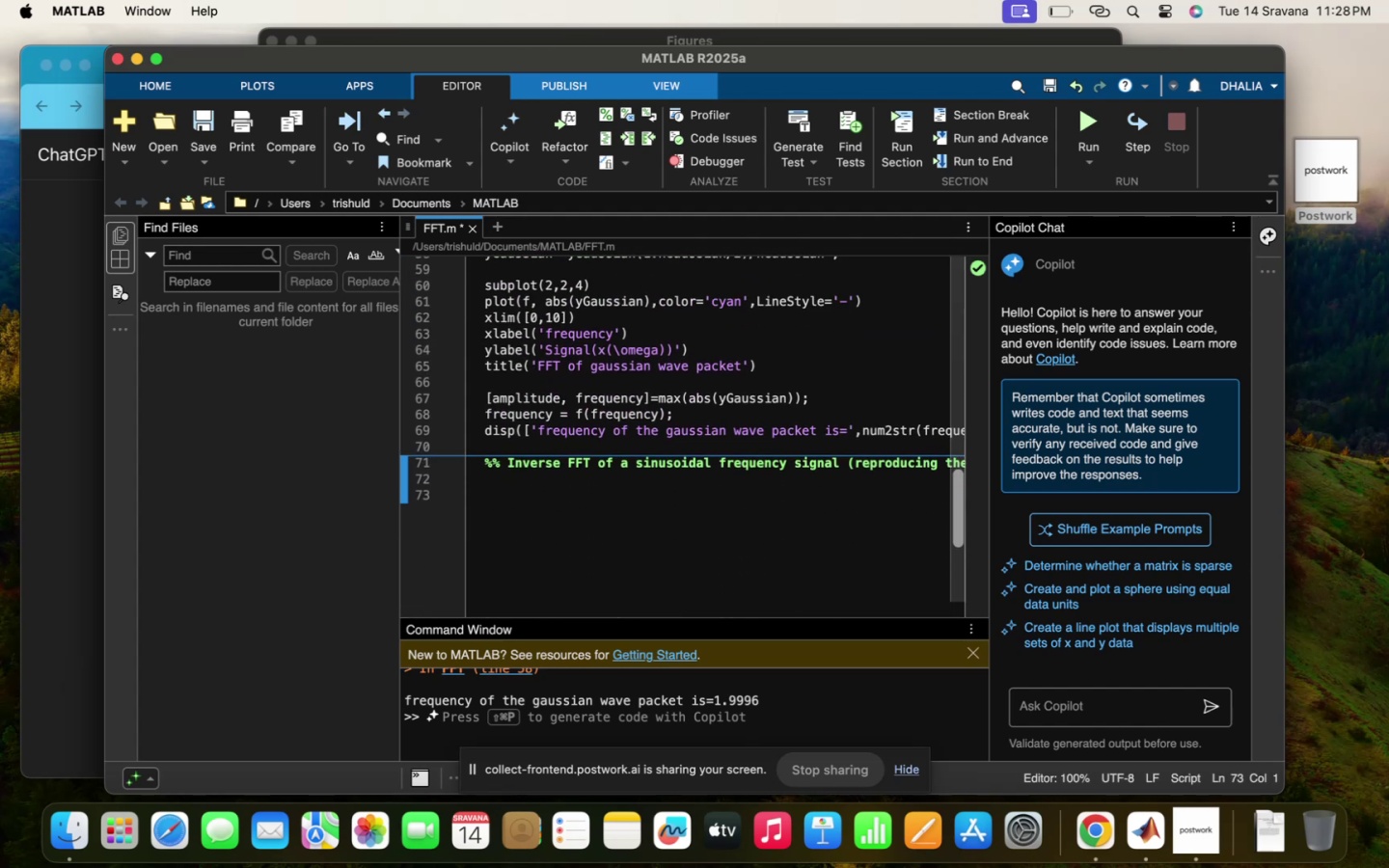 
type(x1 =ifft()
 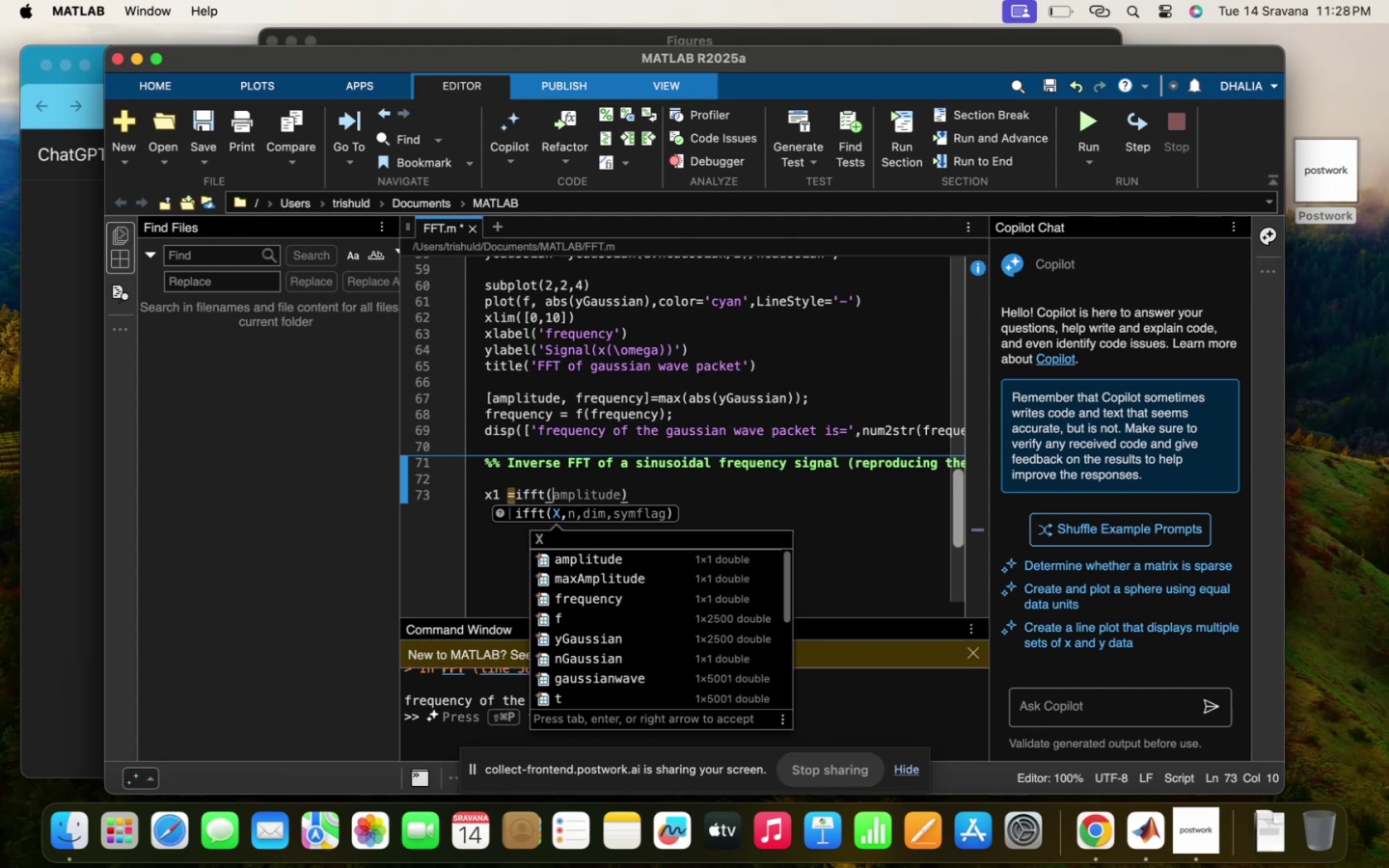 
scroll: coordinate [760, 419], scroll_direction: up, amount: 76.0
 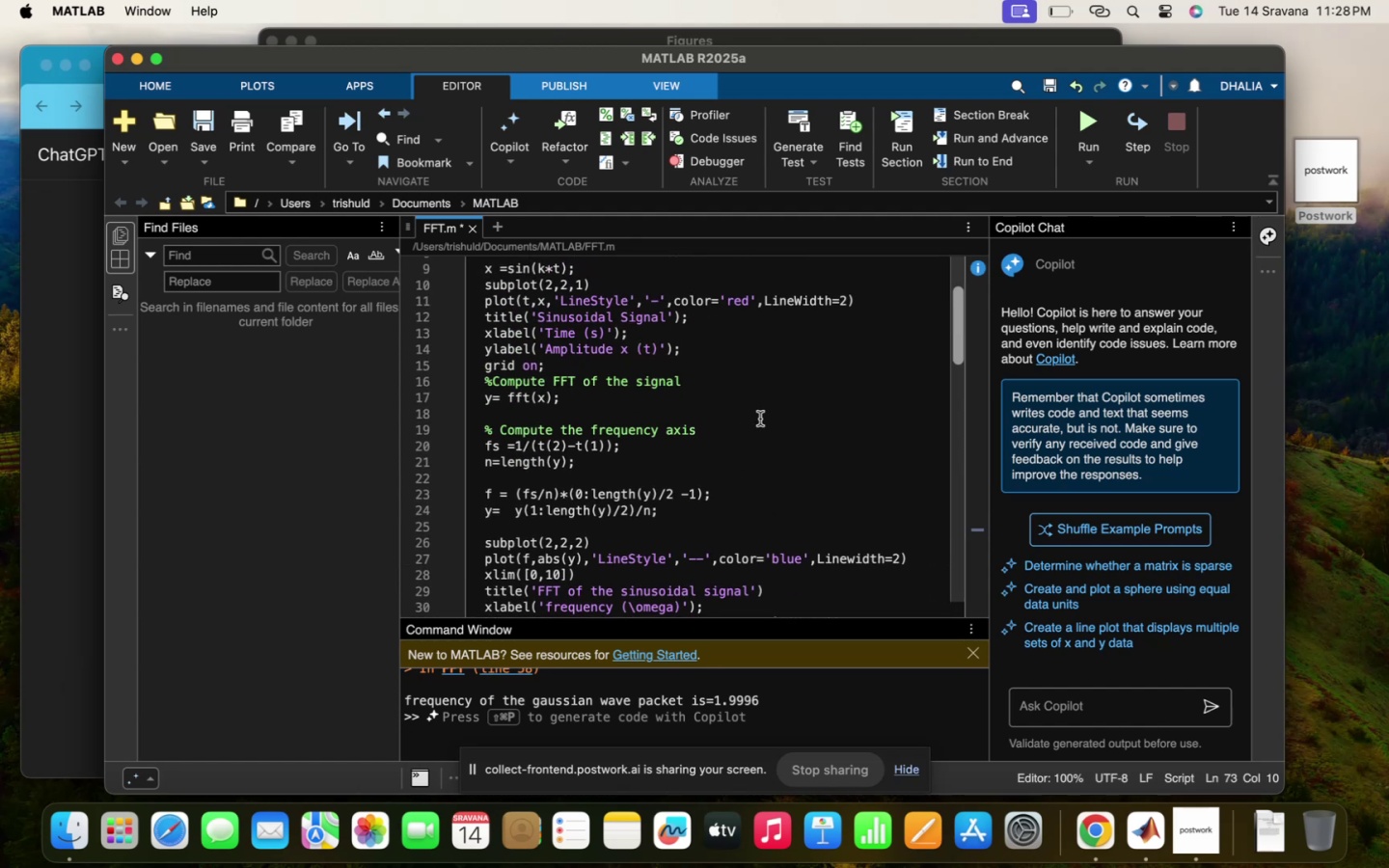 
scroll: coordinate [760, 419], scroll_direction: down, amount: 80.0
 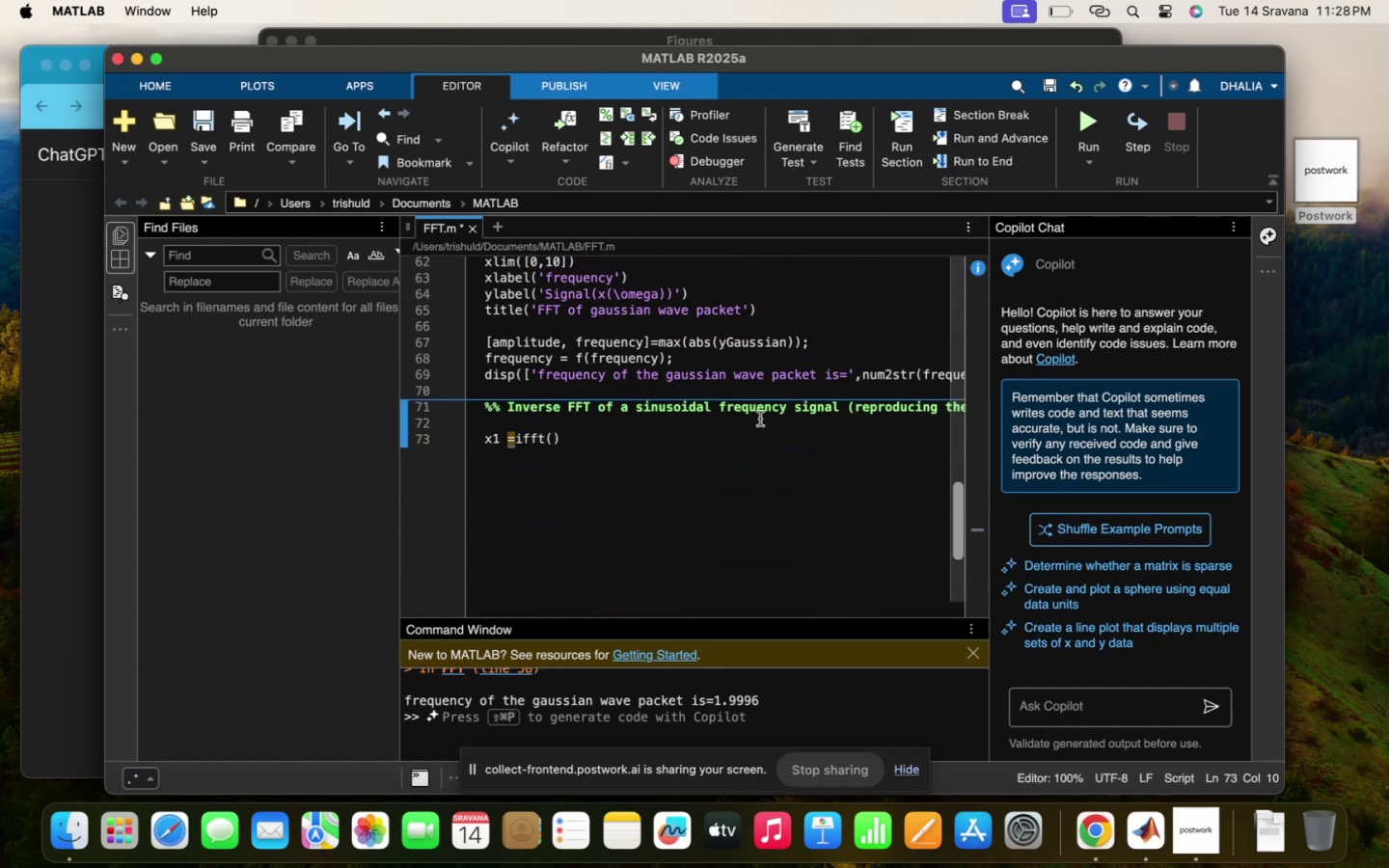 
key(Y)
 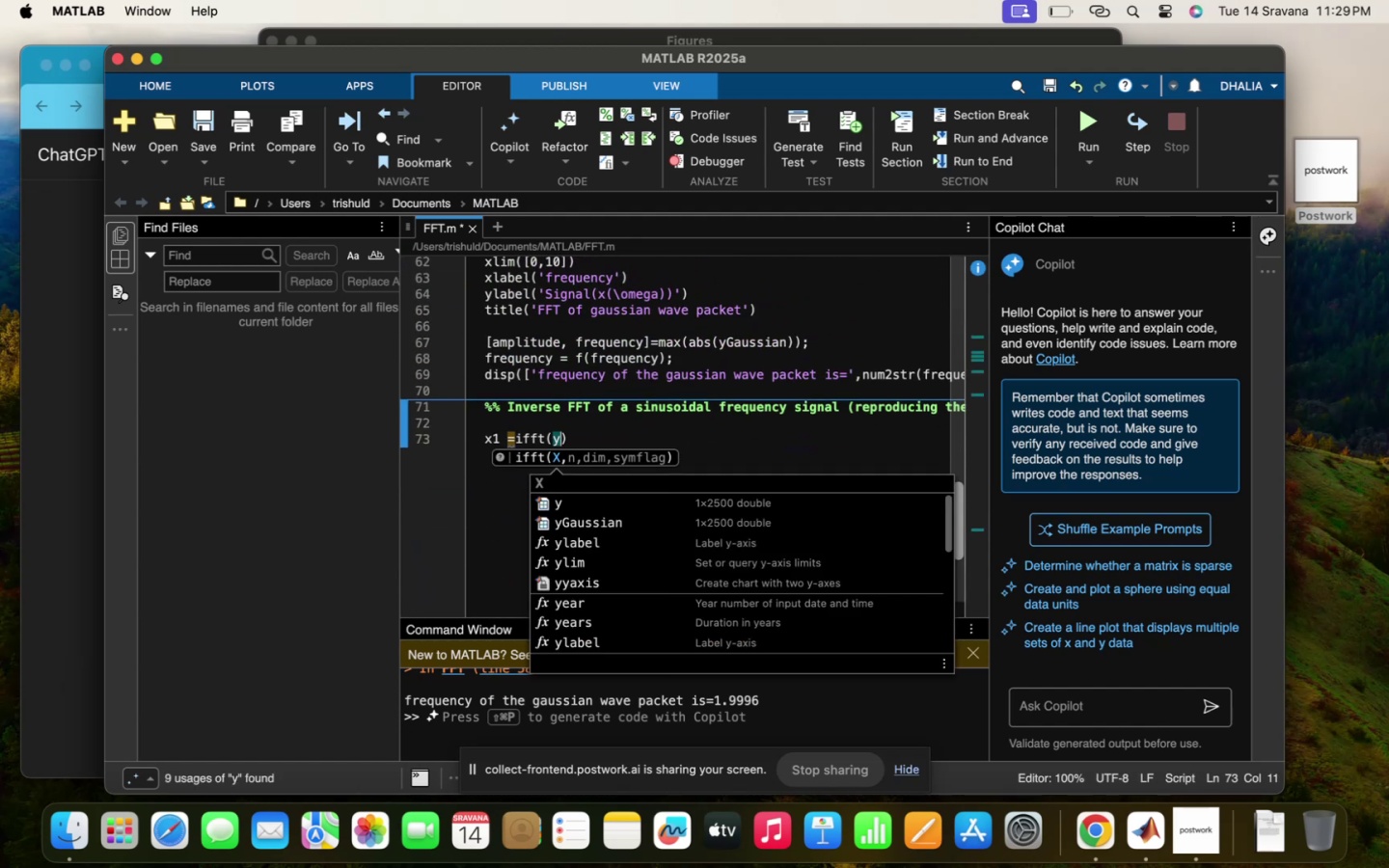 
key(ArrowRight)
 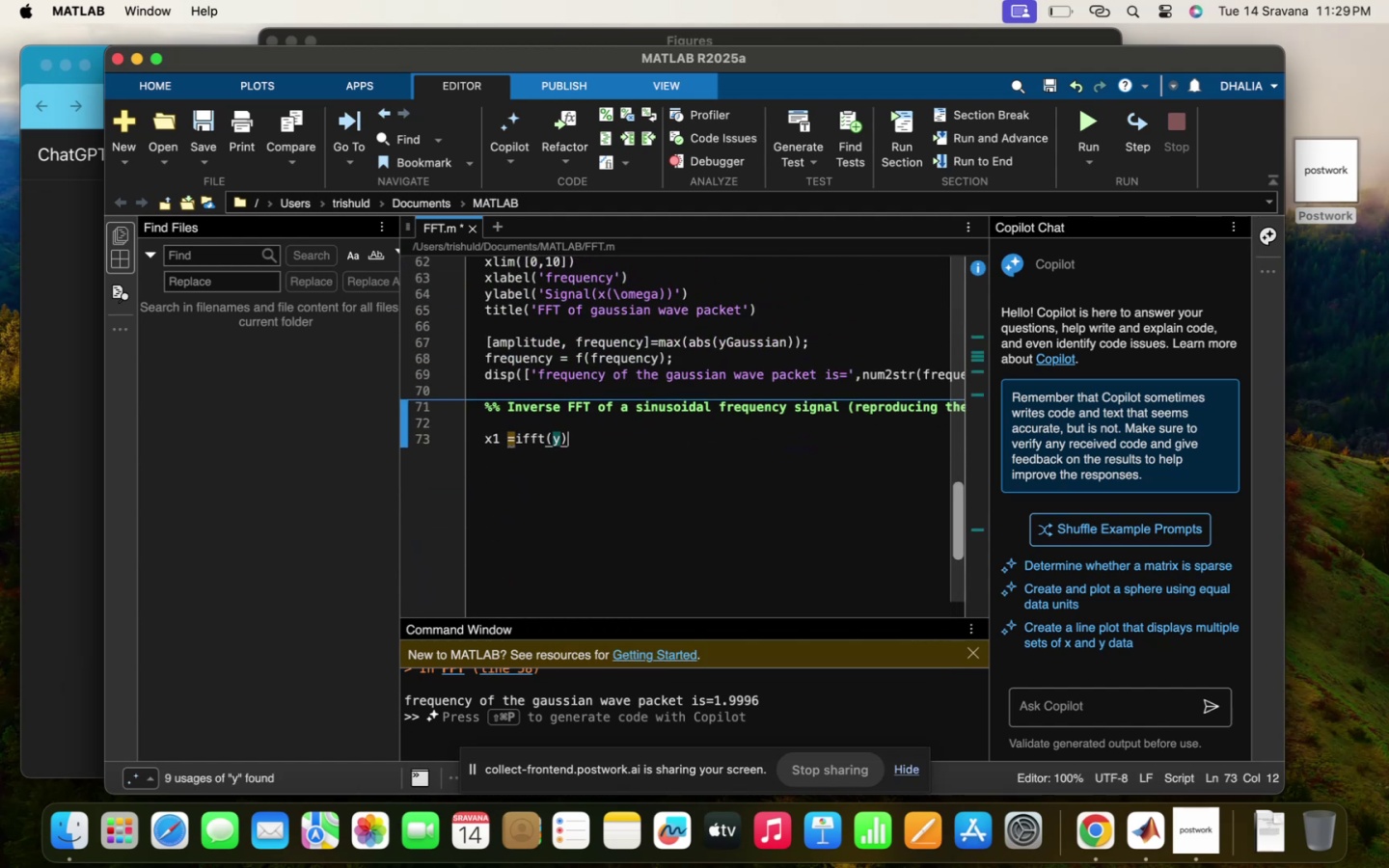 
key(Semicolon)
 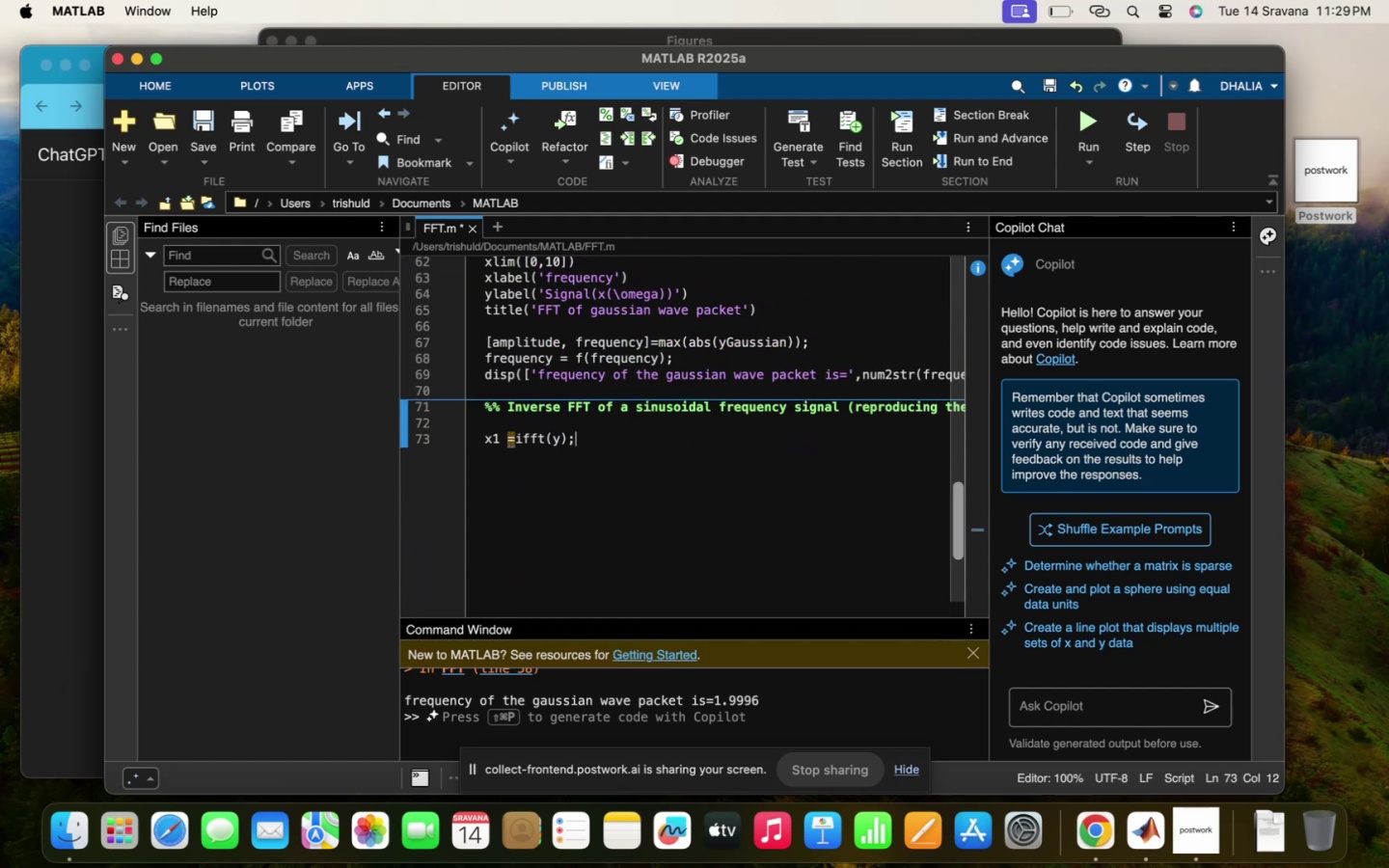 
key(Space)
 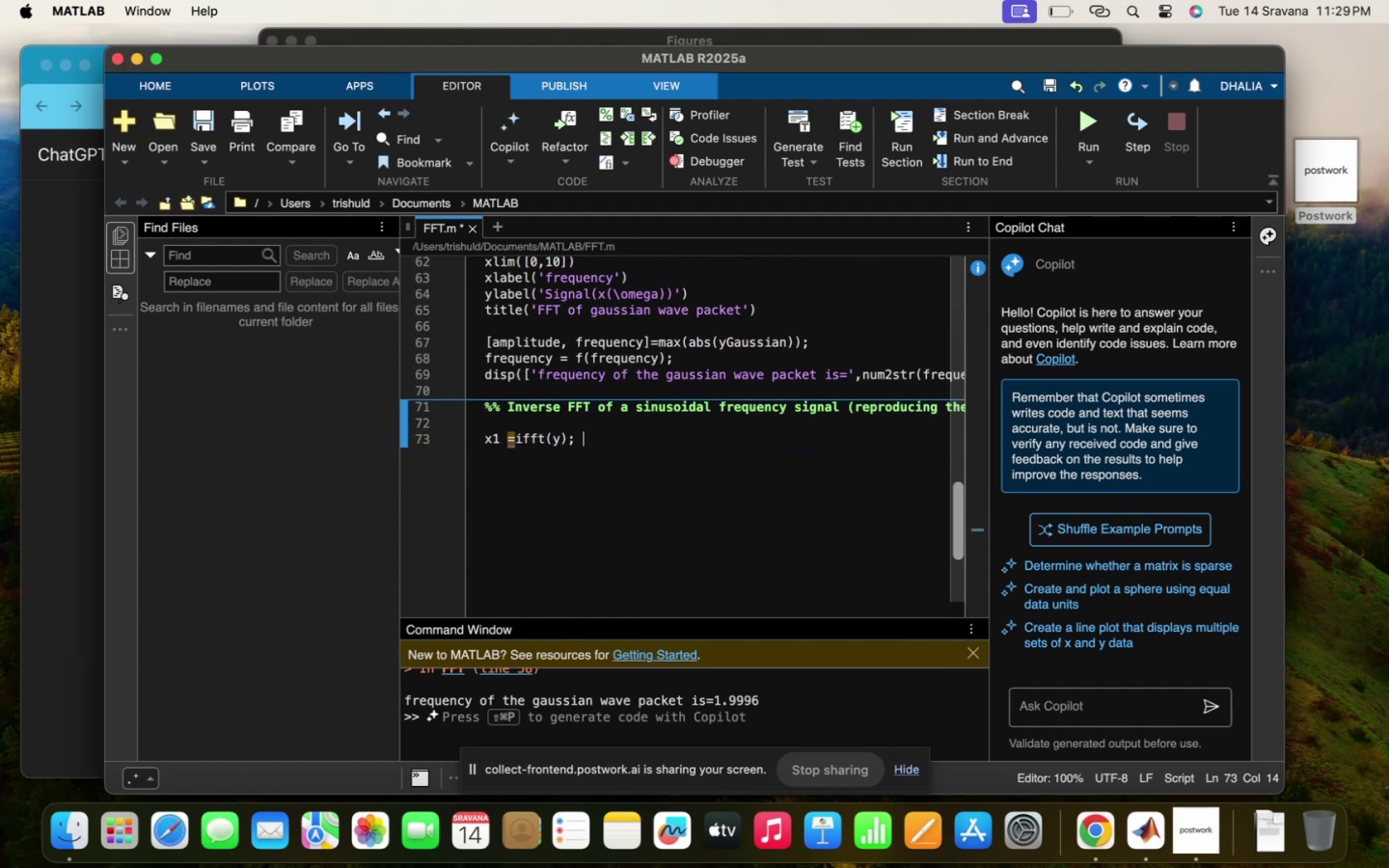 
key(Enter)
 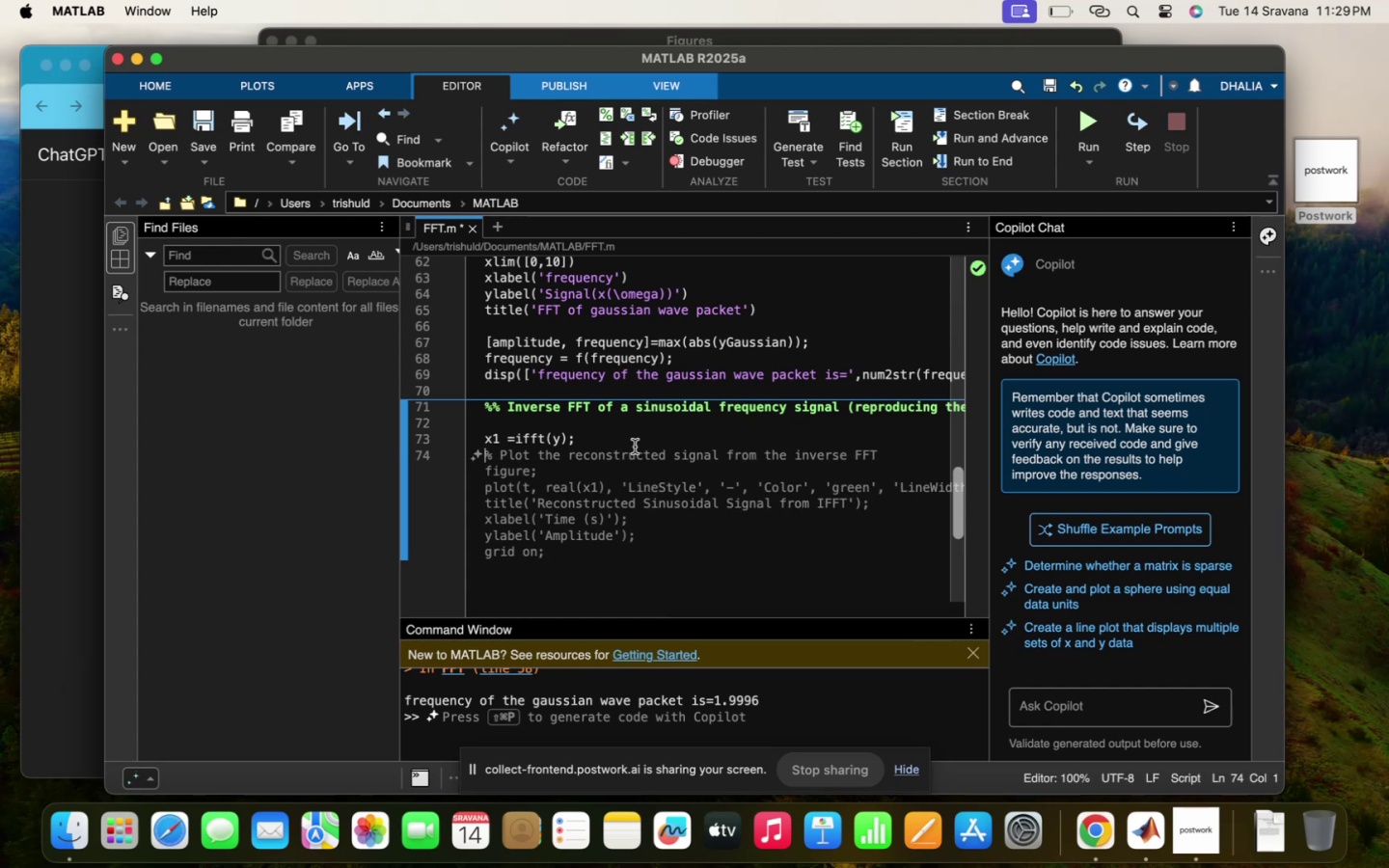 
wait(8.37)
 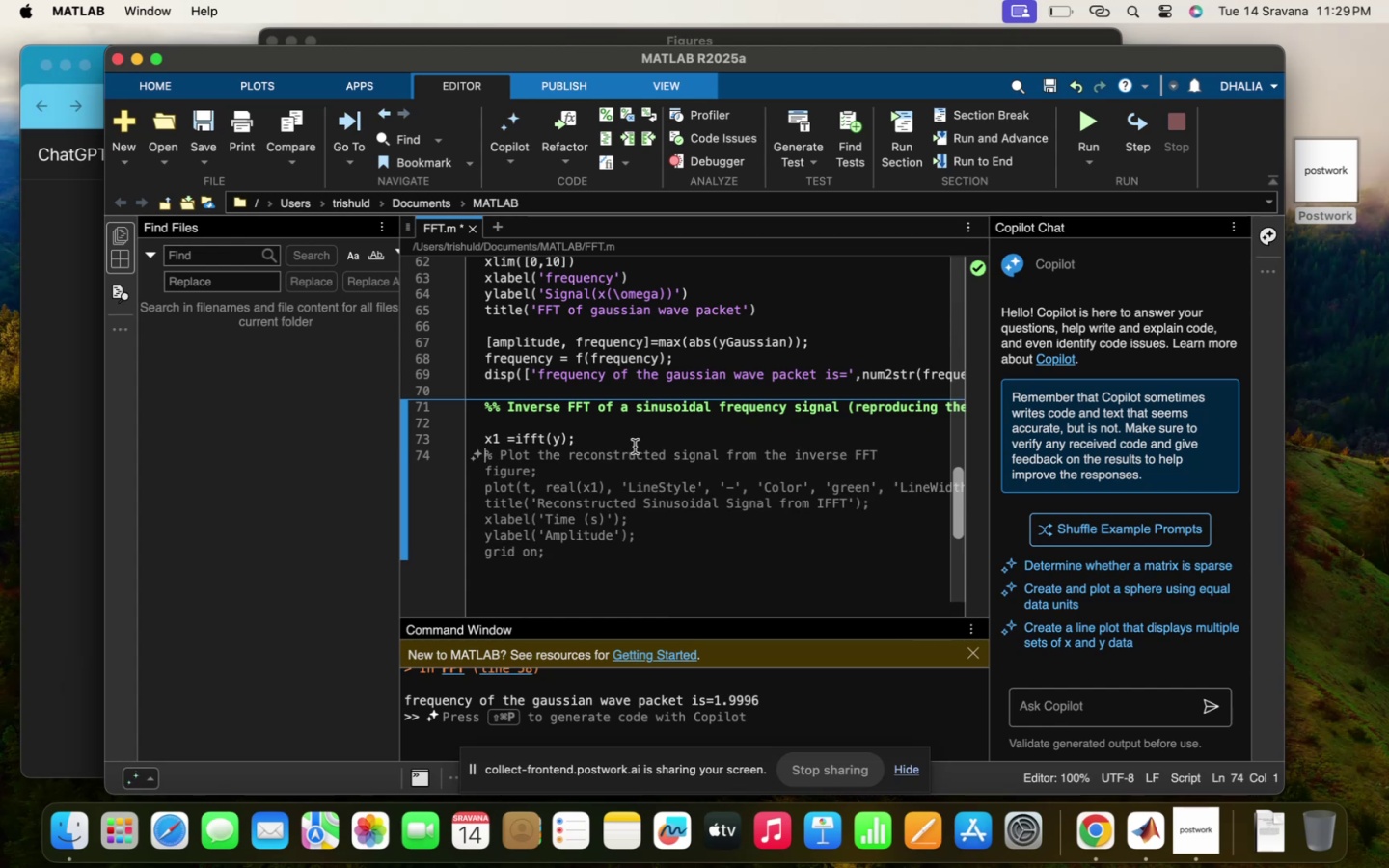 
type(% plot the res)
key(Backspace)
type(constructed signal p)
key(Backspace)
type(figr)
key(Backspace)
type(ure (2))
 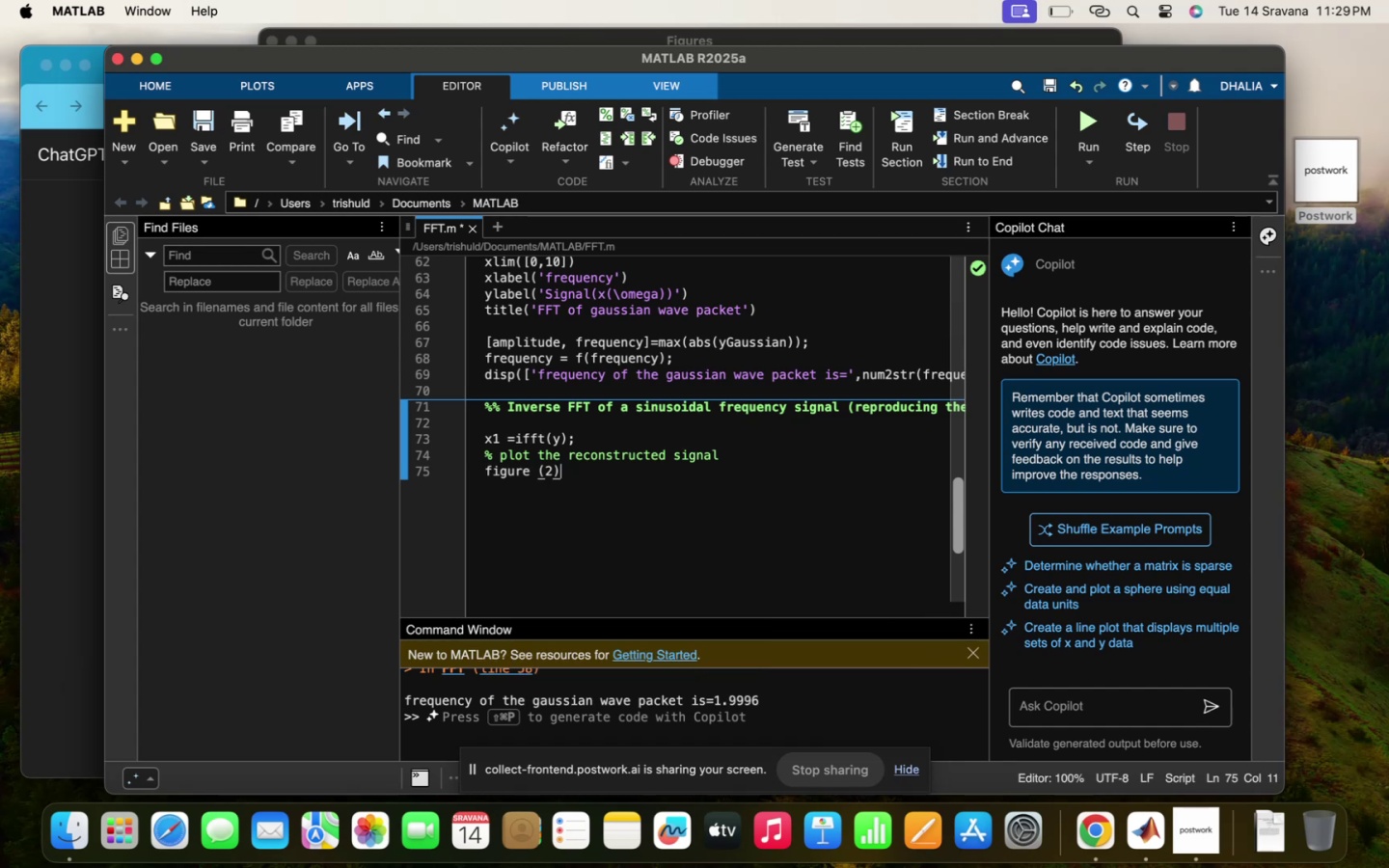 
hold_key(key=Enter, duration=0.36)
 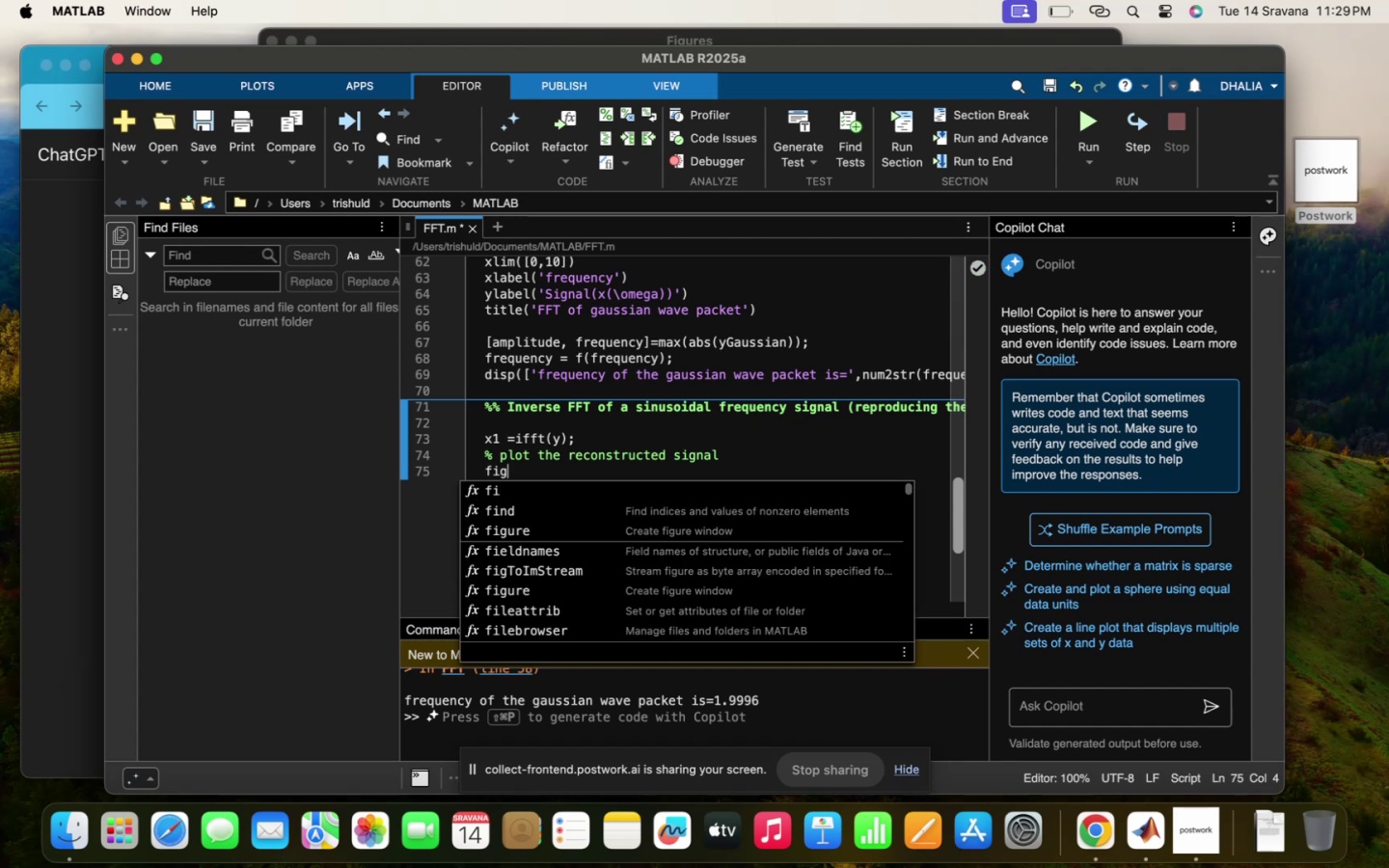 
key(ArrowRight)
 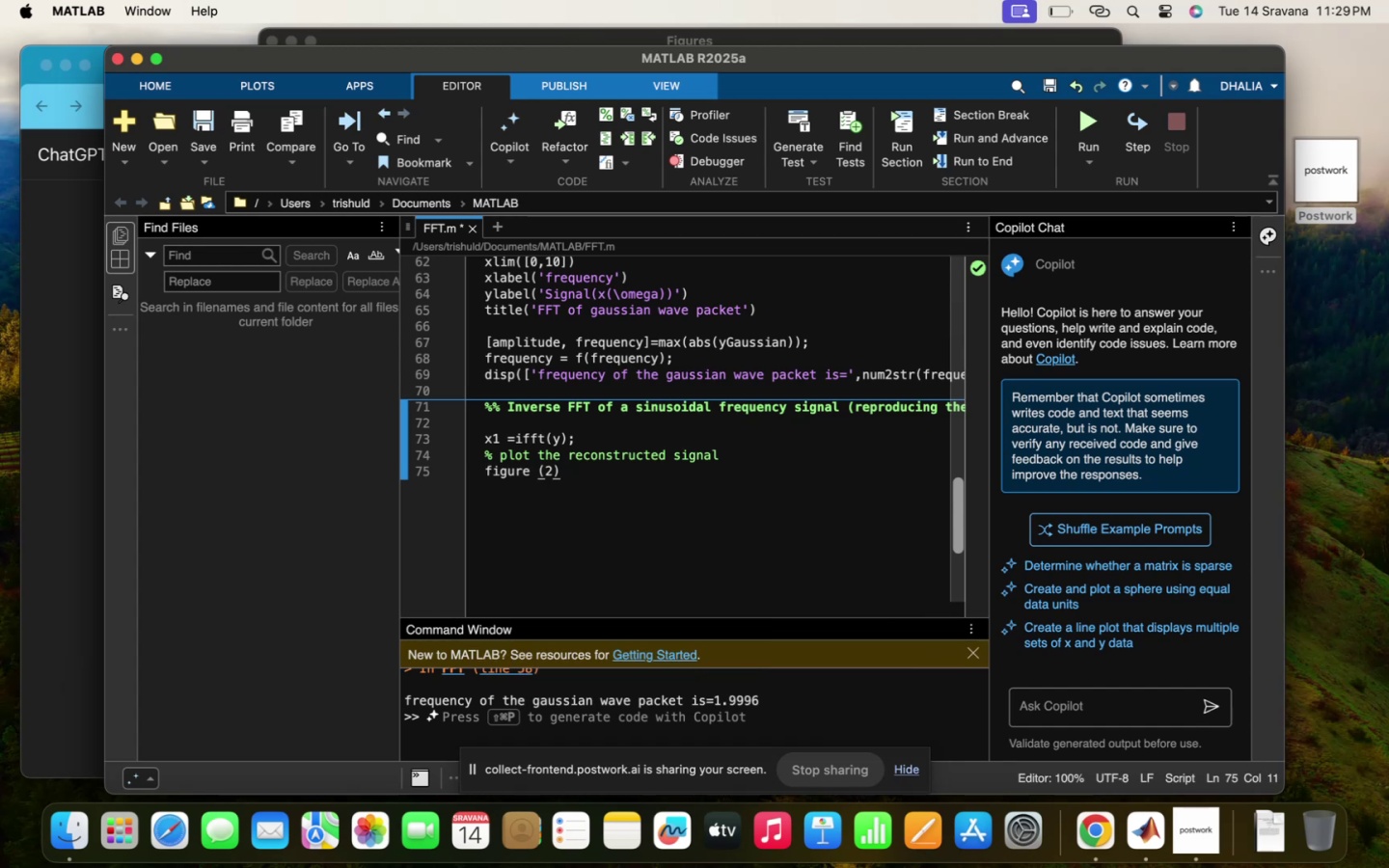 
key(Enter)
 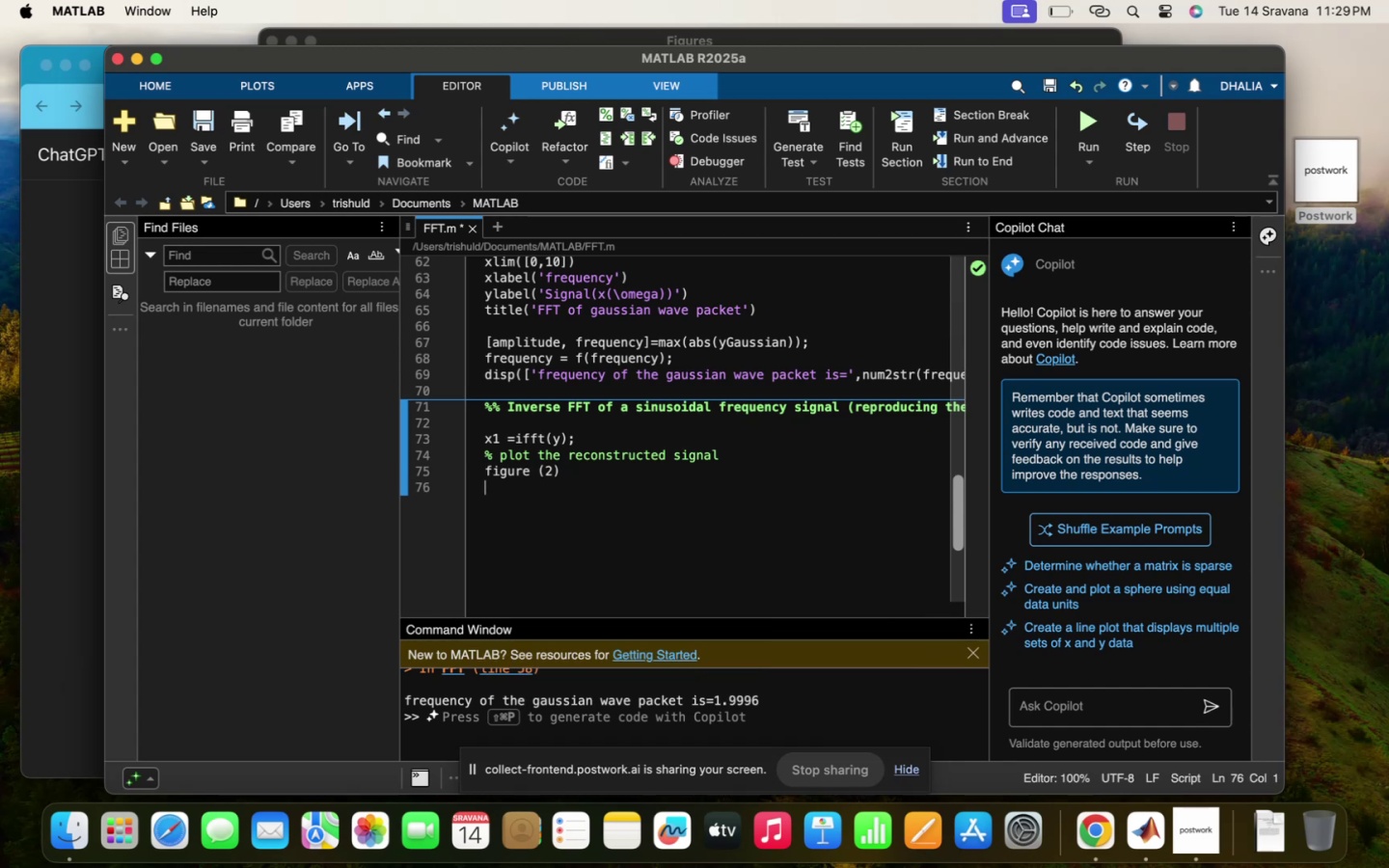 
type(subplot(1,1)
key(Backspace)
type(2, 1)
key(Backspace)
key(Backspace)
key(Backspace)
type(1)
key(Backspace)
type(,1 )
key(Backspace)
 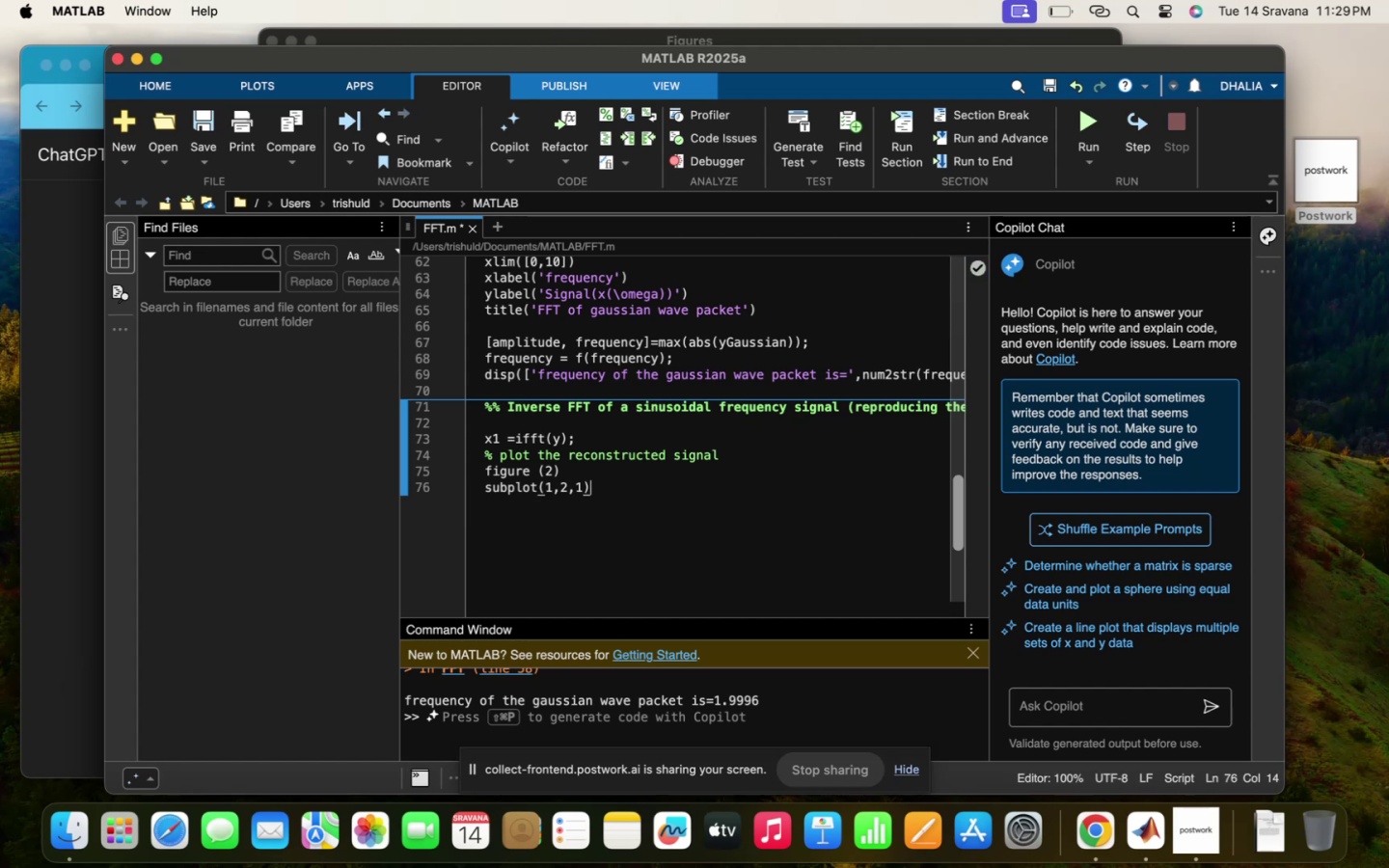 
 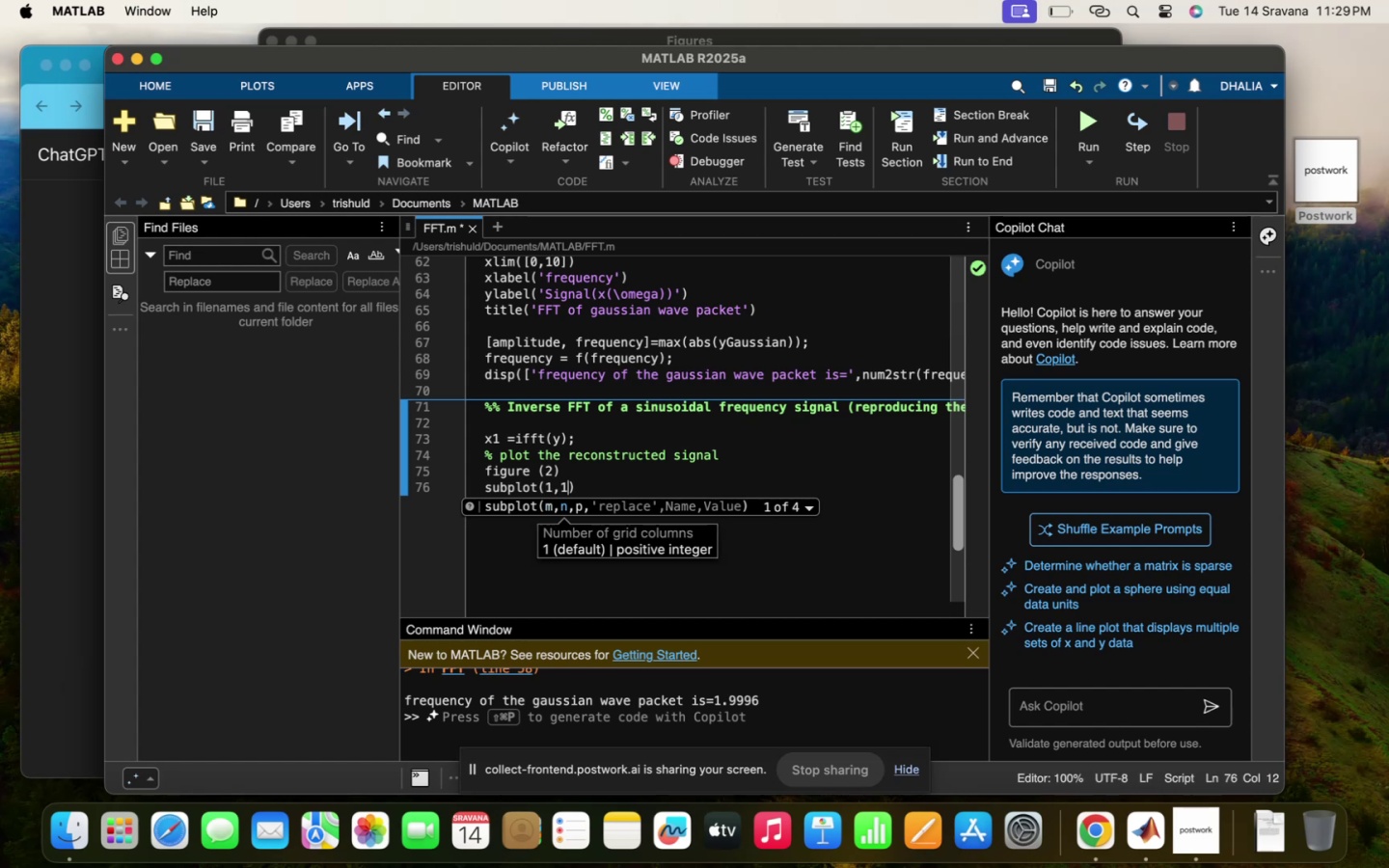 
key(ArrowRight)
 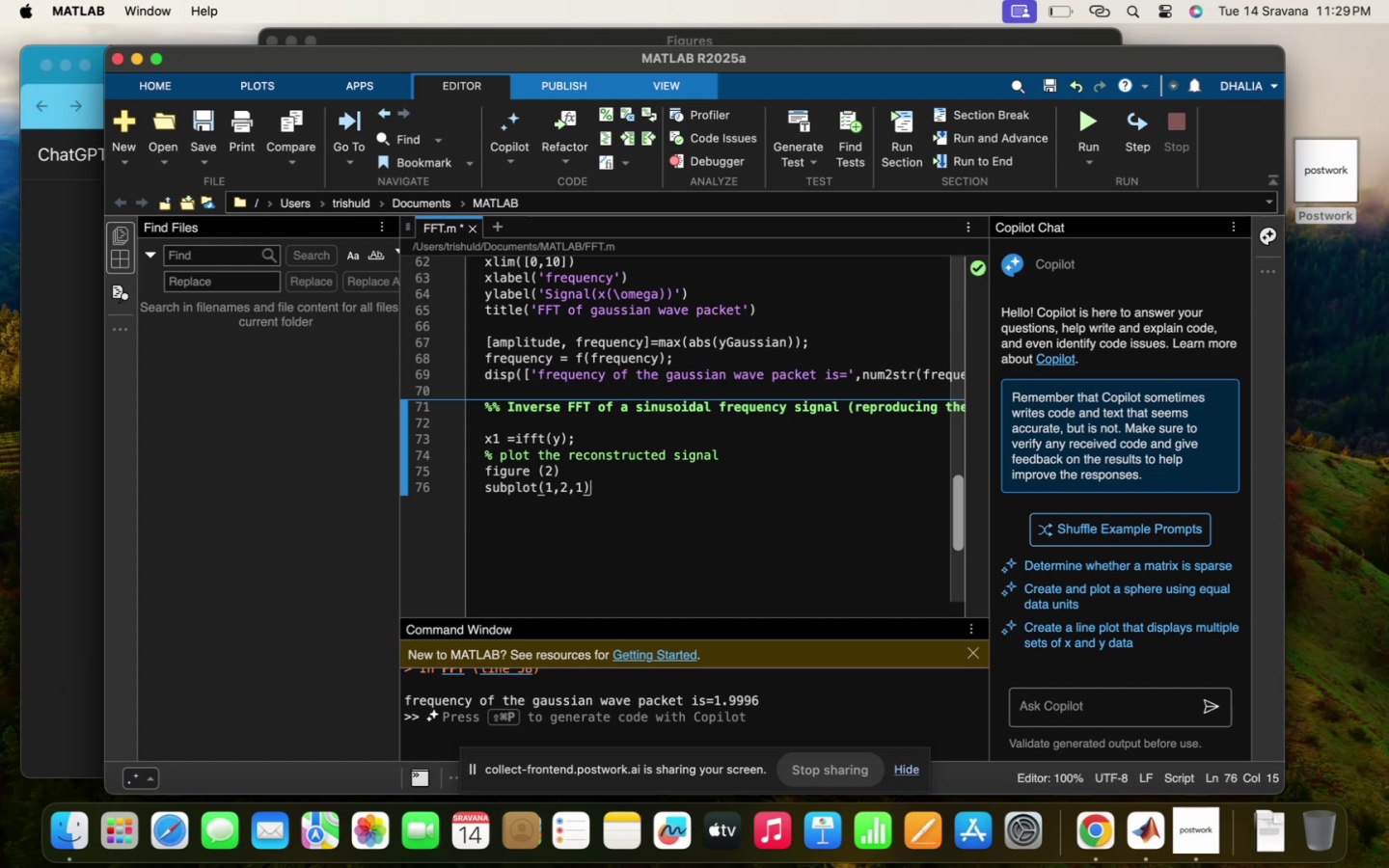 
key(Enter)
 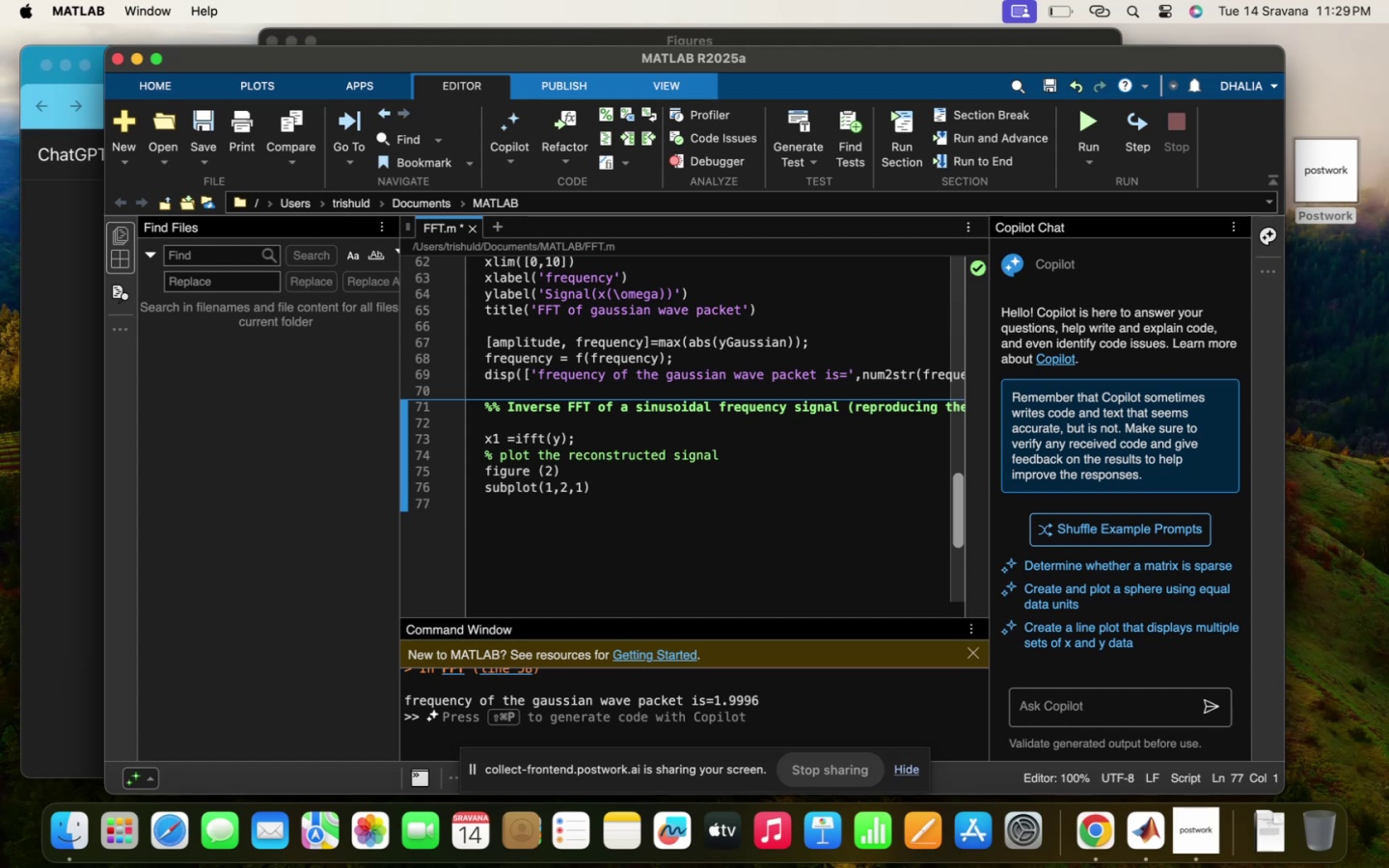 
type(plot(t, )
key(Backspace)
 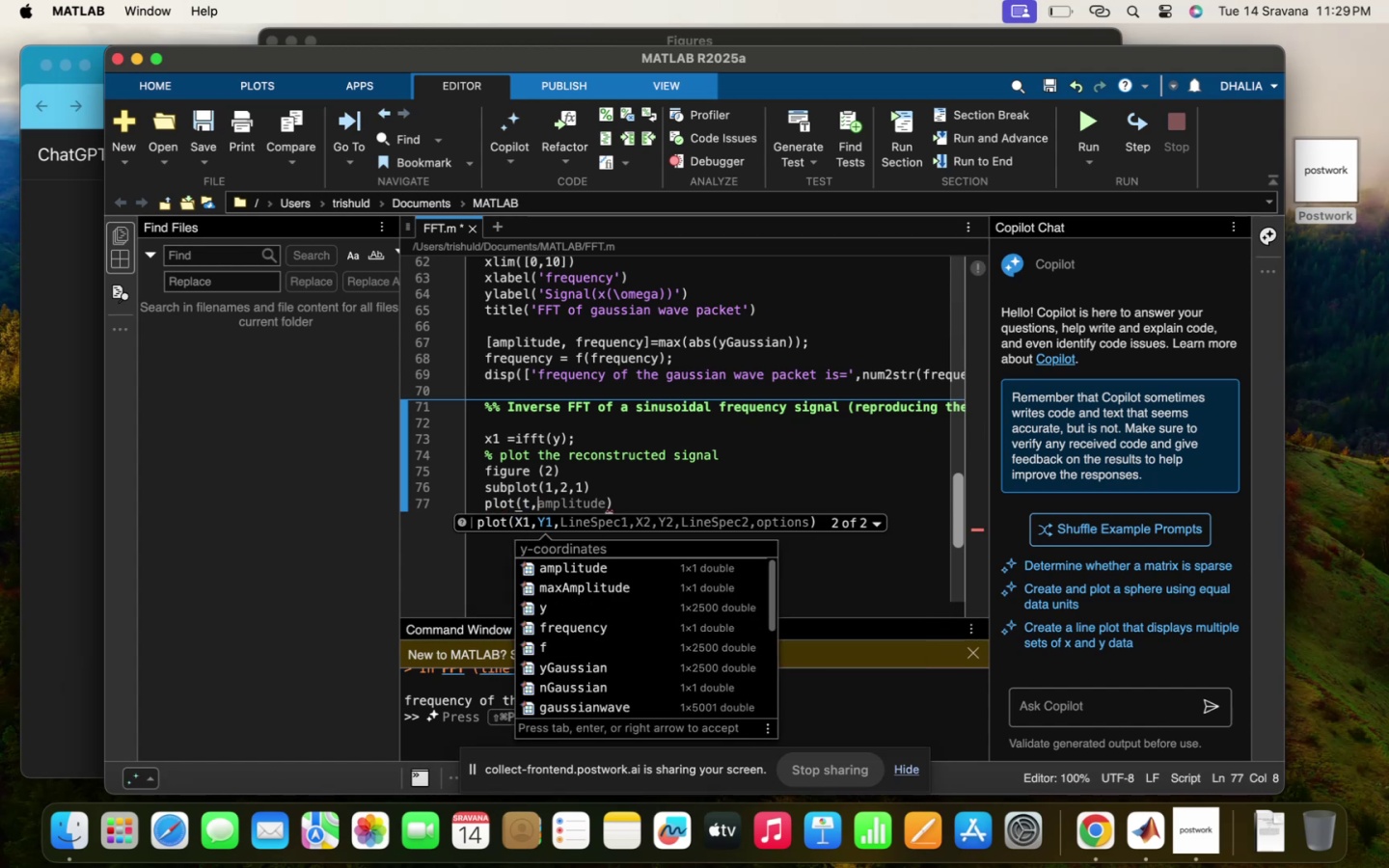 
type(x1 )
key(Backspace)
type(, )
key(Backspace)
type(lin)
 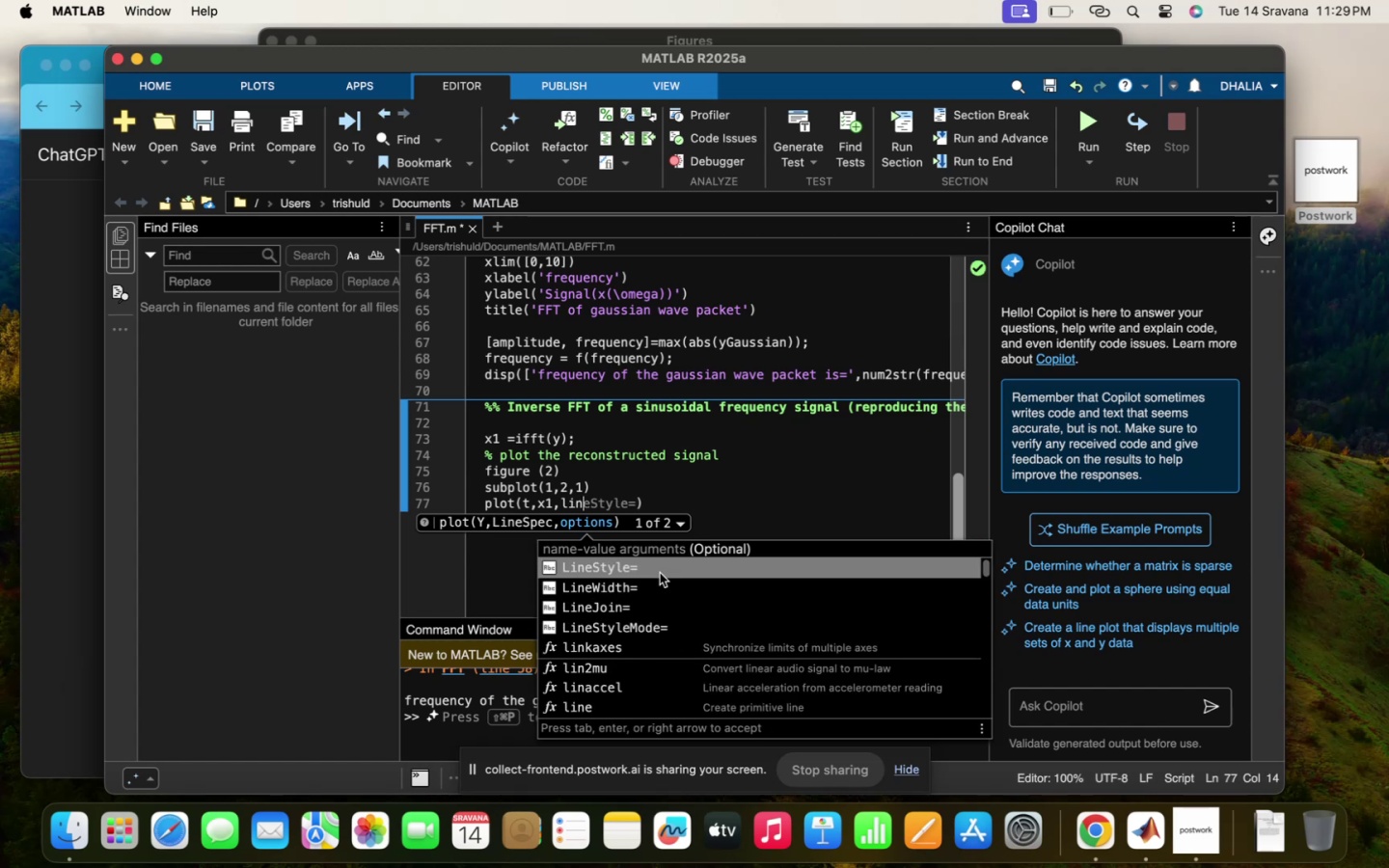 
left_click([662, 572])
 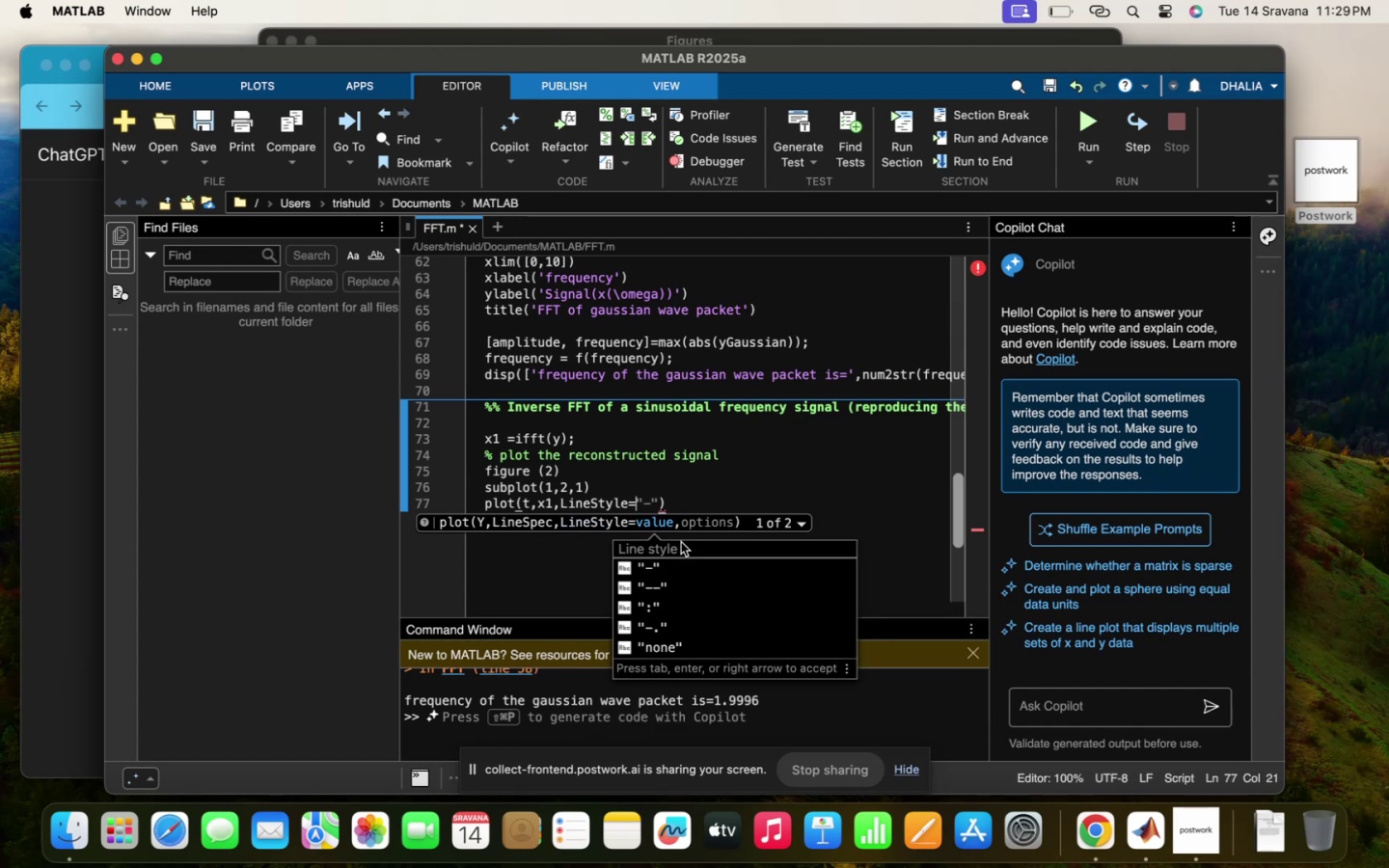 
key(Semicolon)
 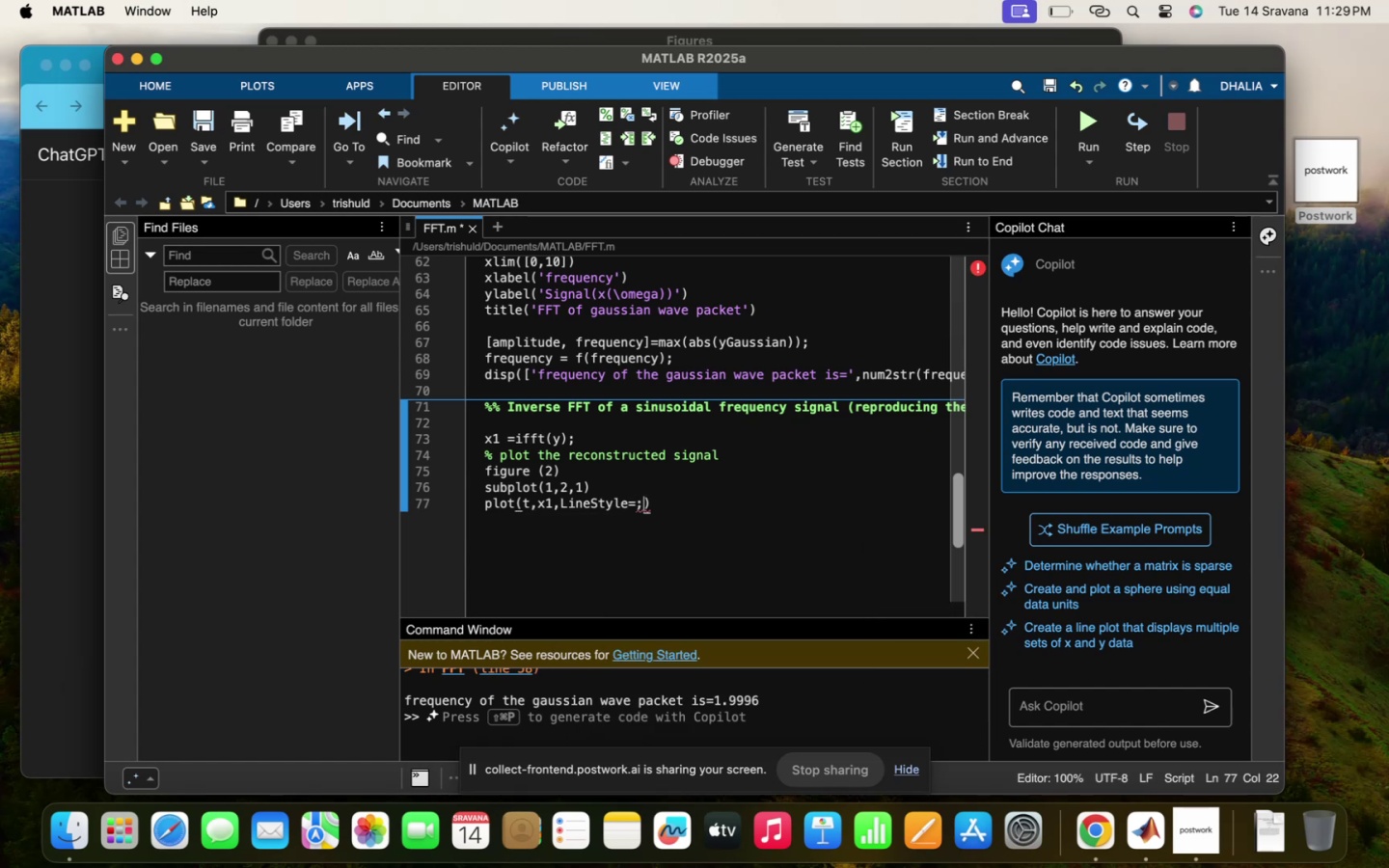 
key(Backspace)
 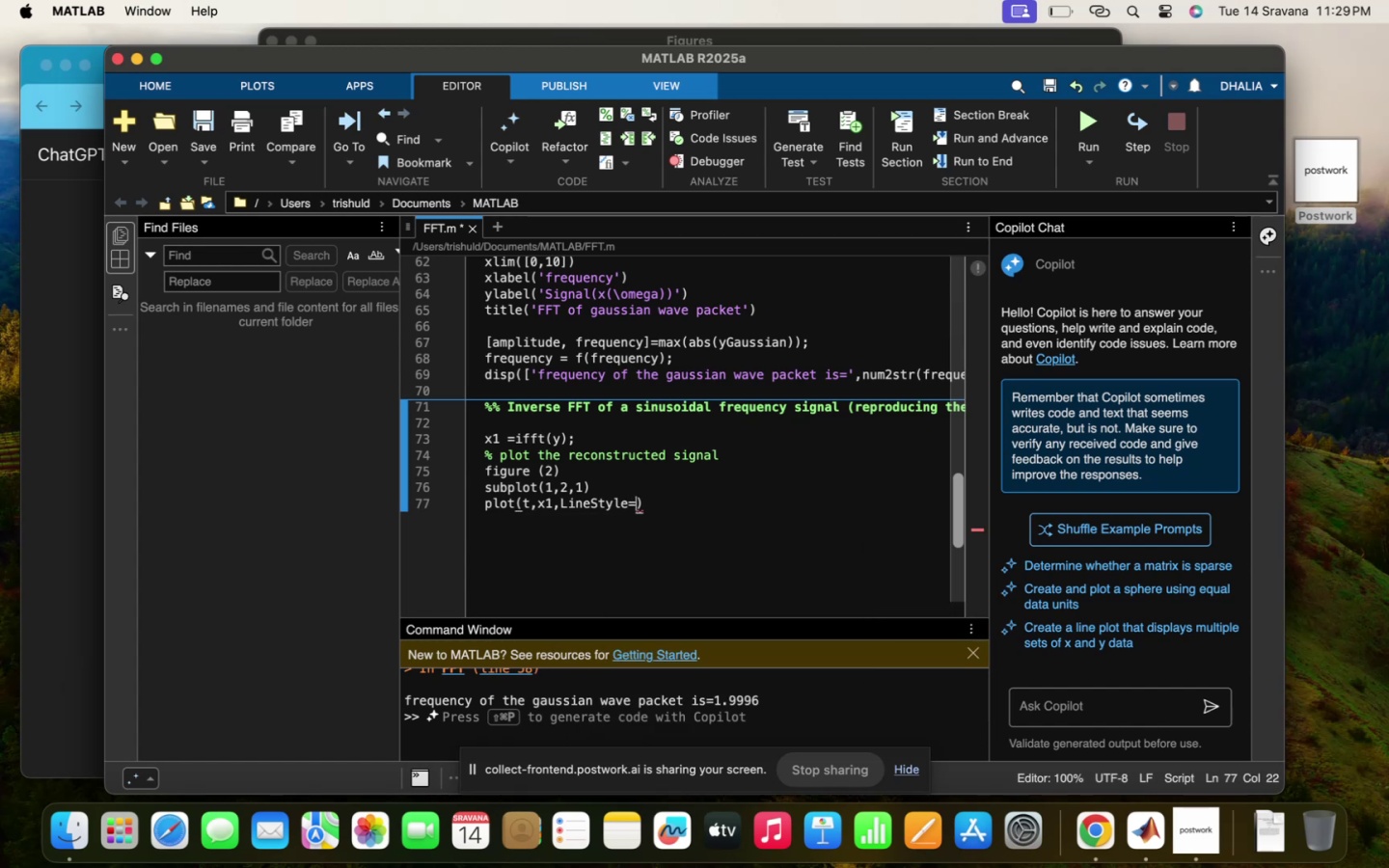 
key(Quote)
 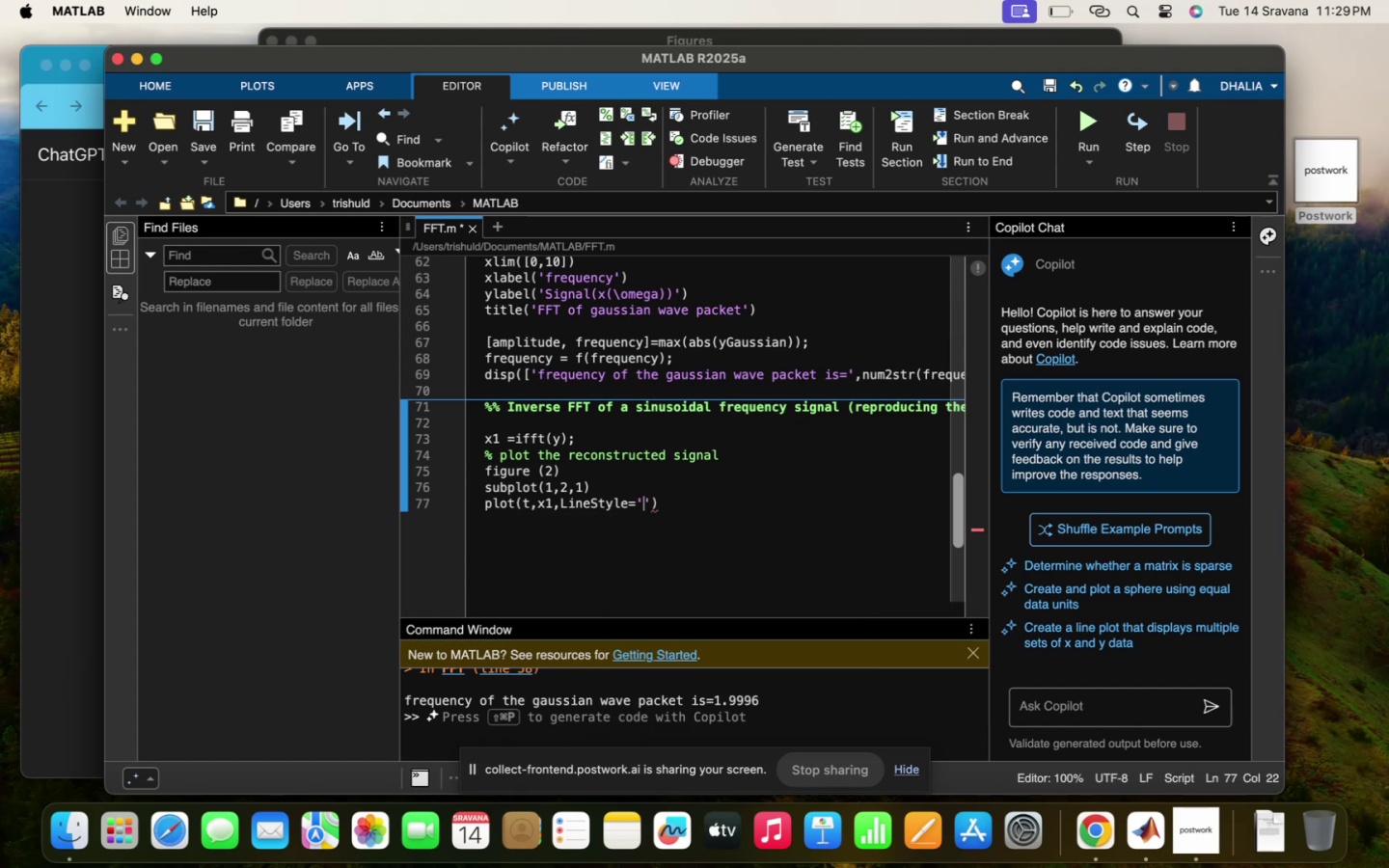 
key(Minus)
 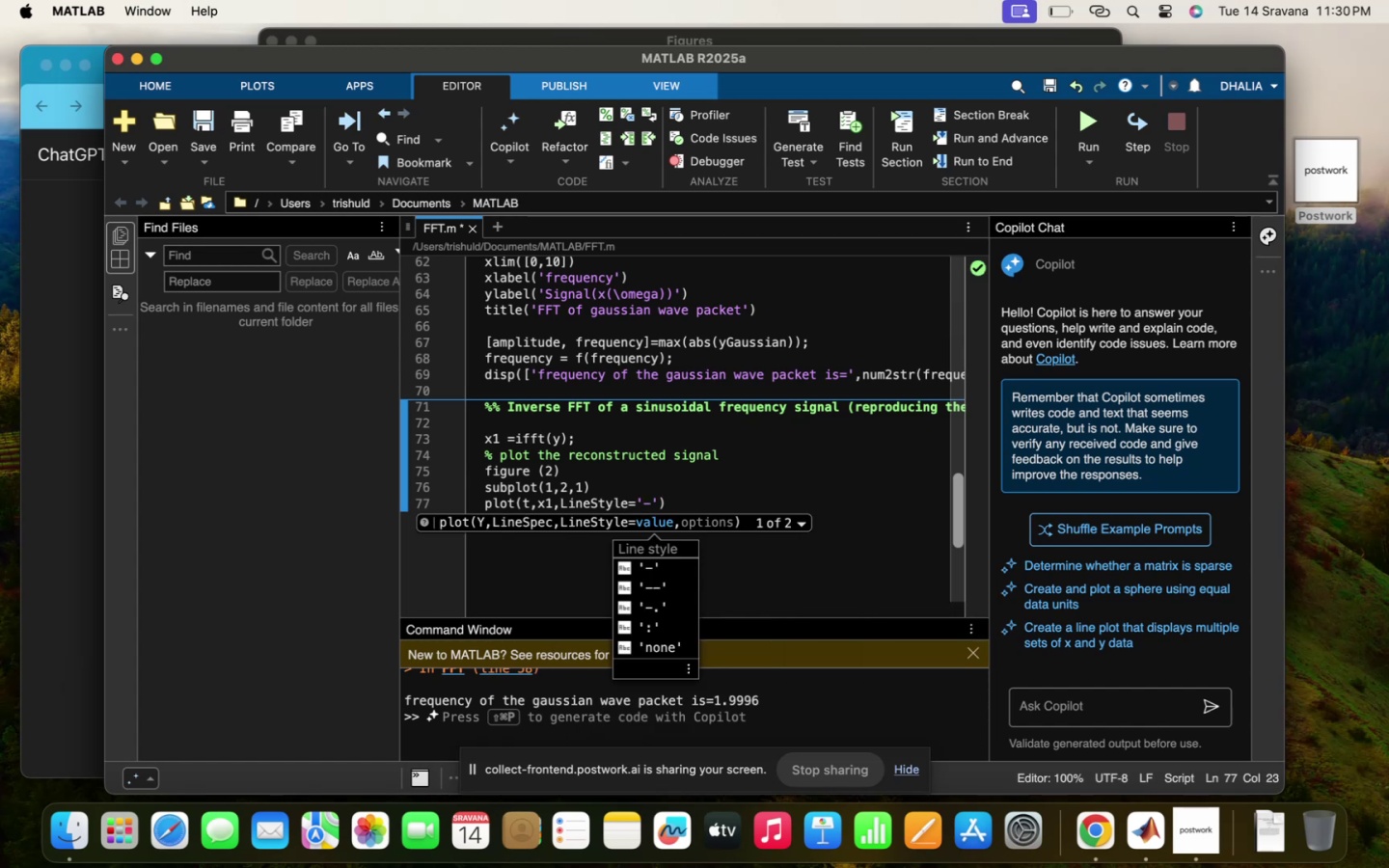 
key(ArrowRight)
 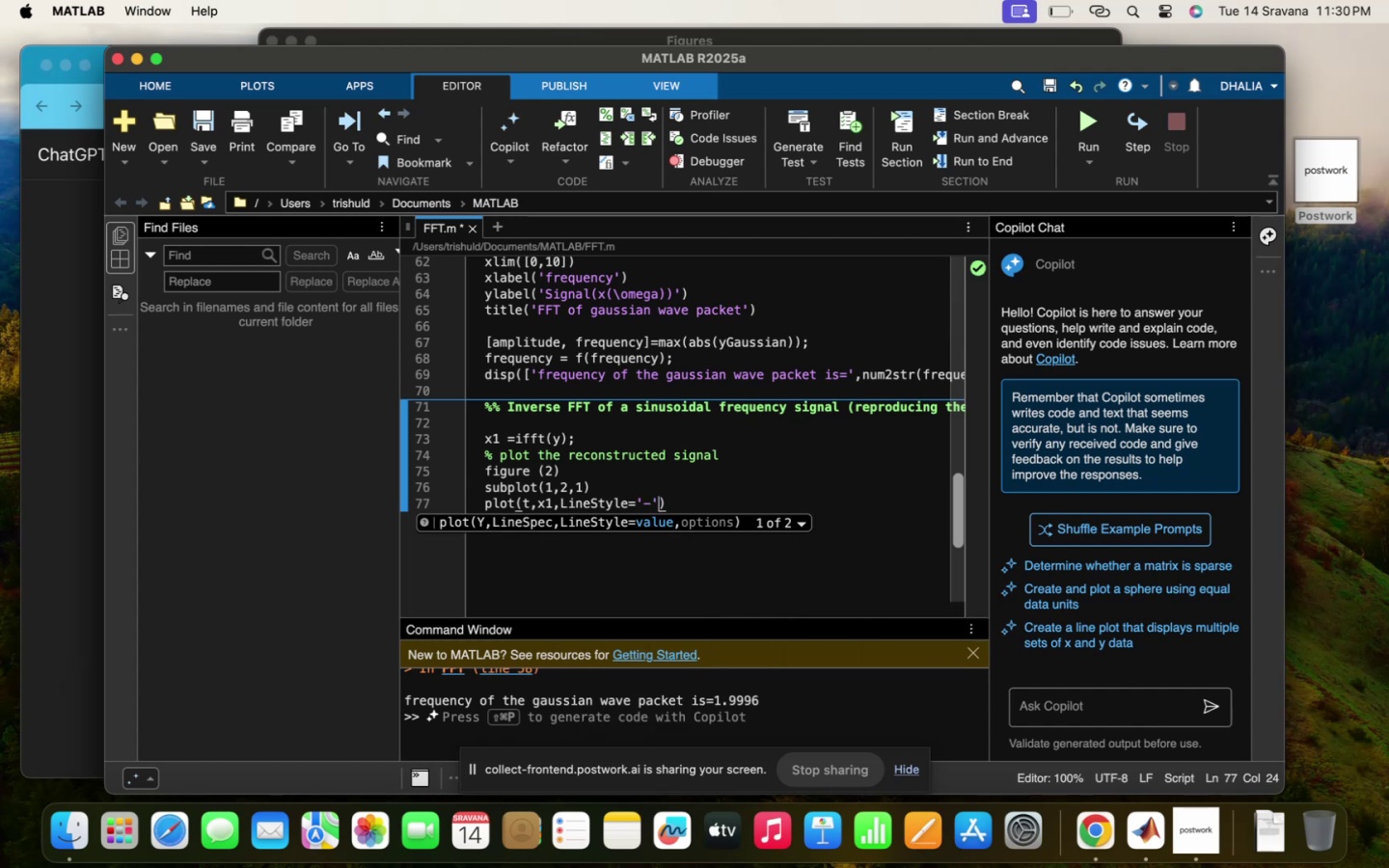 
type(,color='red)
 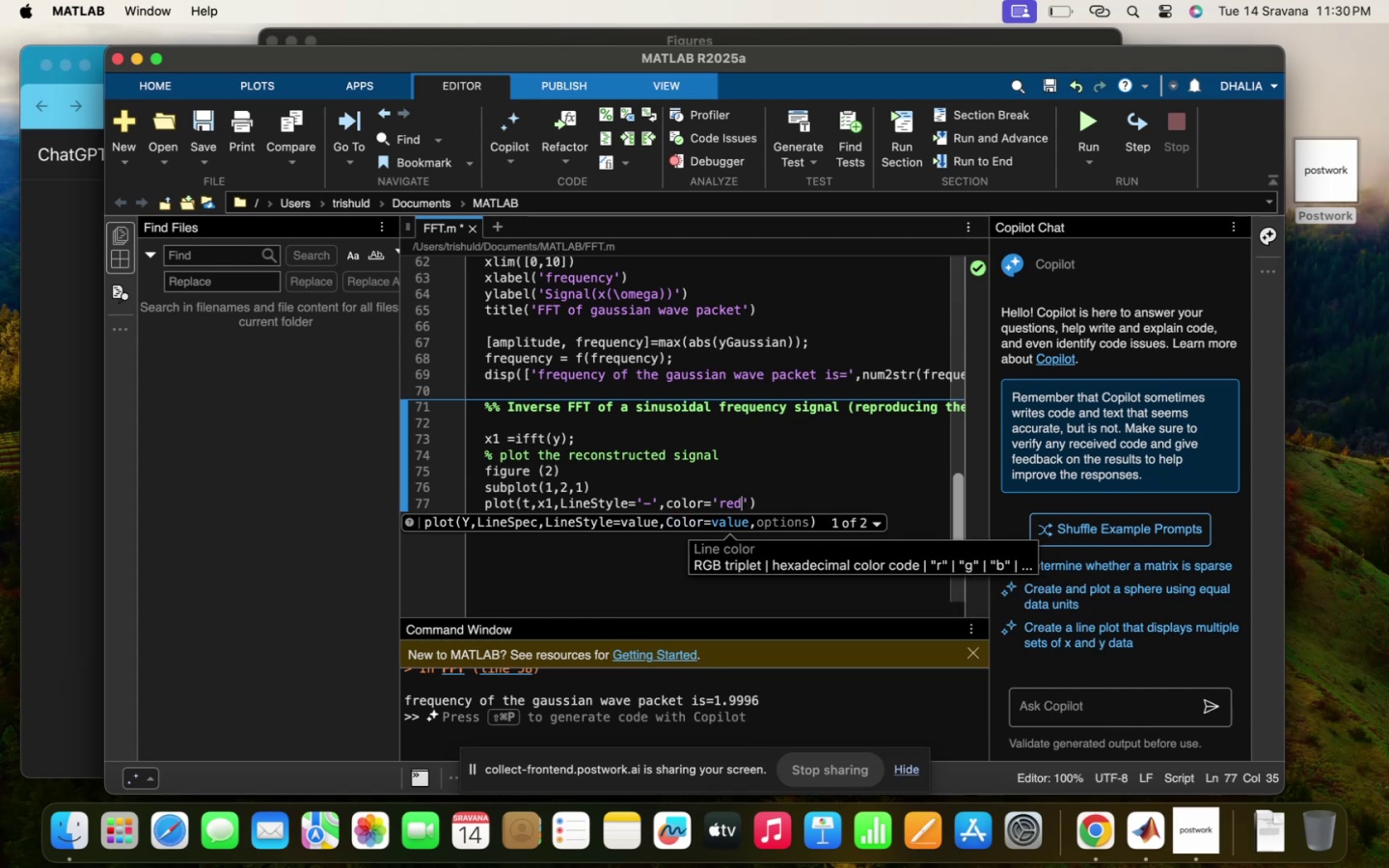 
key(ArrowRight)
 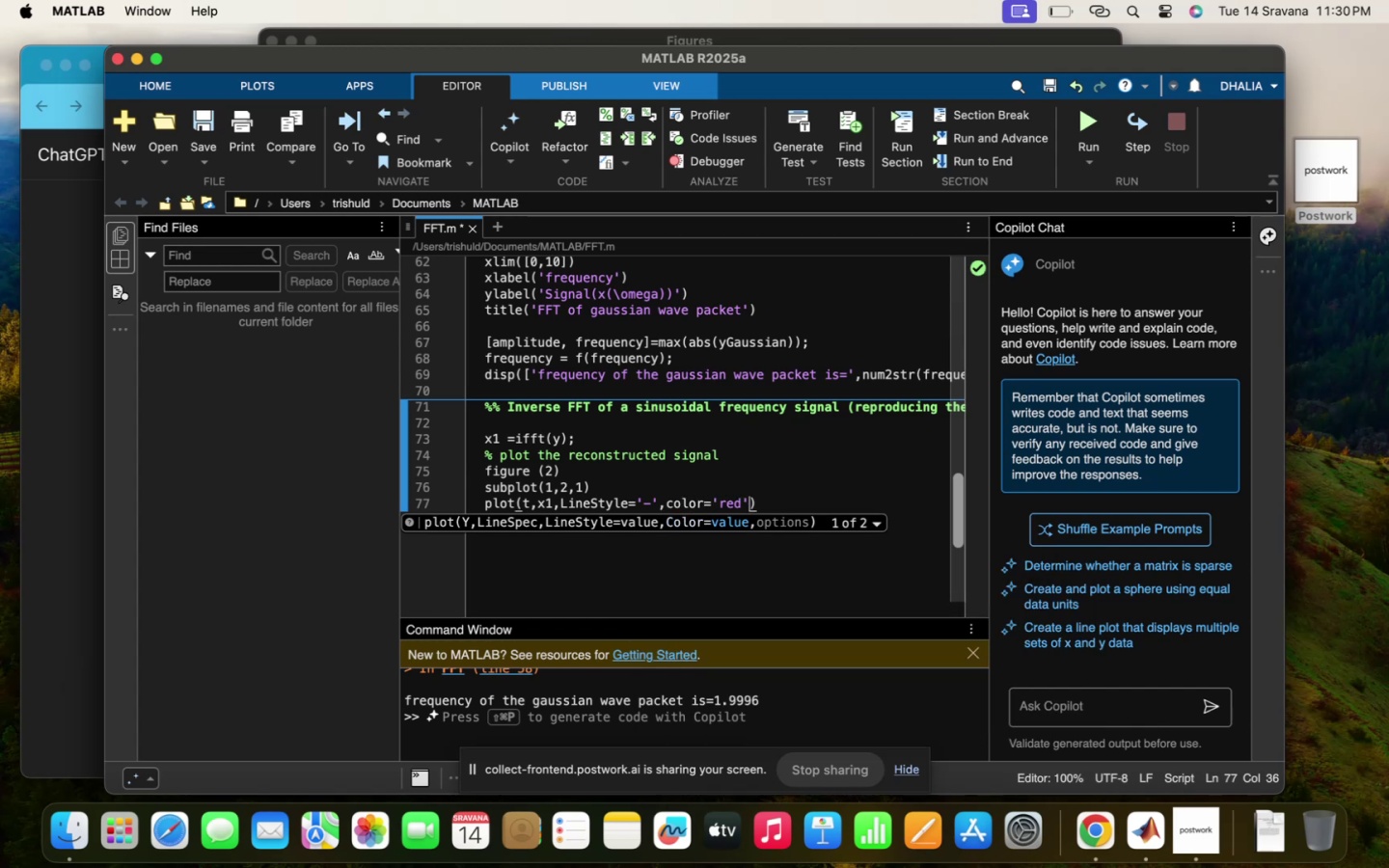 
key(ArrowRight)
 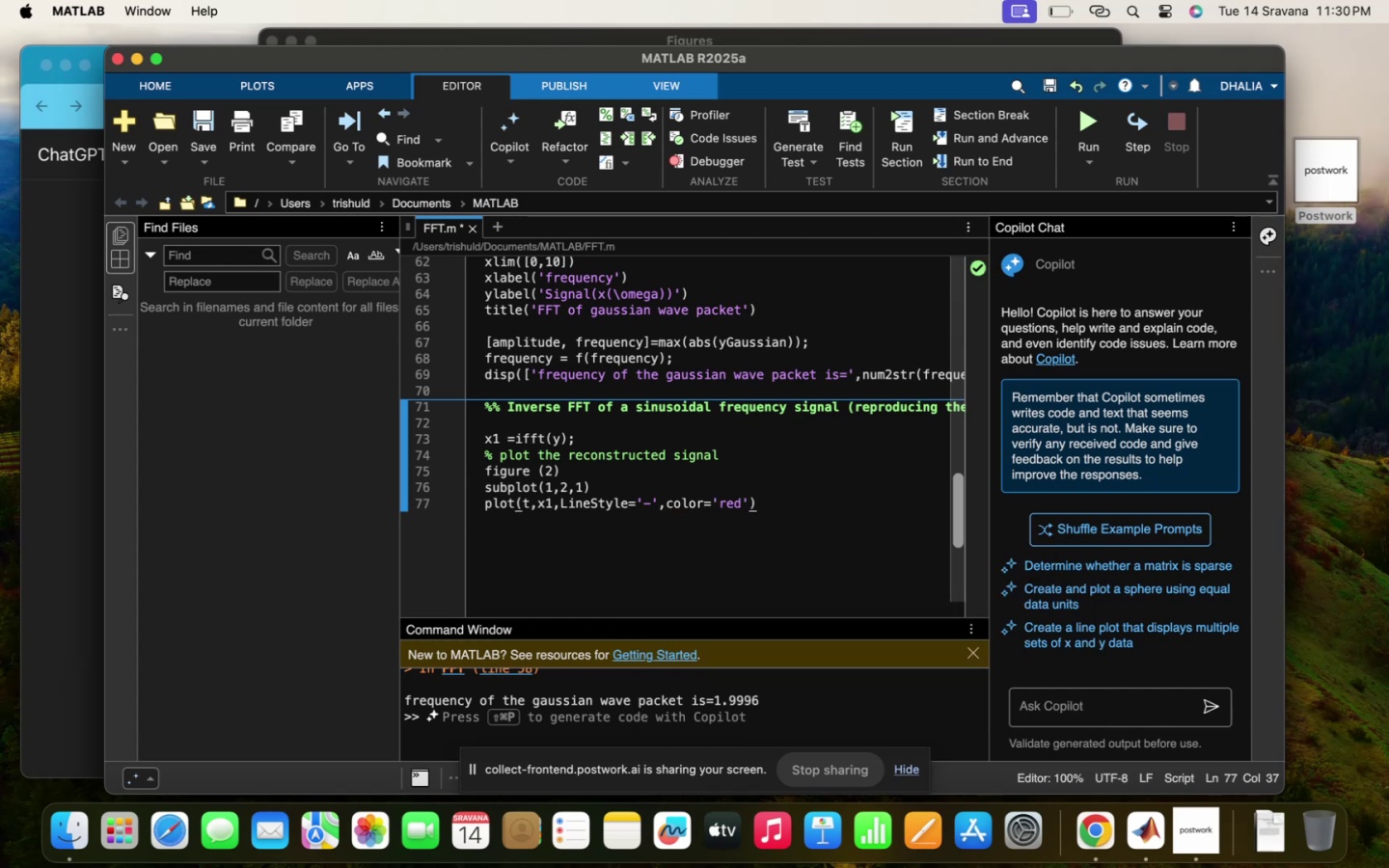 
key(Enter)
 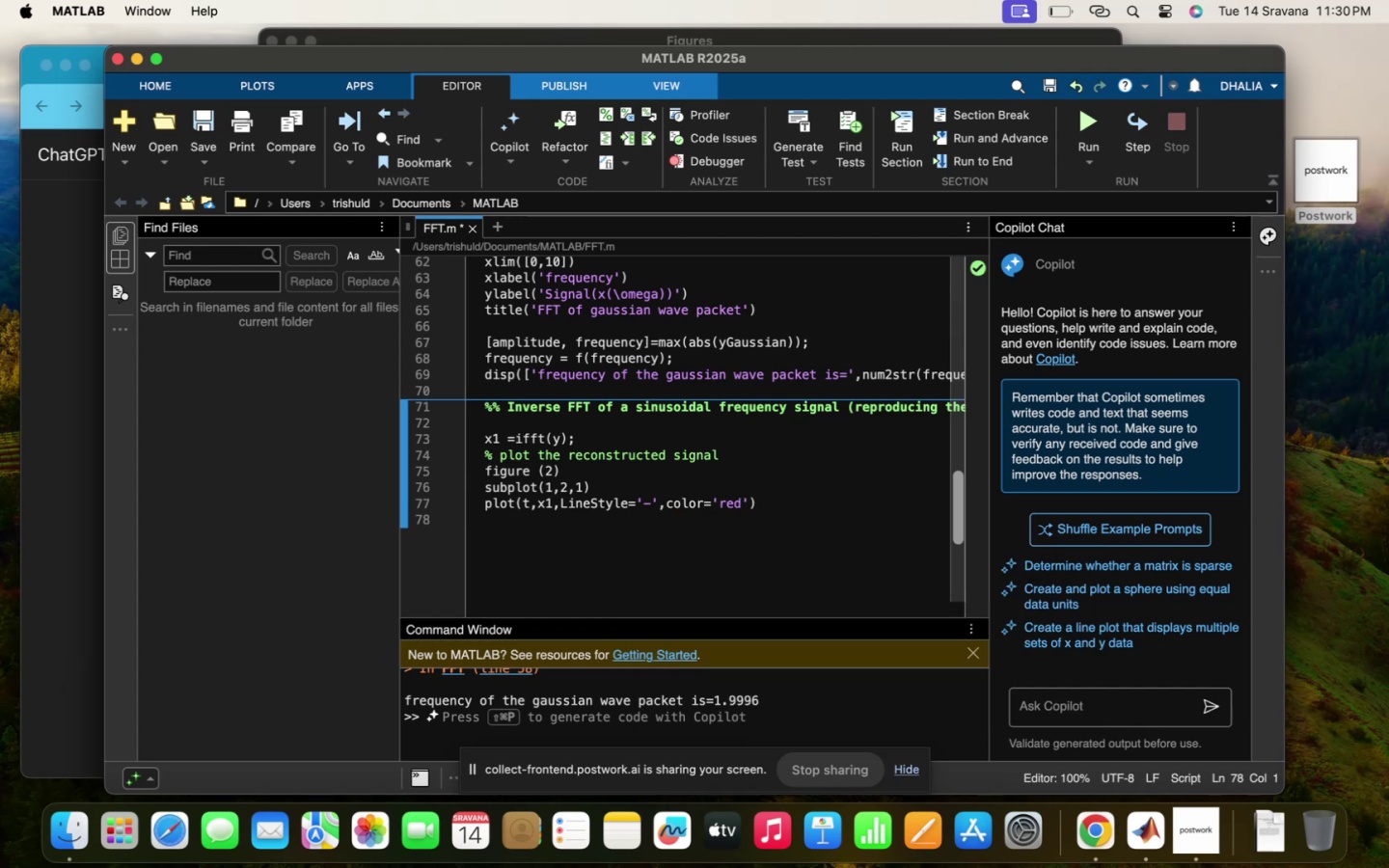 
type(xlabel('time(S)
key(Backspace)
type(S))
key(Backspace)
key(Backspace)
type(s))
 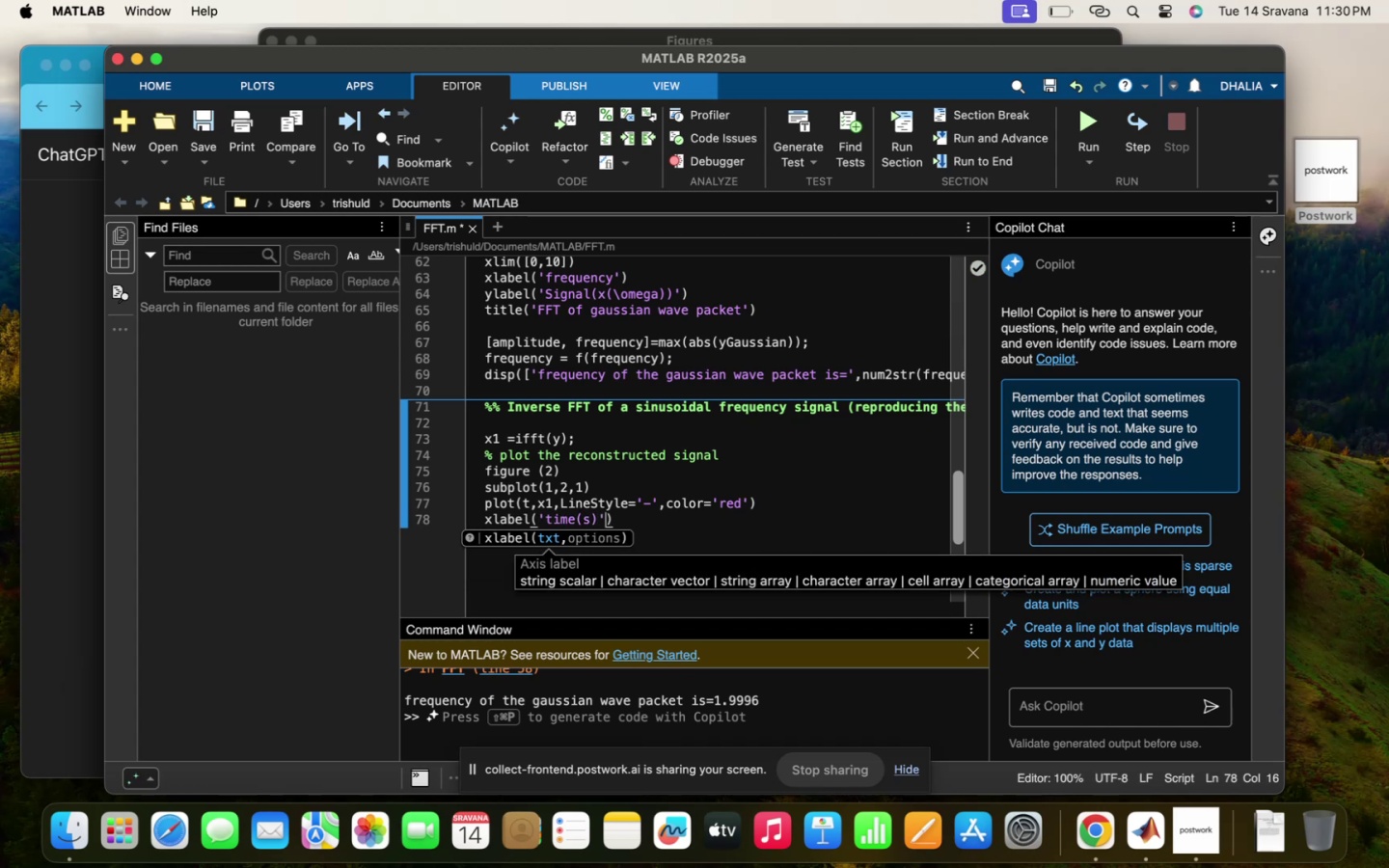 
 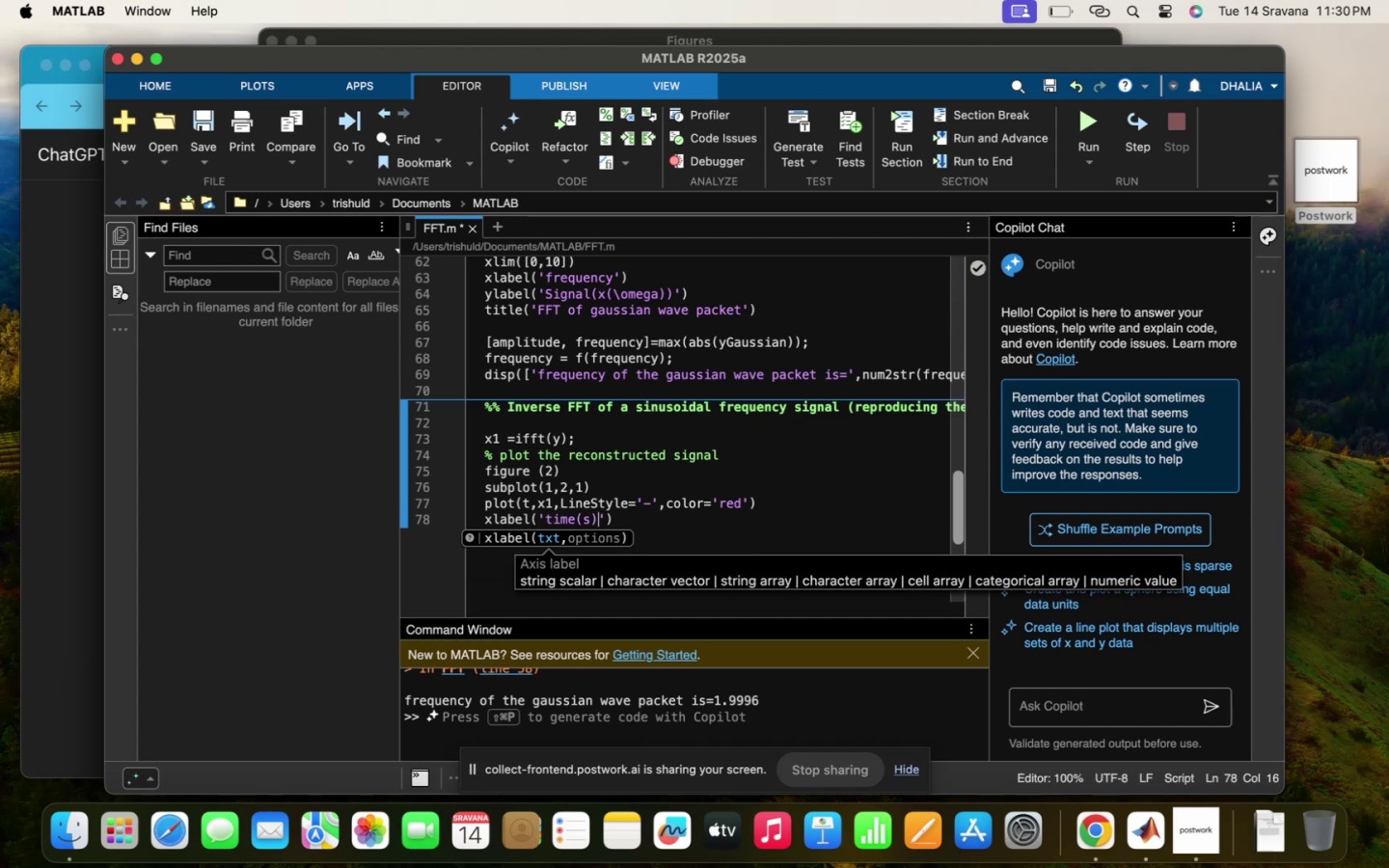 
key(ArrowRight)
 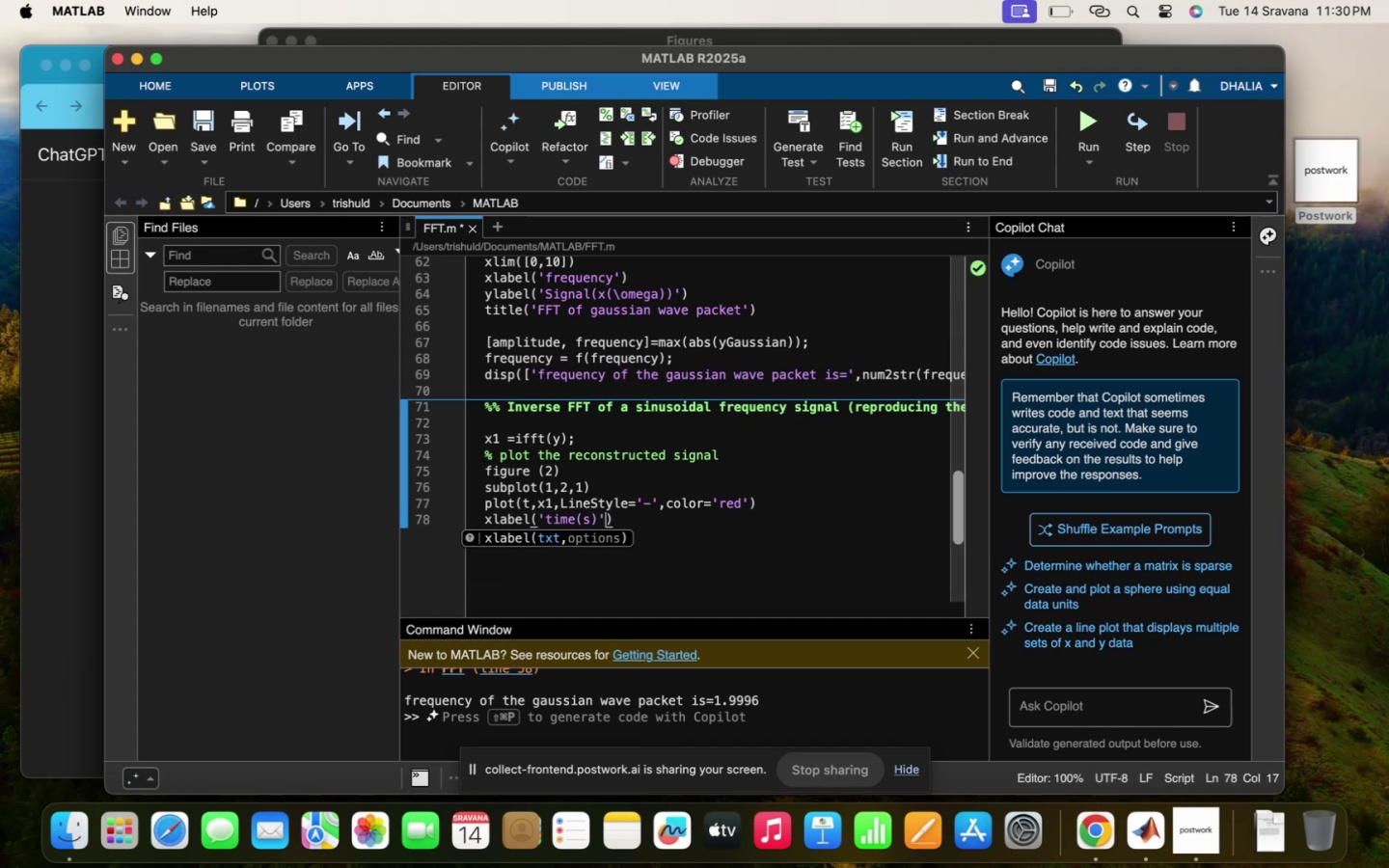 
key(ArrowRight)
 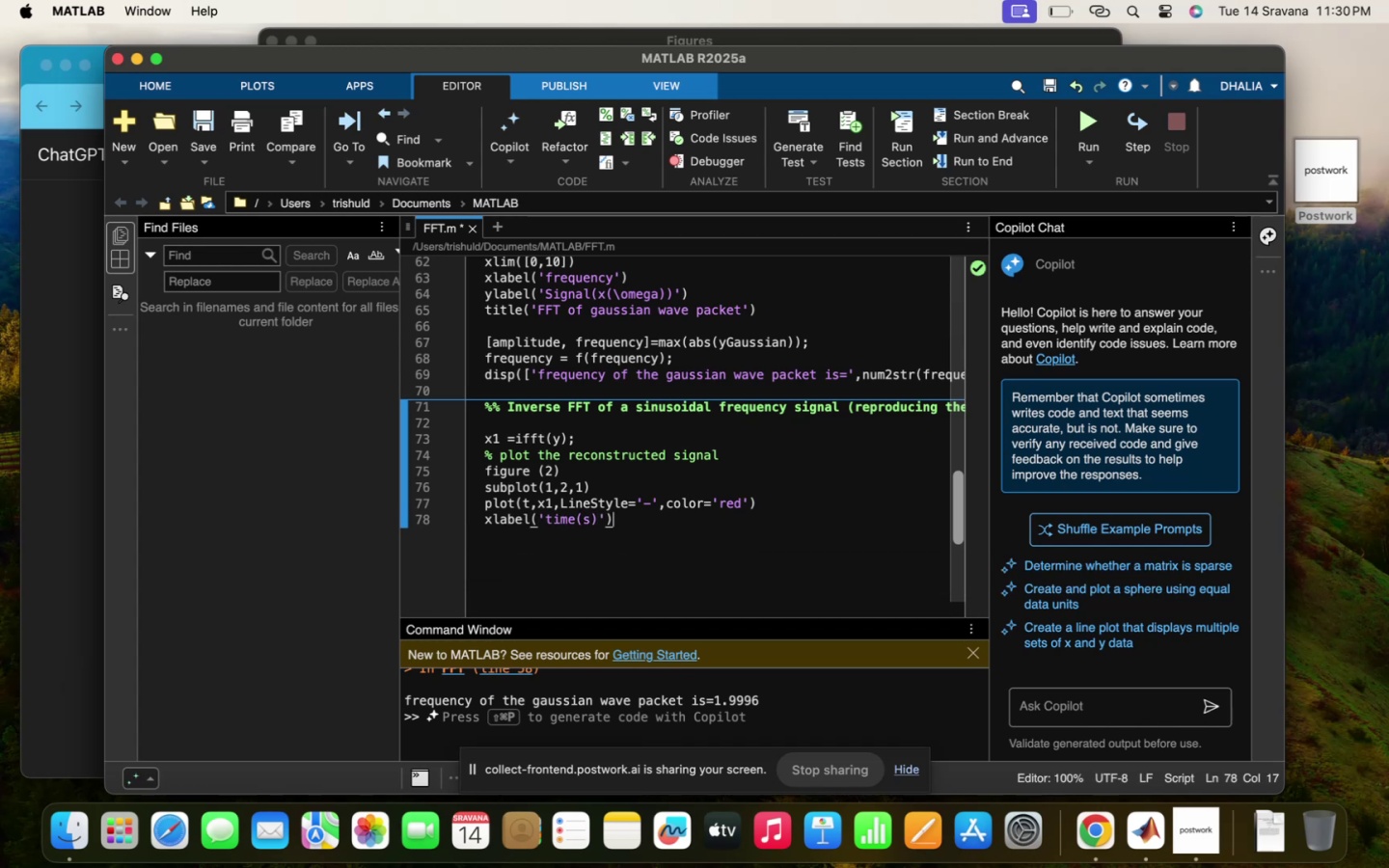 
key(Enter)
 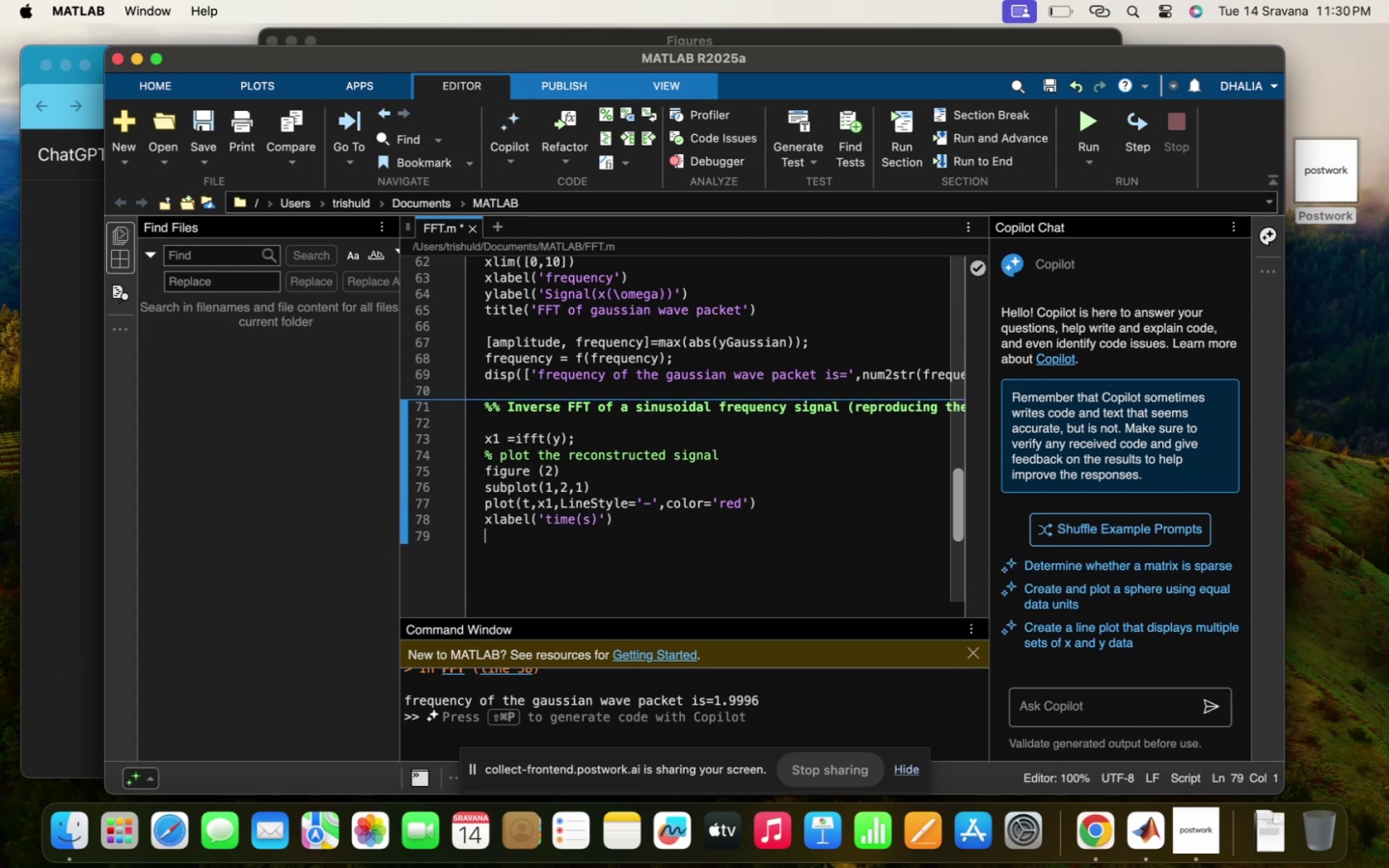 
type(ylabel('sin)
key(Backspace)
key(Backspace)
type(s)
key(Backspace)
type(ignal ()
key(Backspace)
key(Backspace)
type(( sine wave))
 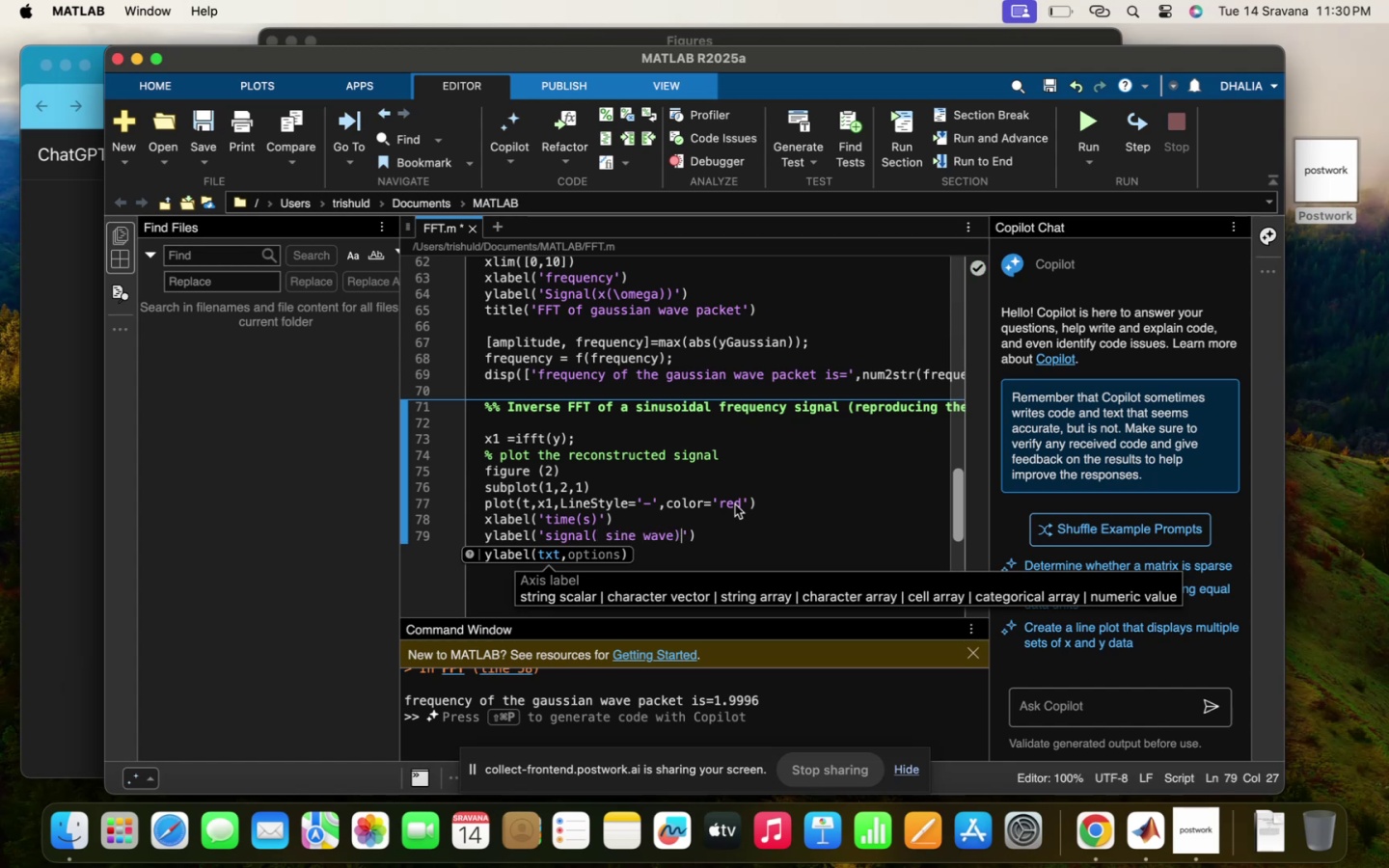 
left_click([740, 507])
 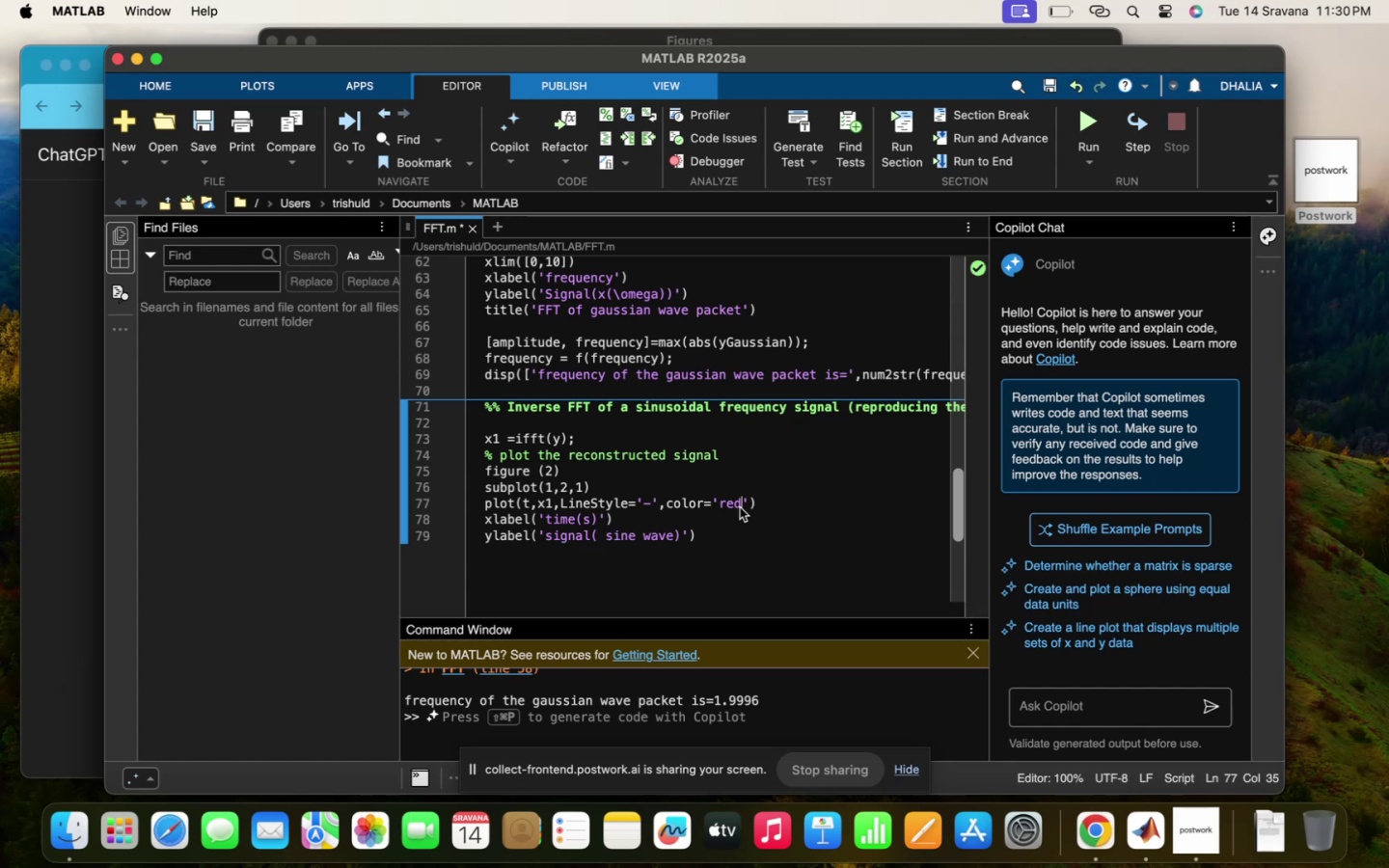 
scroll: coordinate [740, 507], scroll_direction: down, amount: 5.0
 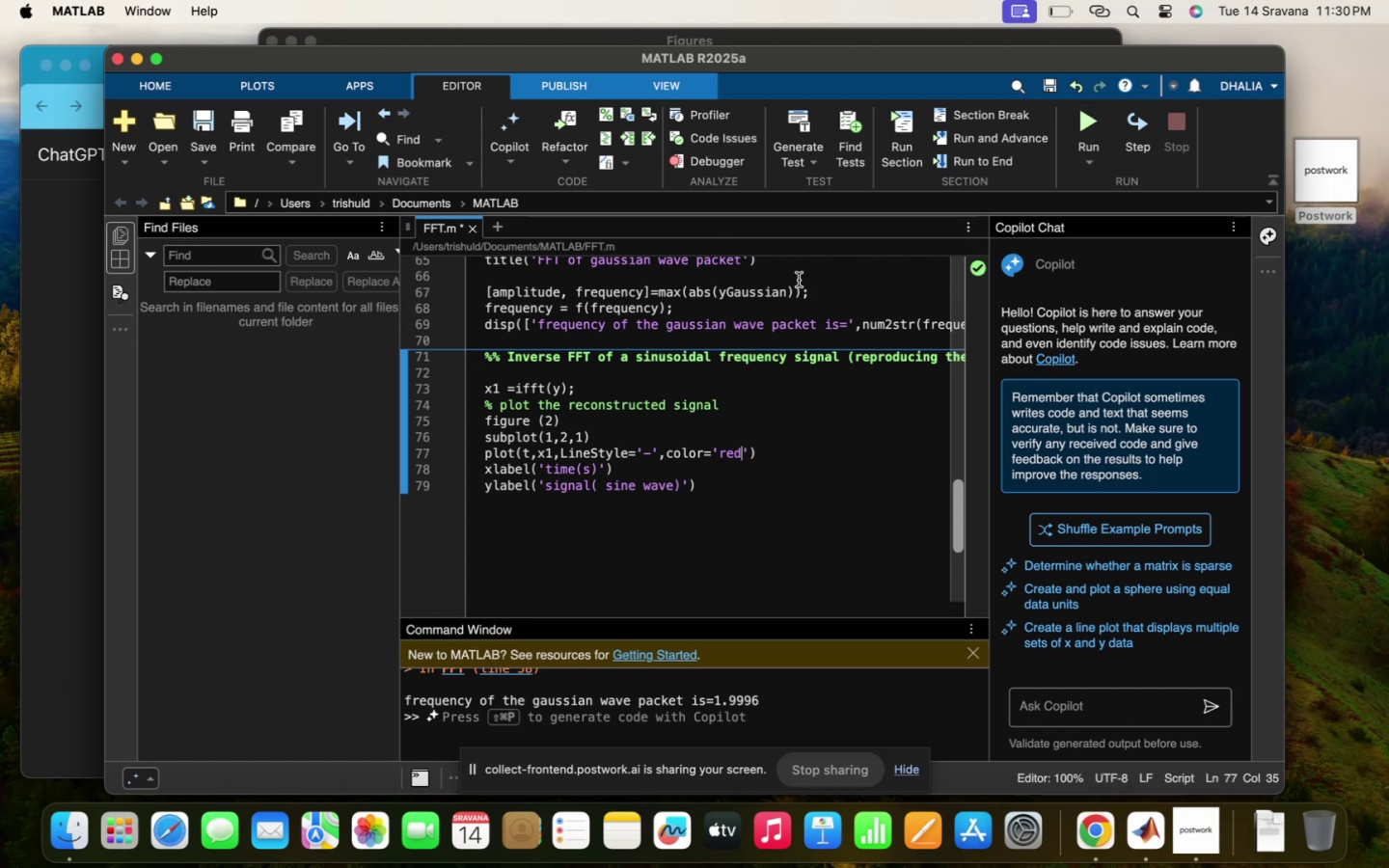 
left_click([793, 430])
 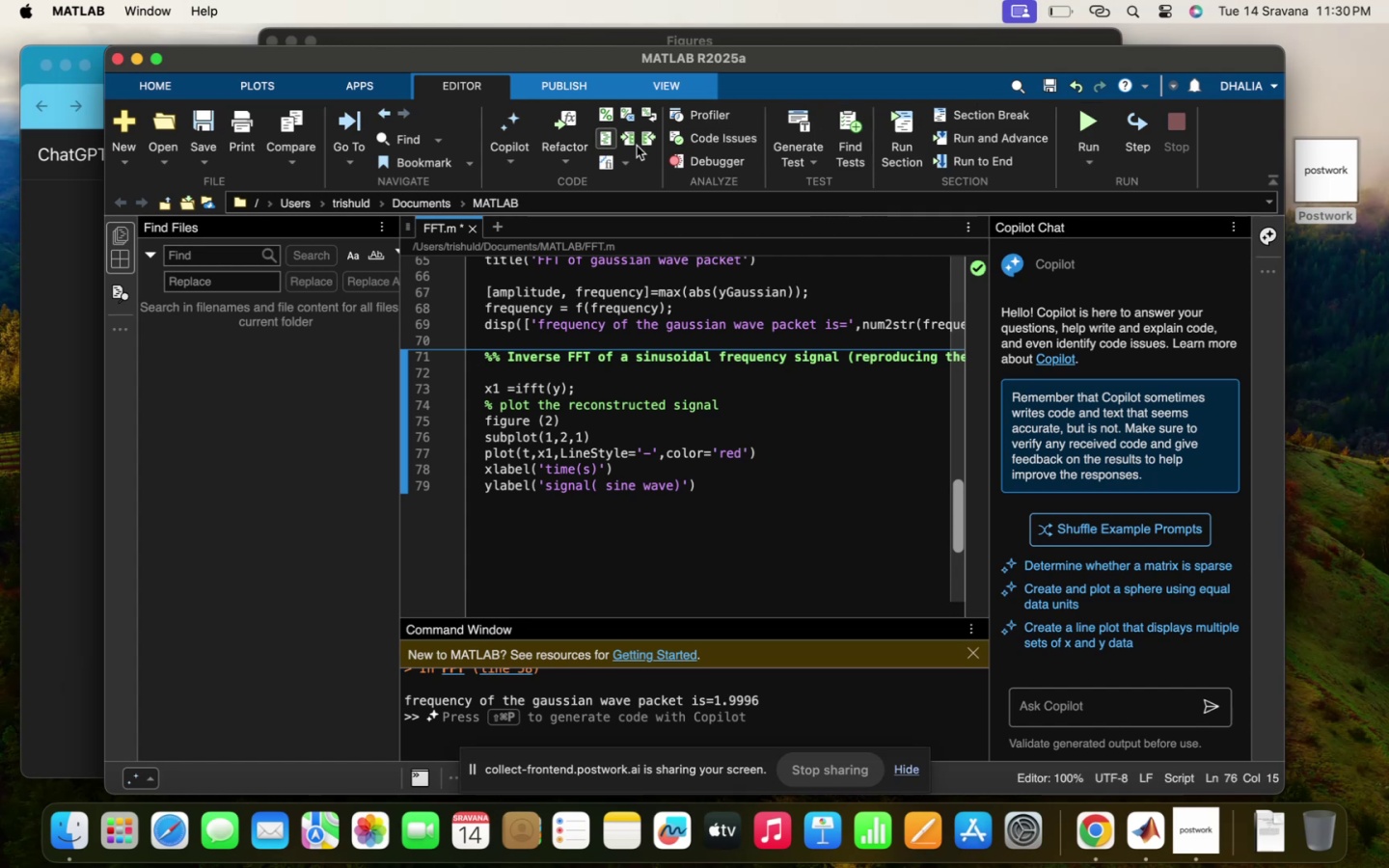 
left_click([912, 122])
 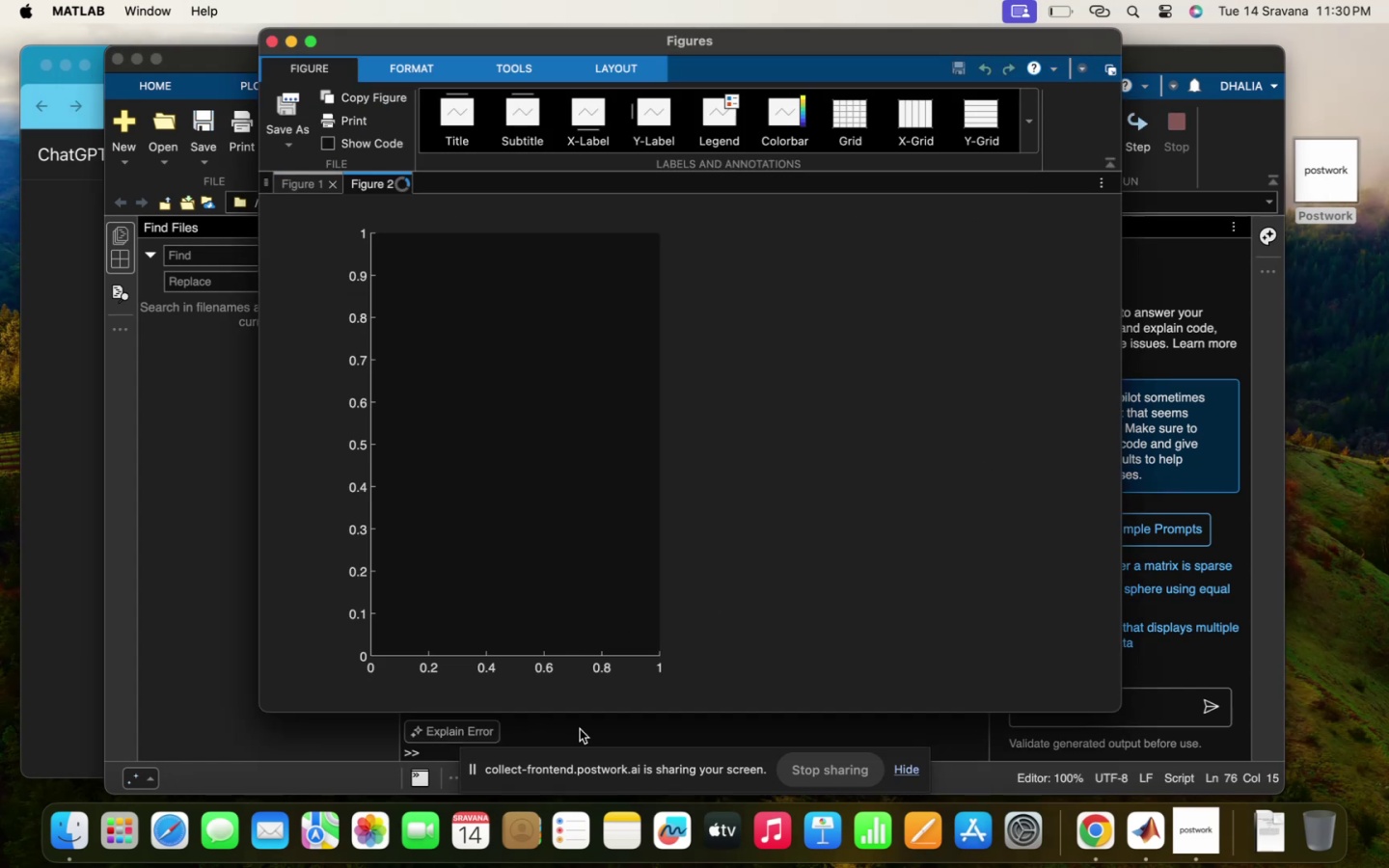 
left_click([598, 739])
 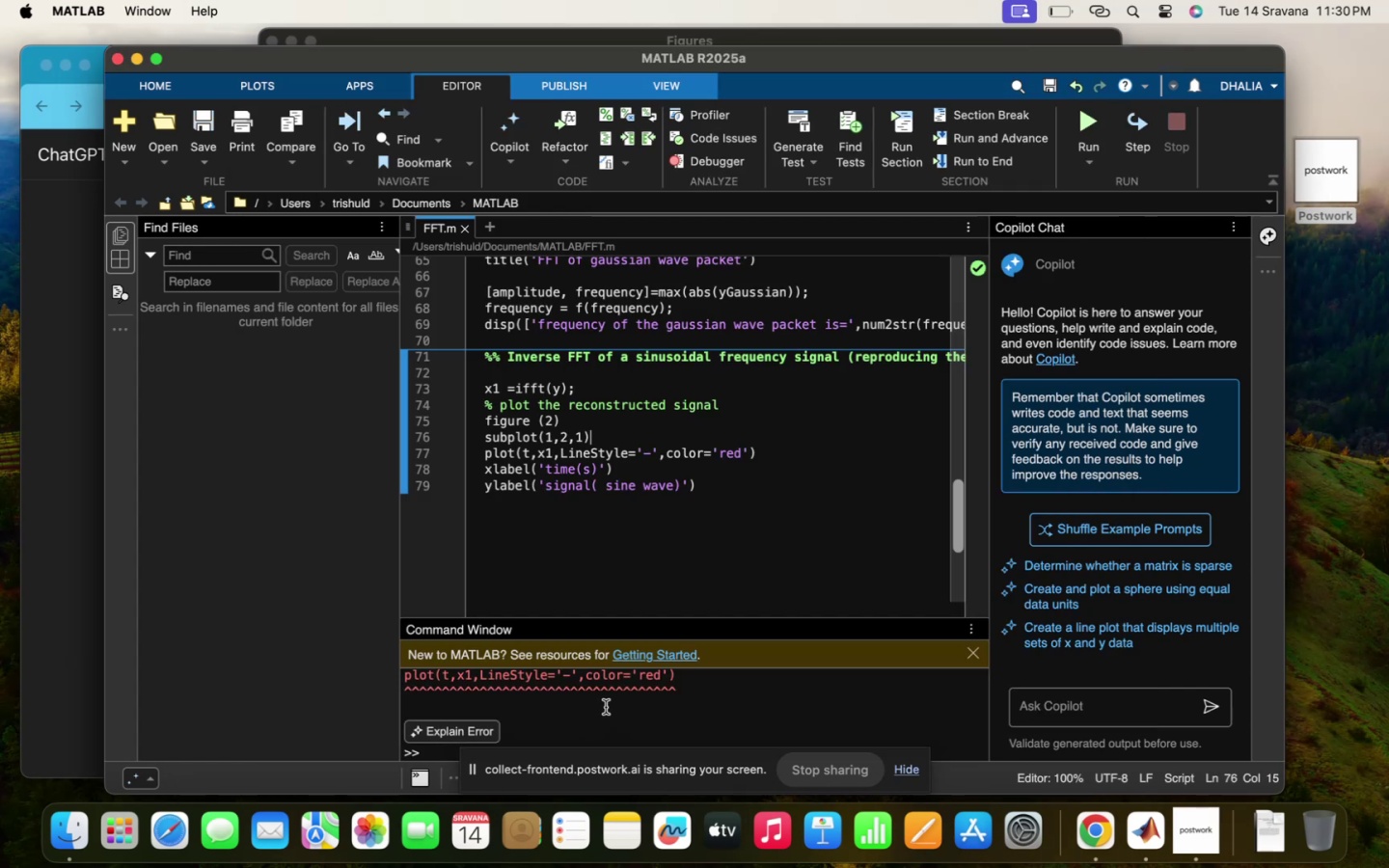 
scroll: coordinate [606, 707], scroll_direction: up, amount: 8.0
 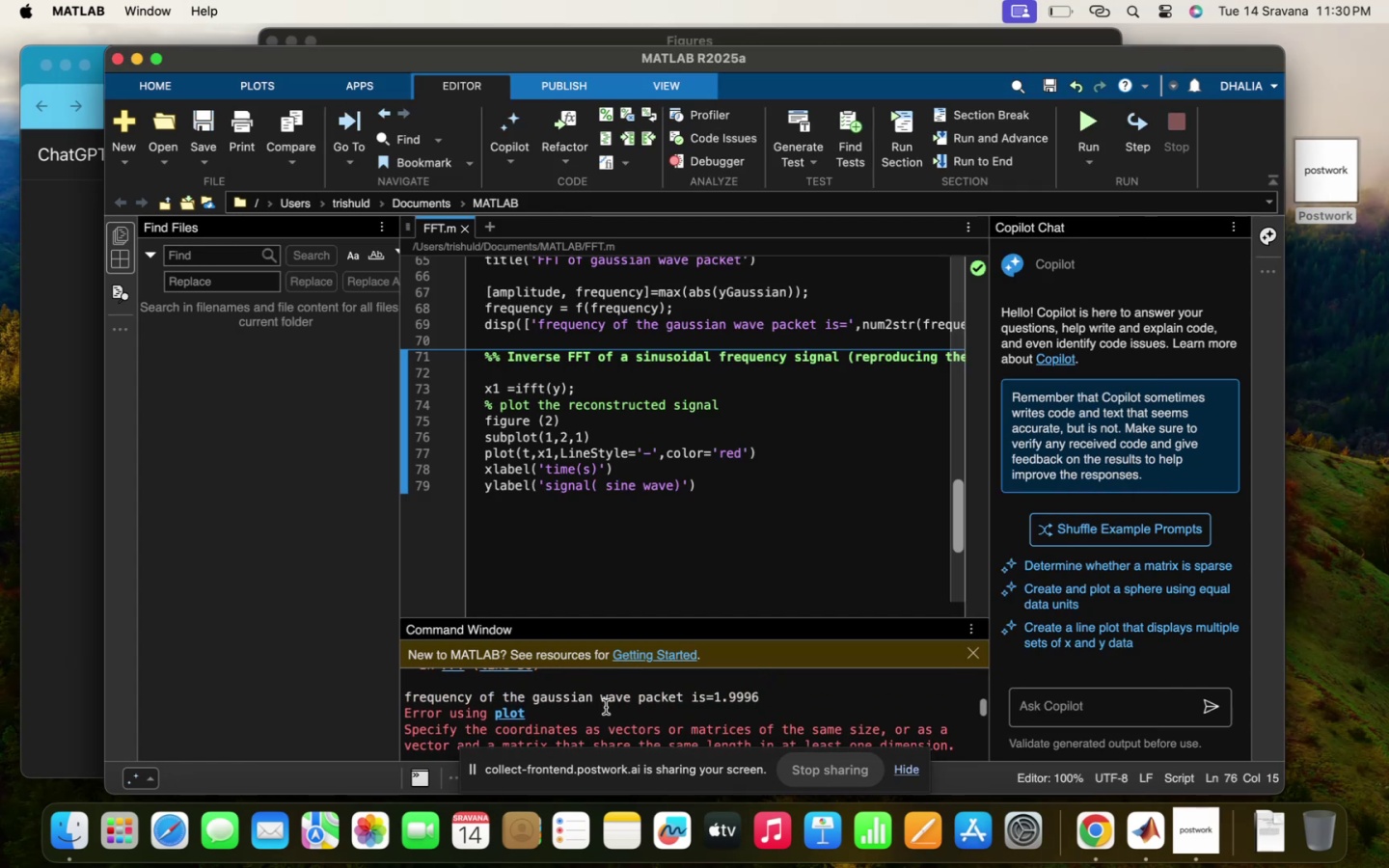 
scroll: coordinate [606, 707], scroll_direction: down, amount: 4.0
 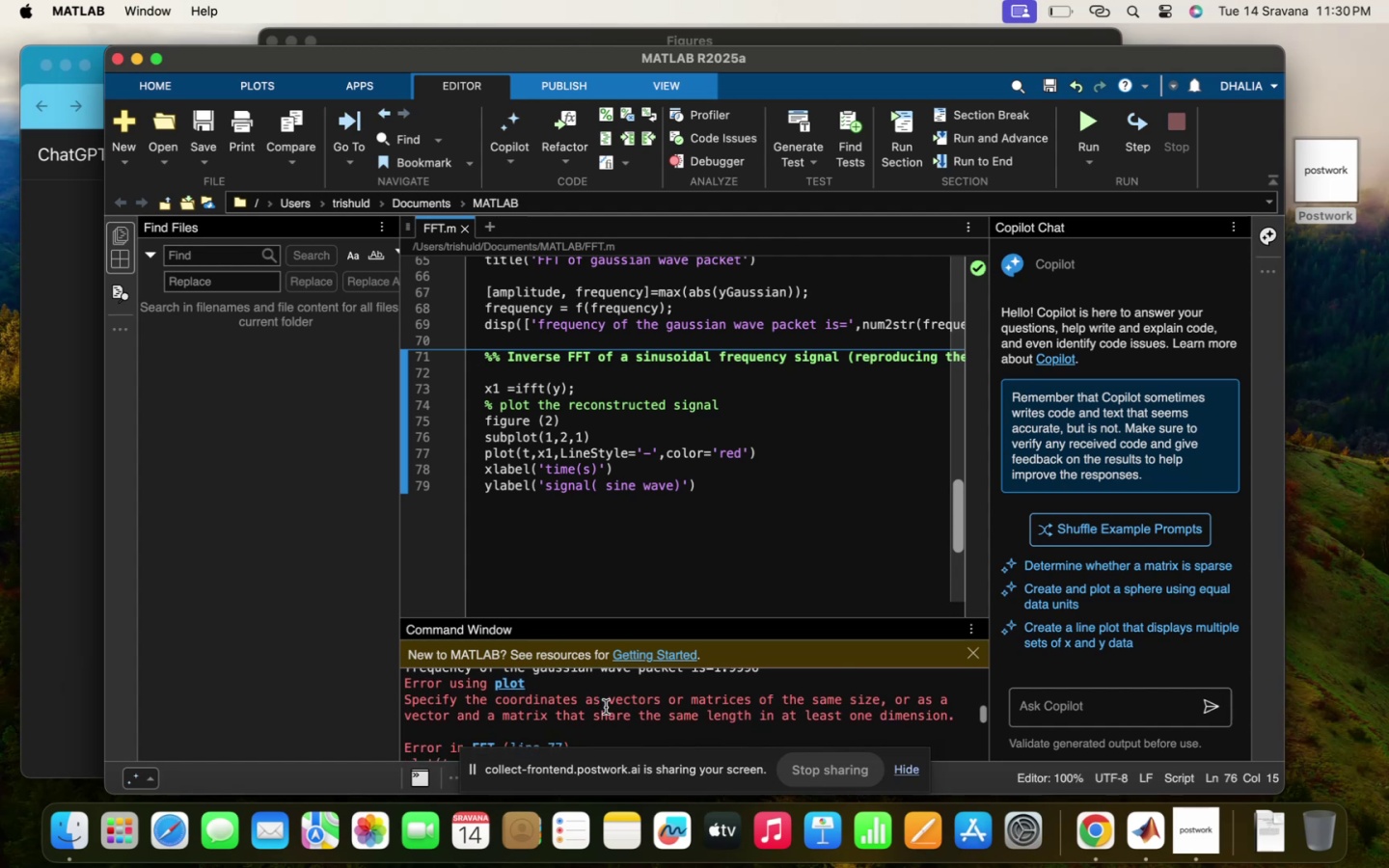 
scroll: coordinate [651, 544], scroll_direction: up, amount: 10.0
 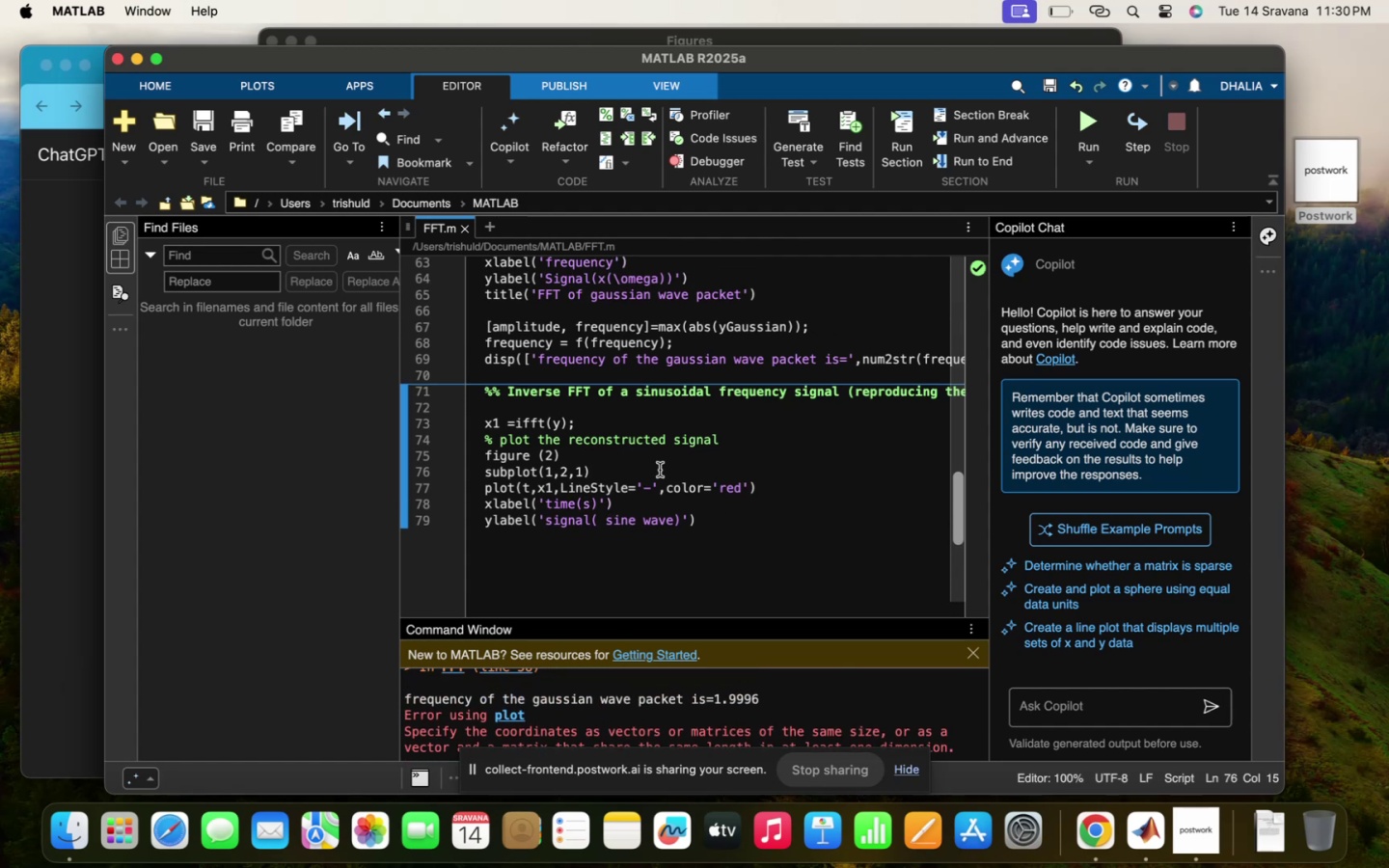 
left_click([589, 420])
 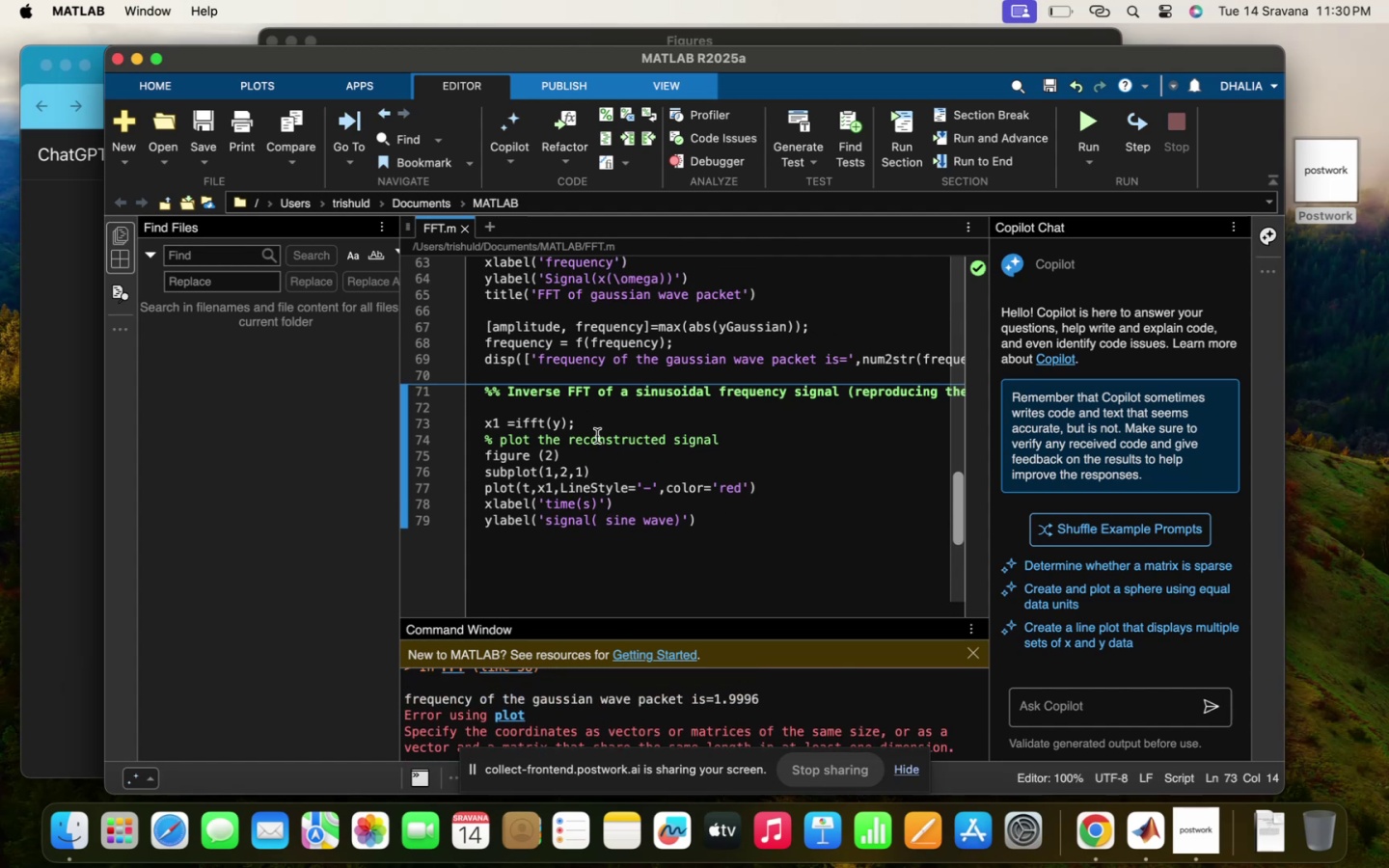 
key(Enter)
 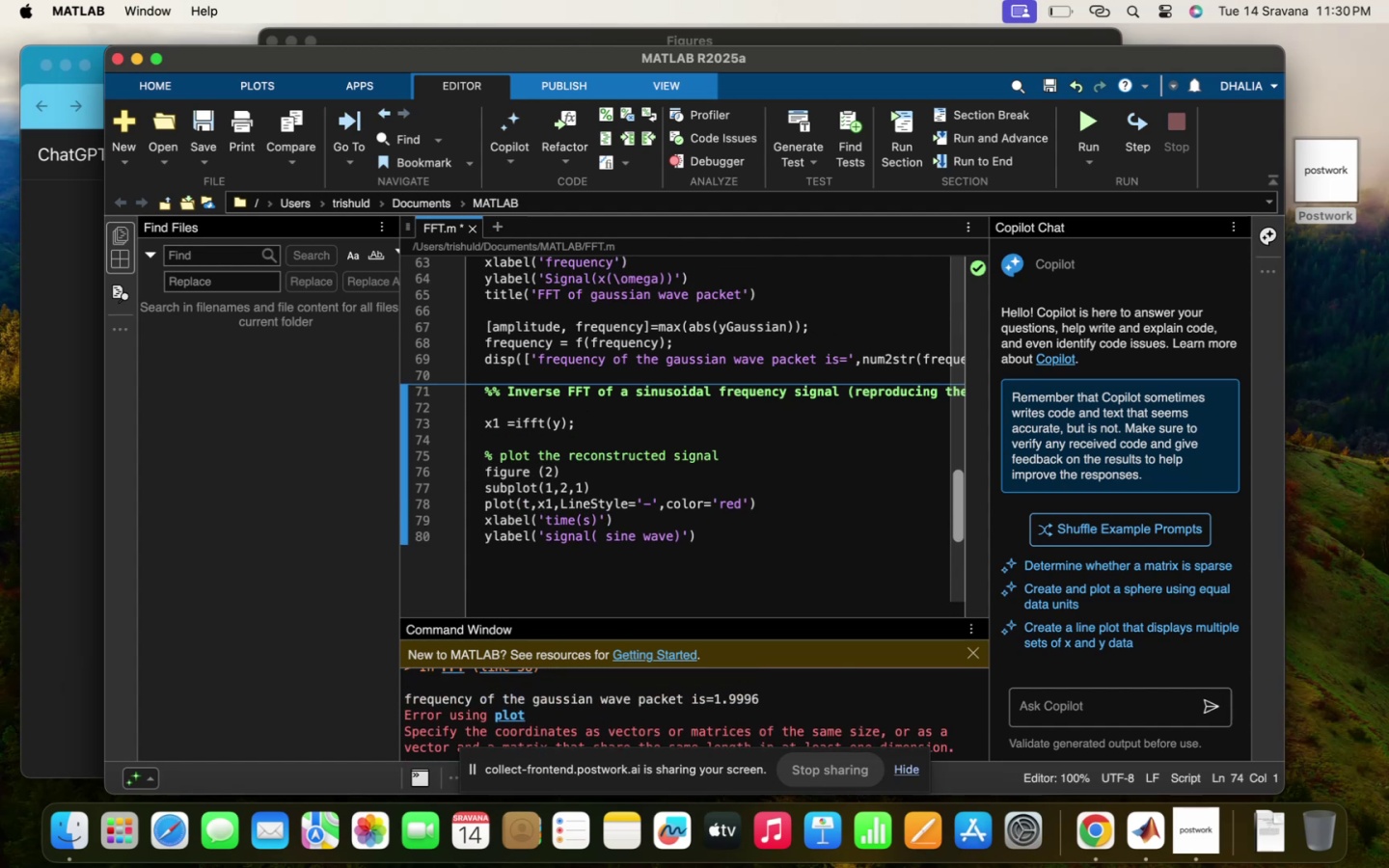 
type(size(x1)
 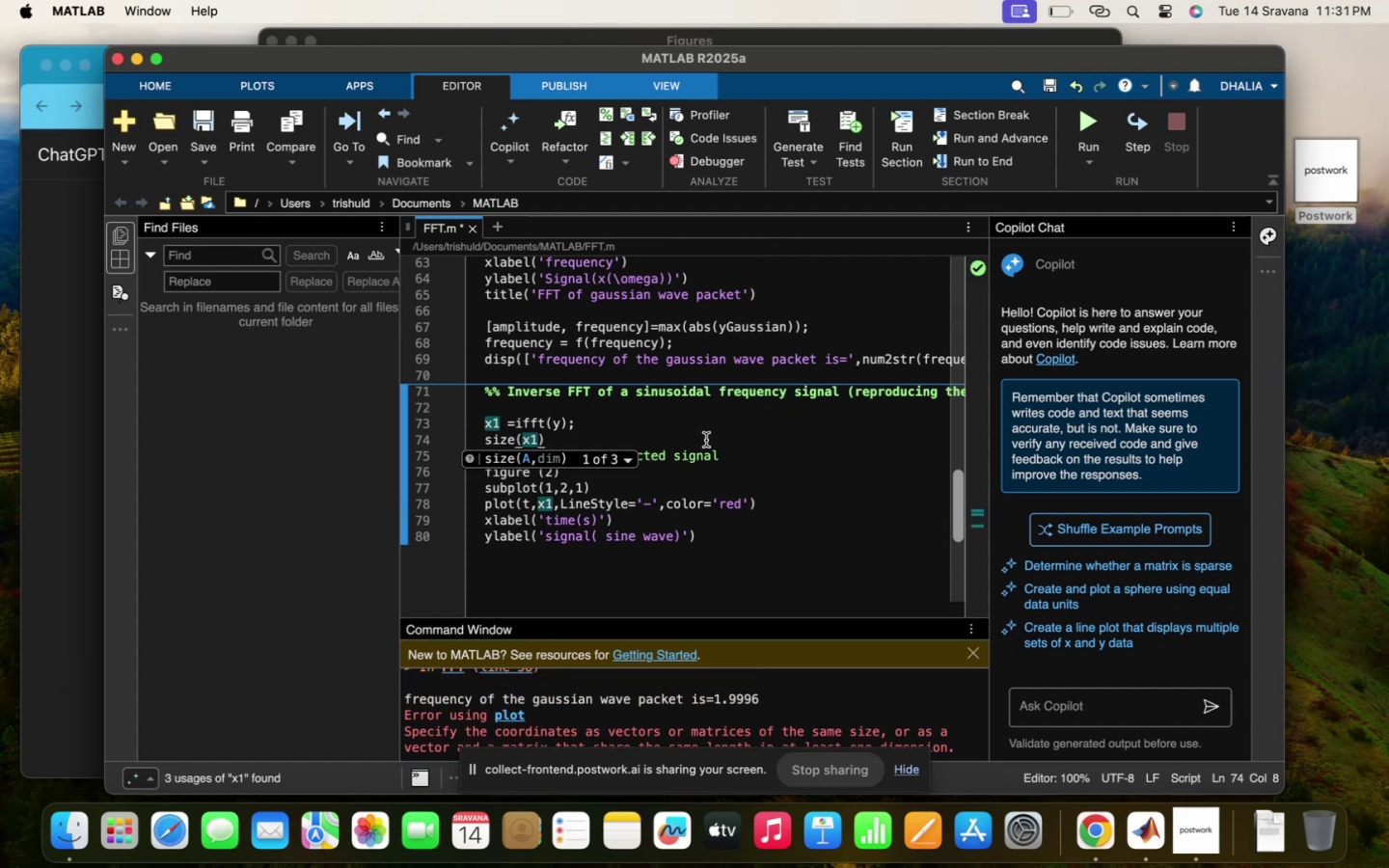 
left_click([703, 444])
 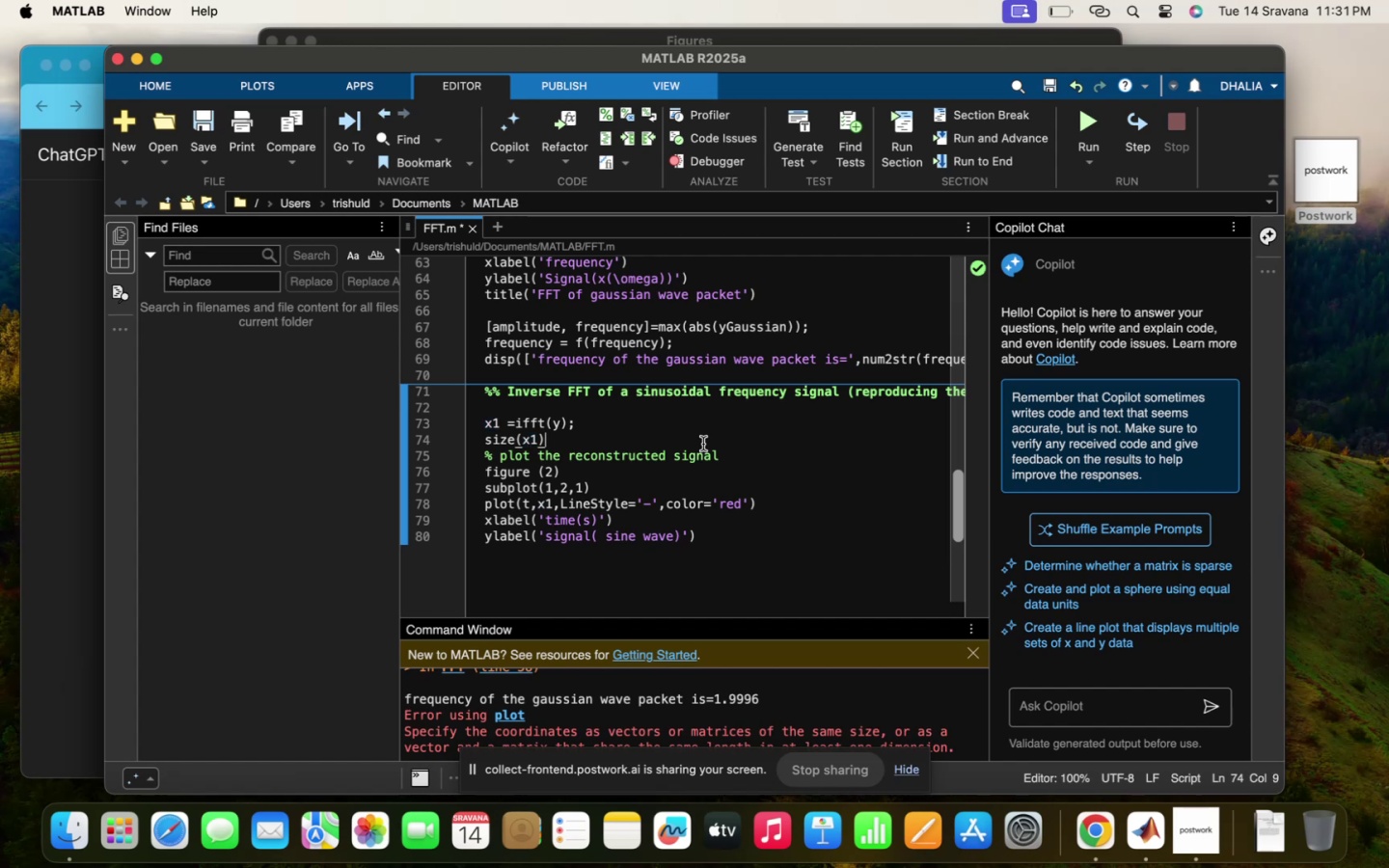 
scroll: coordinate [703, 444], scroll_direction: down, amount: 5.0
 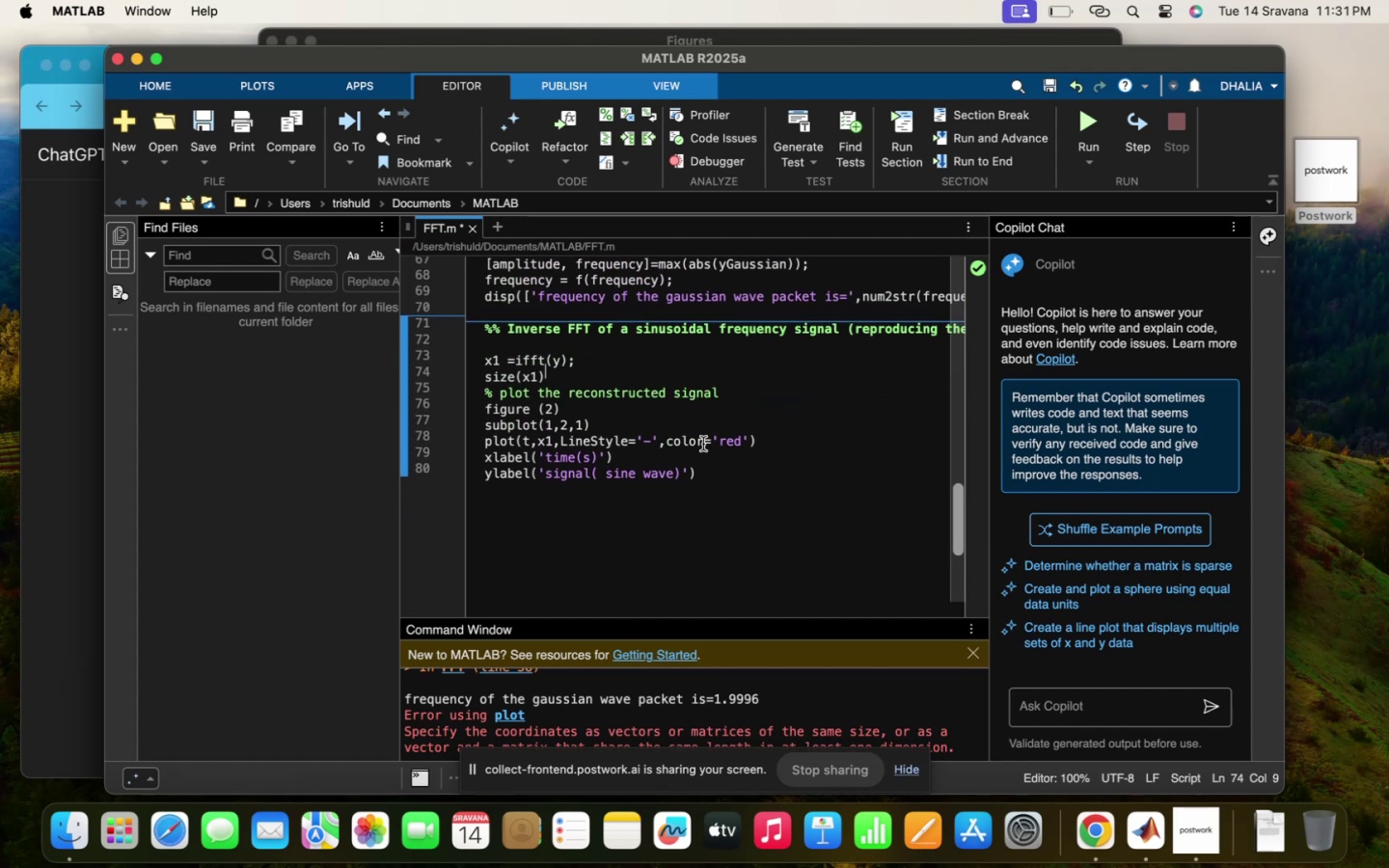 
key(Enter)
 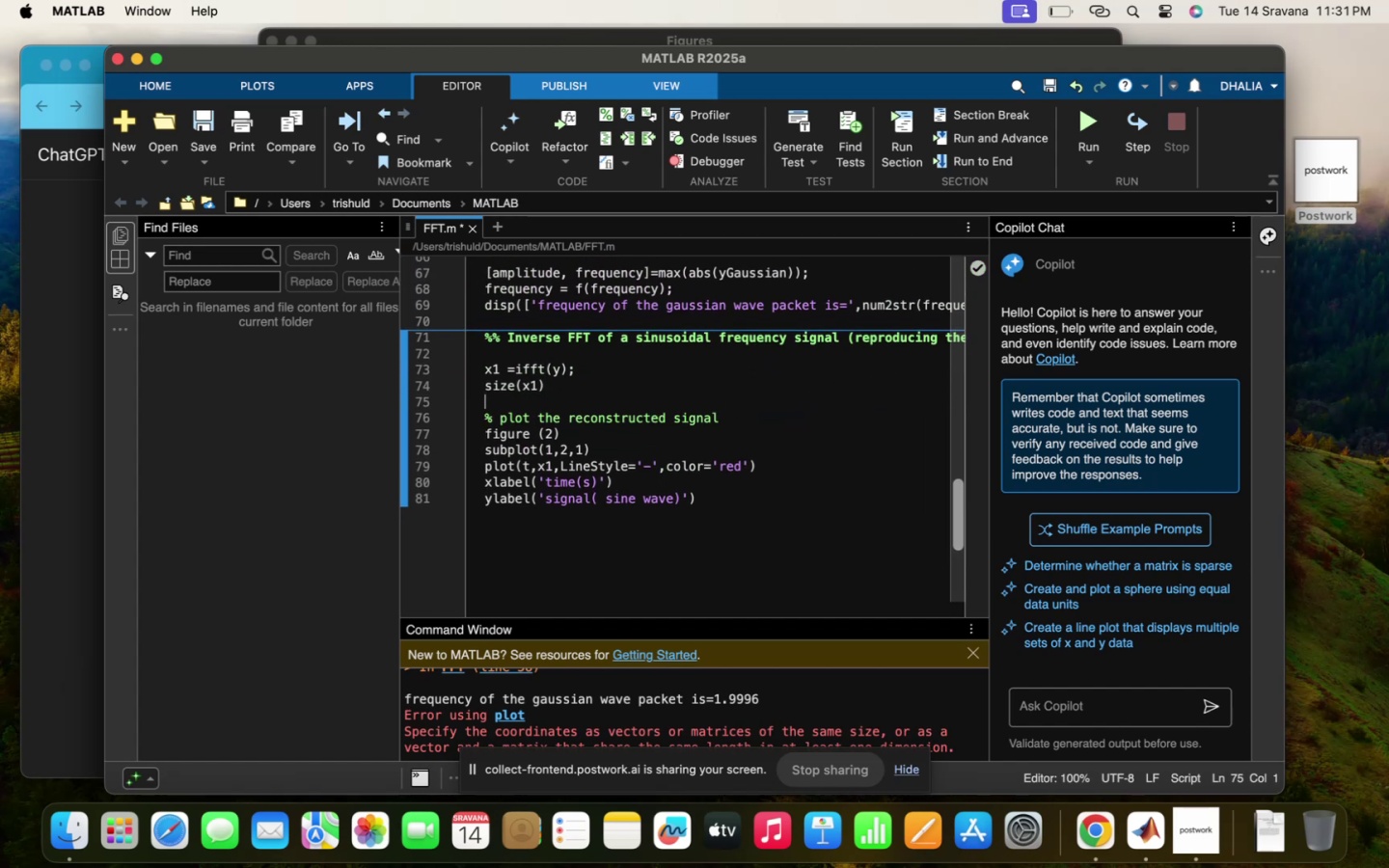 
type(size(t))
 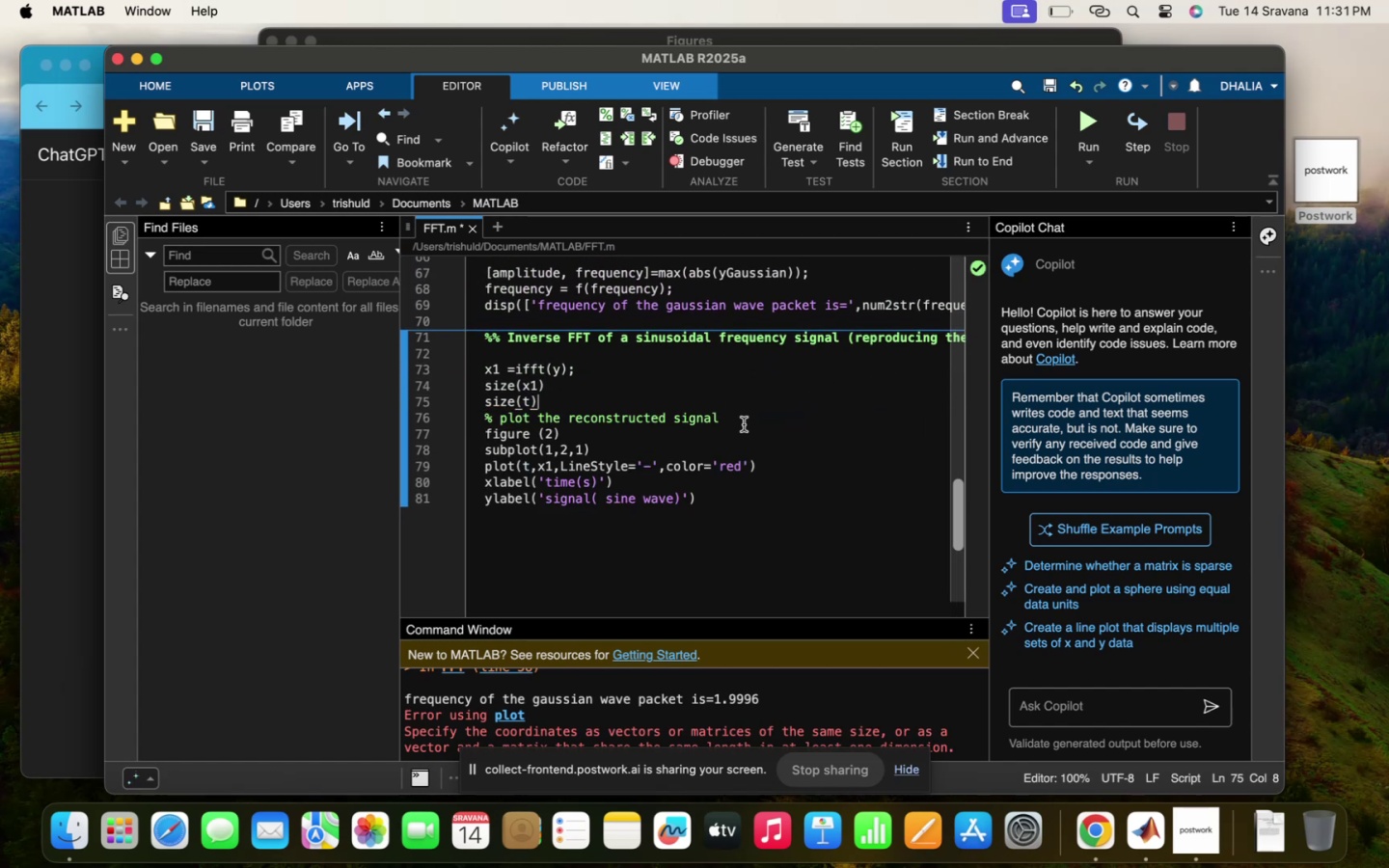 
left_click([775, 496])
 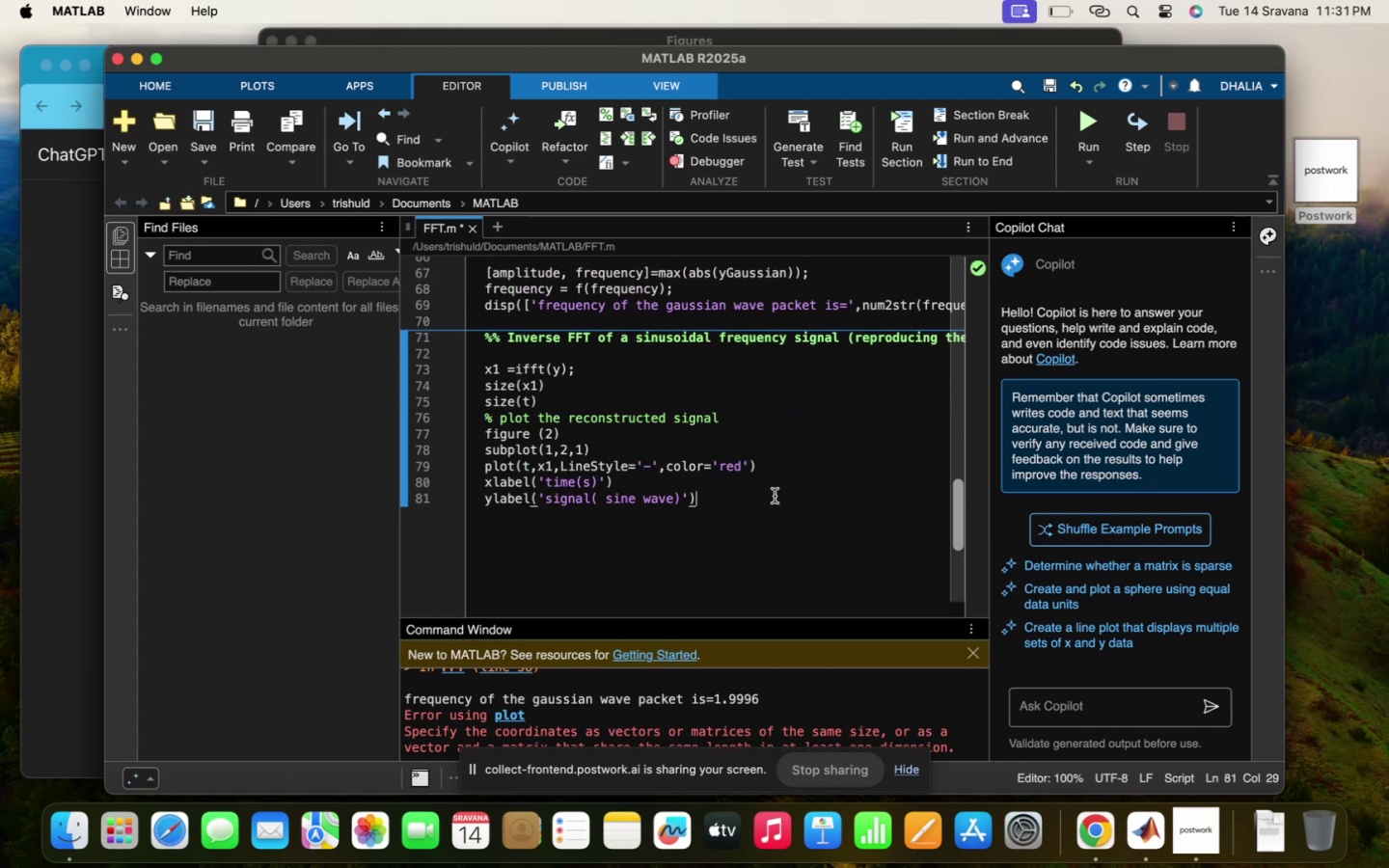 
scroll: coordinate [775, 496], scroll_direction: down, amount: 5.0
 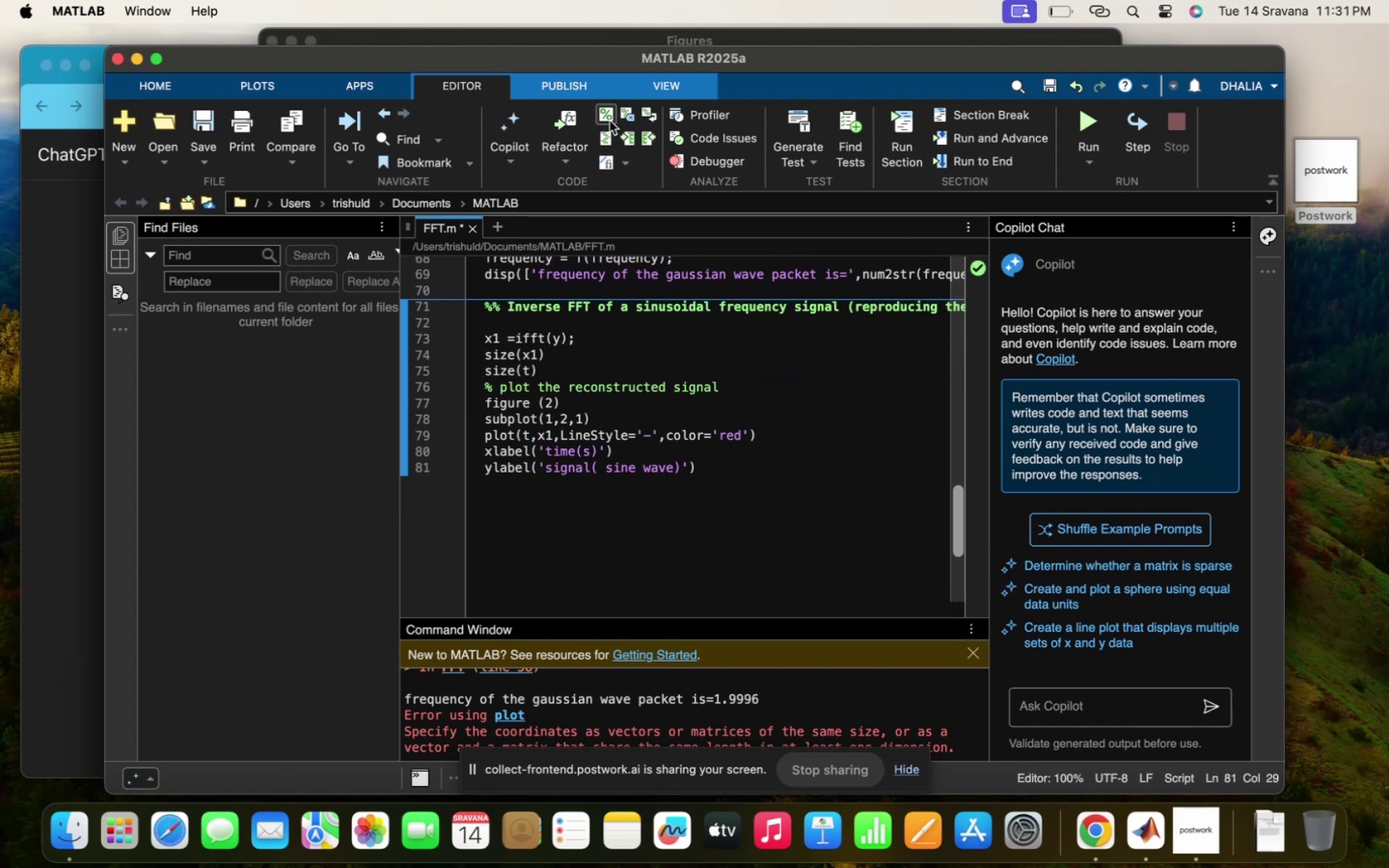 
left_click([889, 122])
 